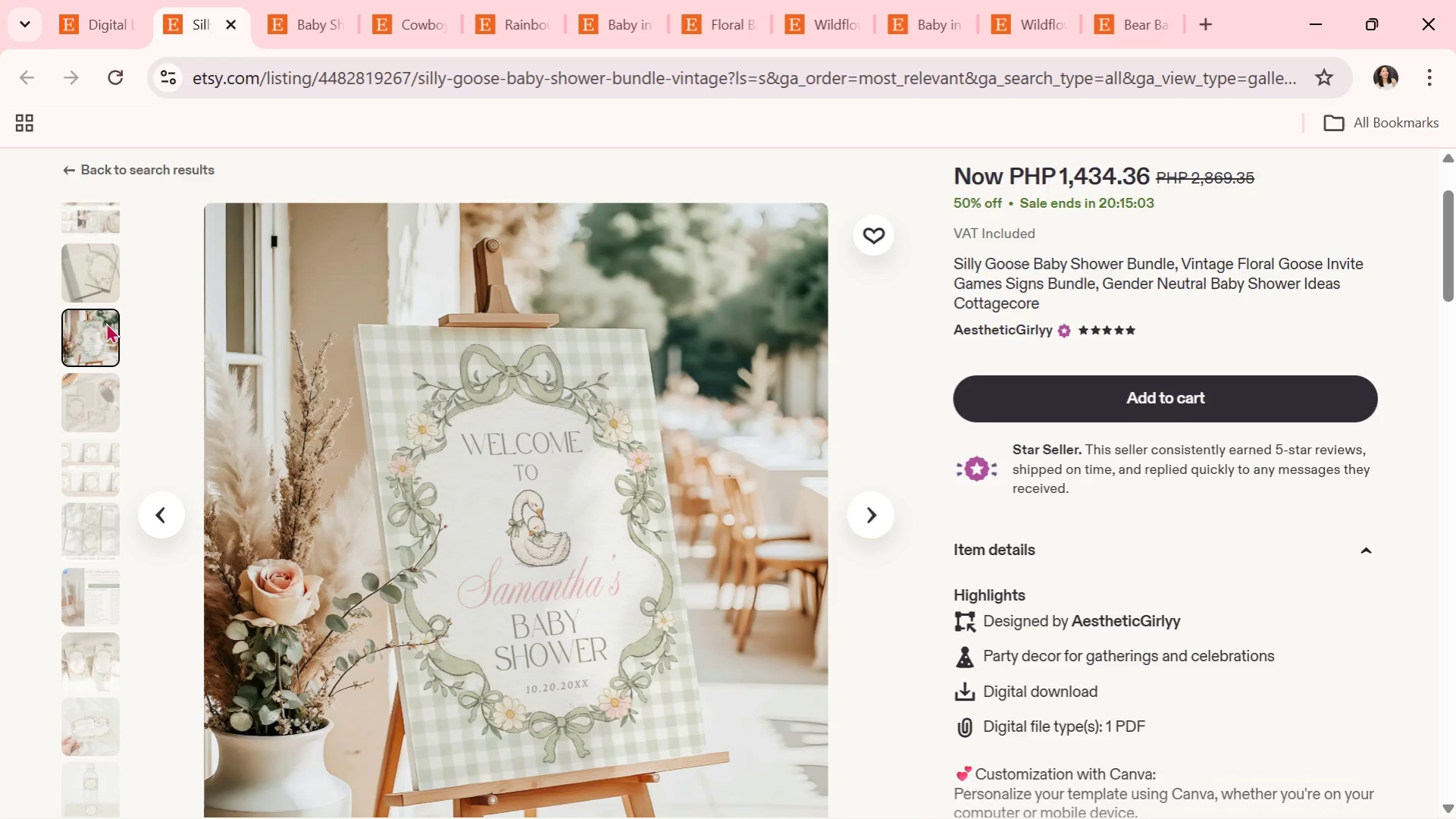 
wait(8.61)
 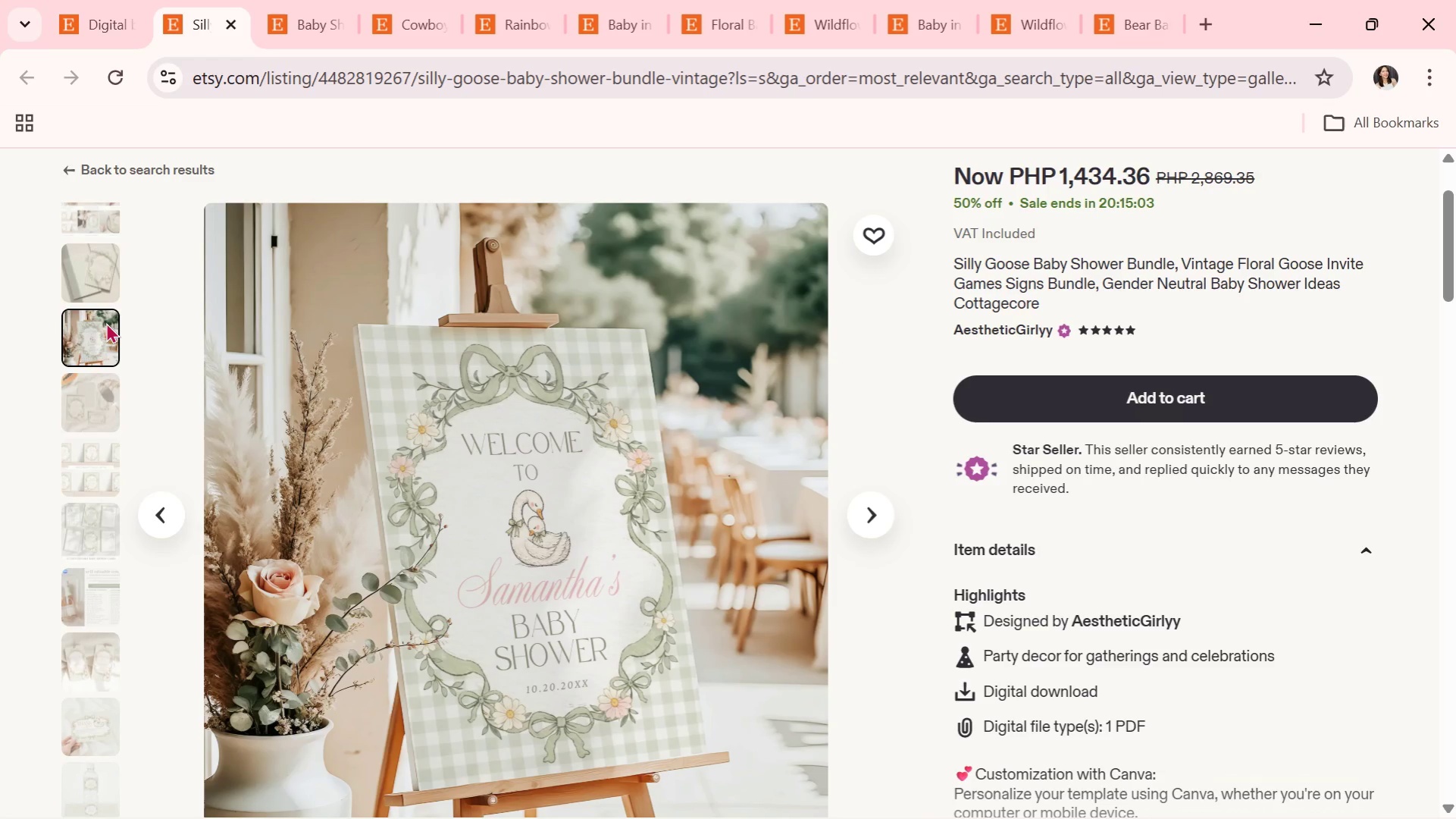 
left_click([840, 479])
 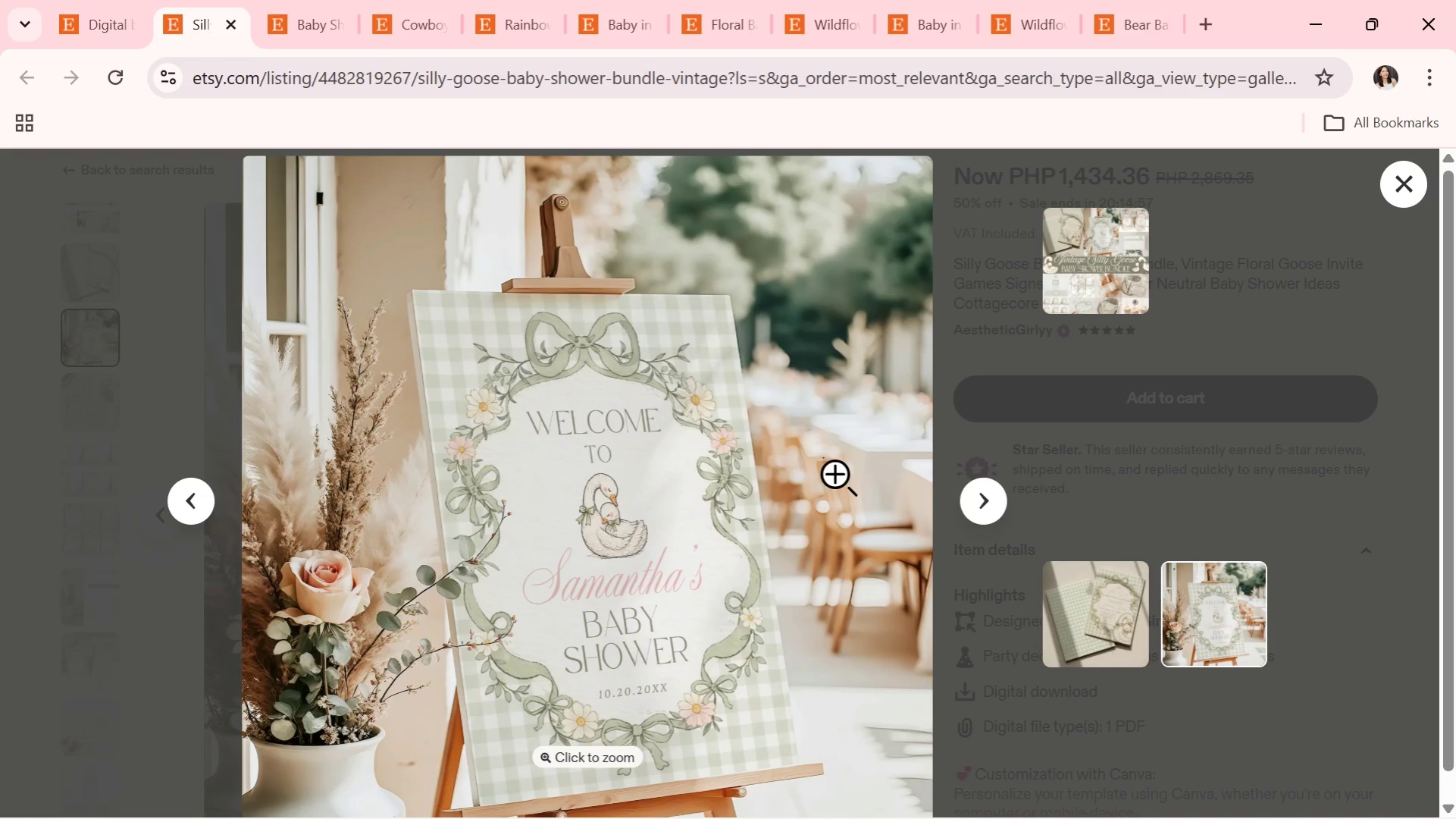 
left_click([840, 479])
 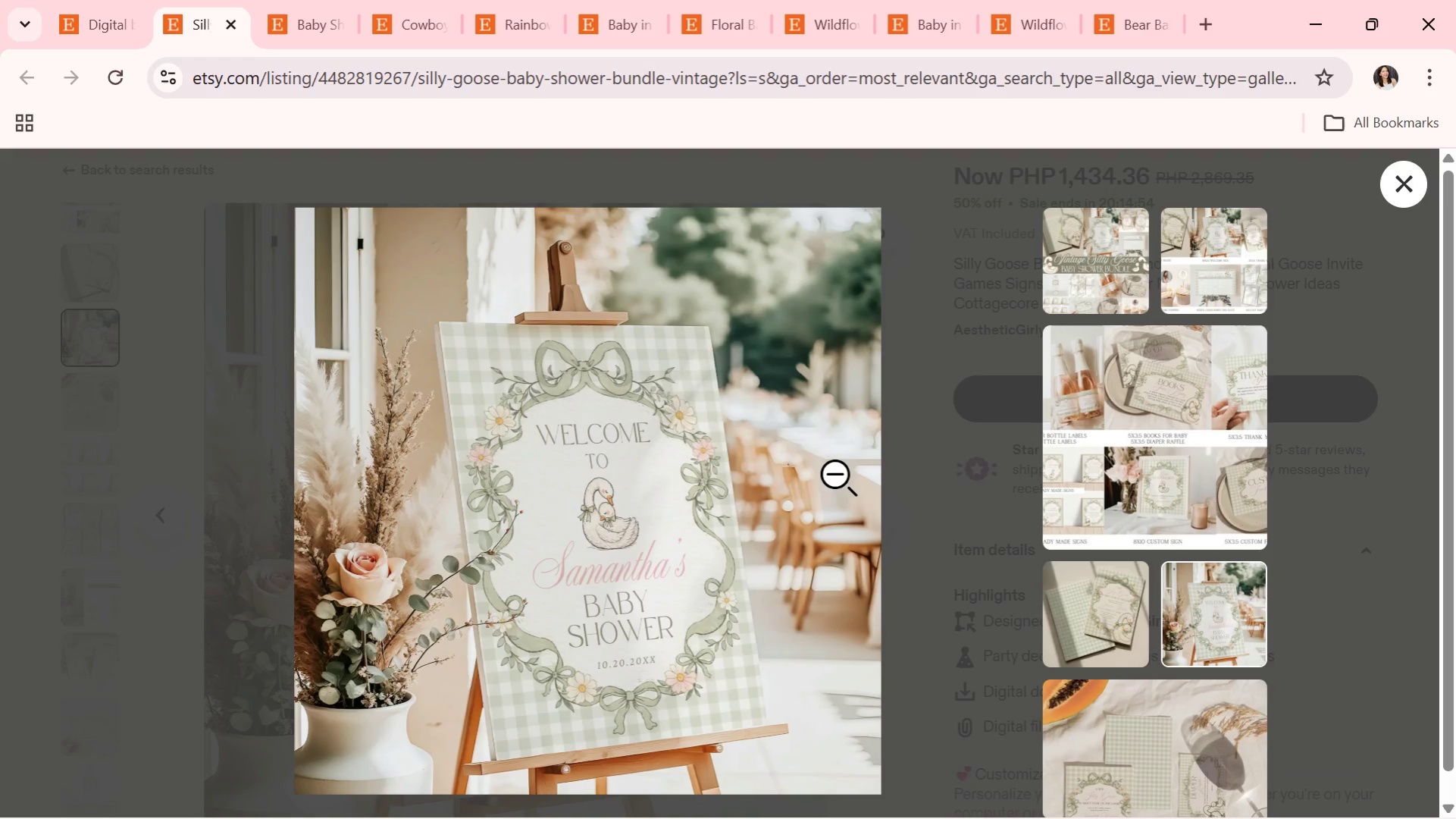 
left_click([840, 479])
 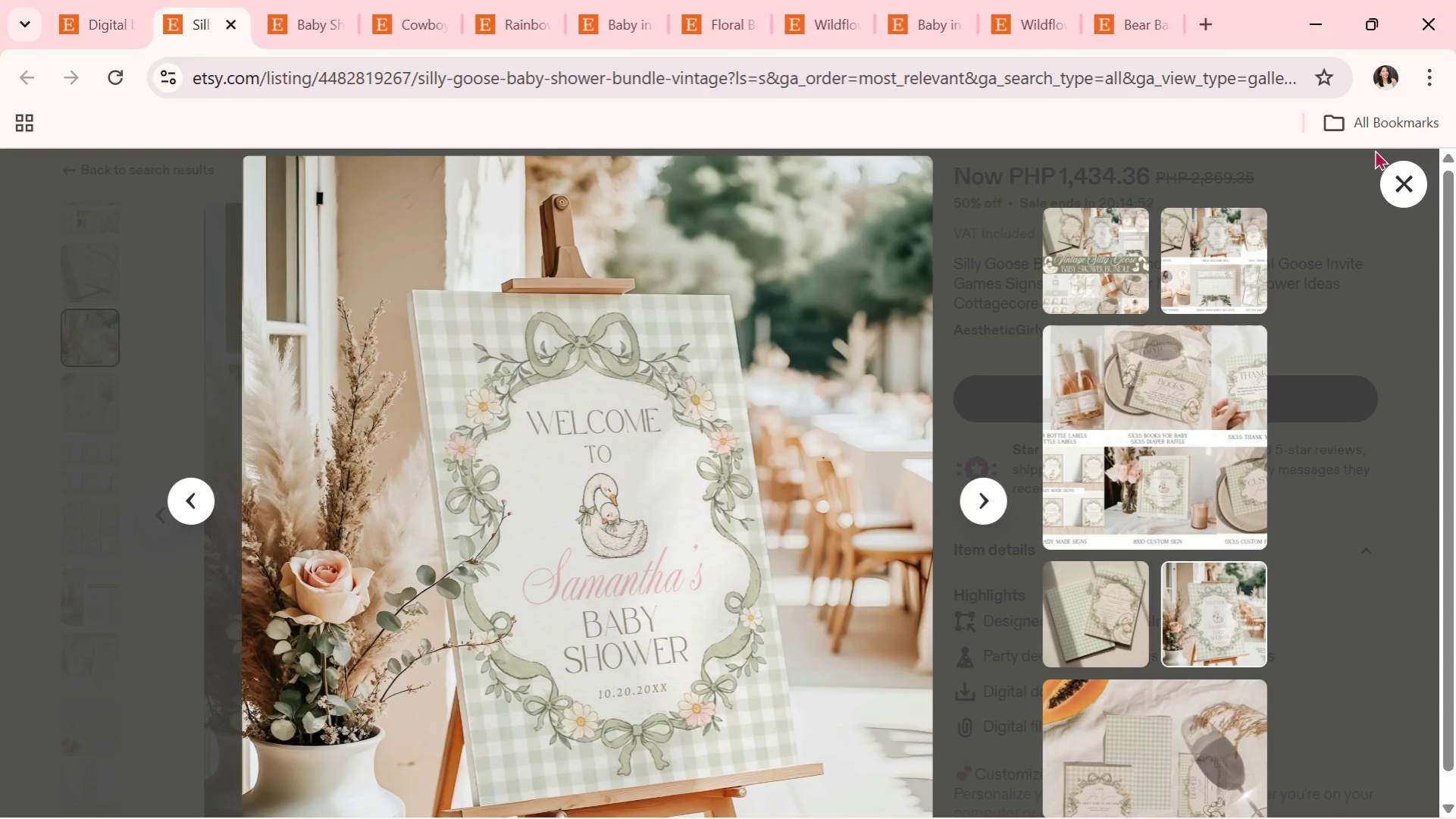 
left_click([1396, 183])
 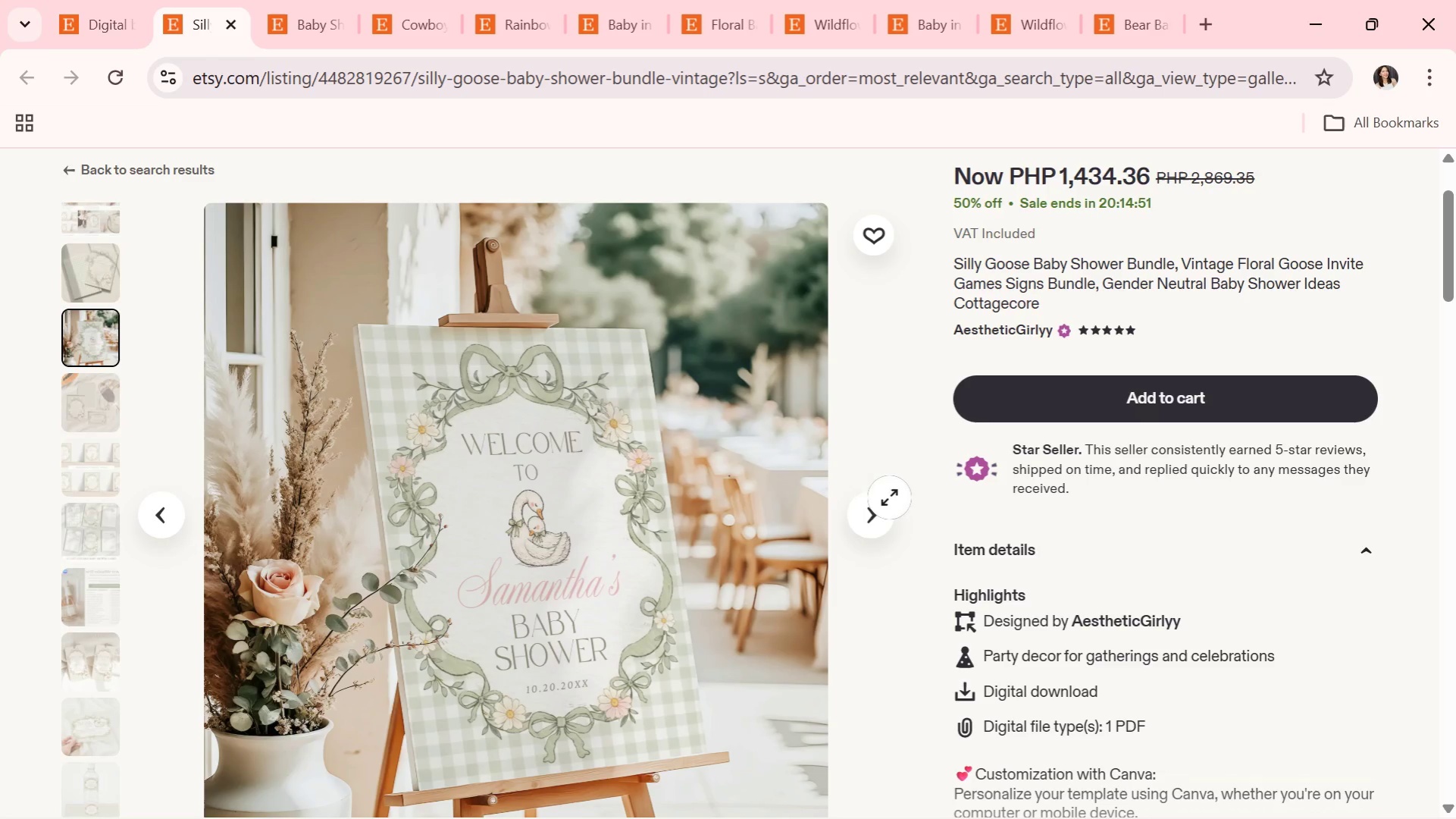 
left_click([879, 516])
 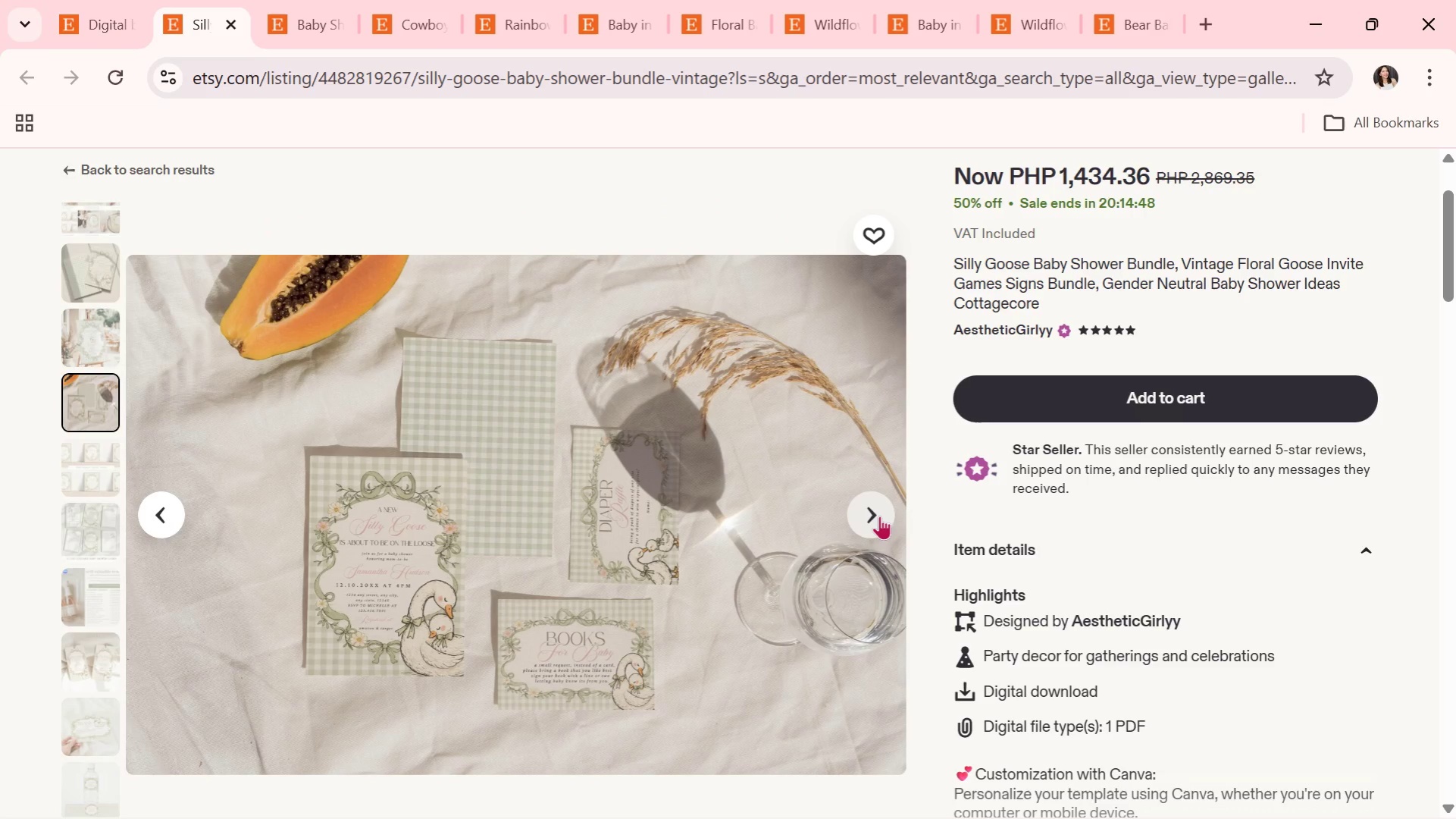 
left_click([879, 516])
 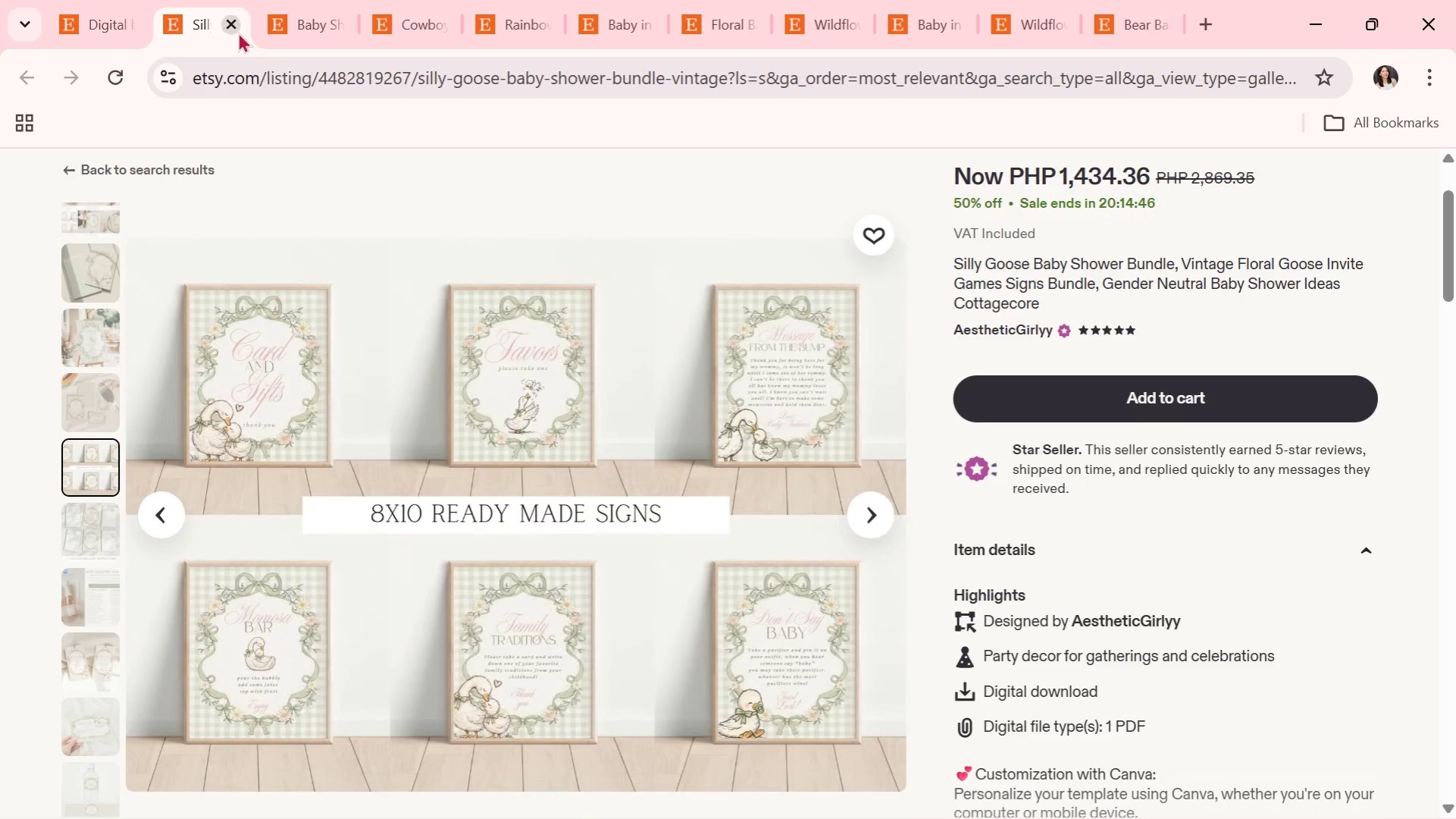 
left_click([233, 24])
 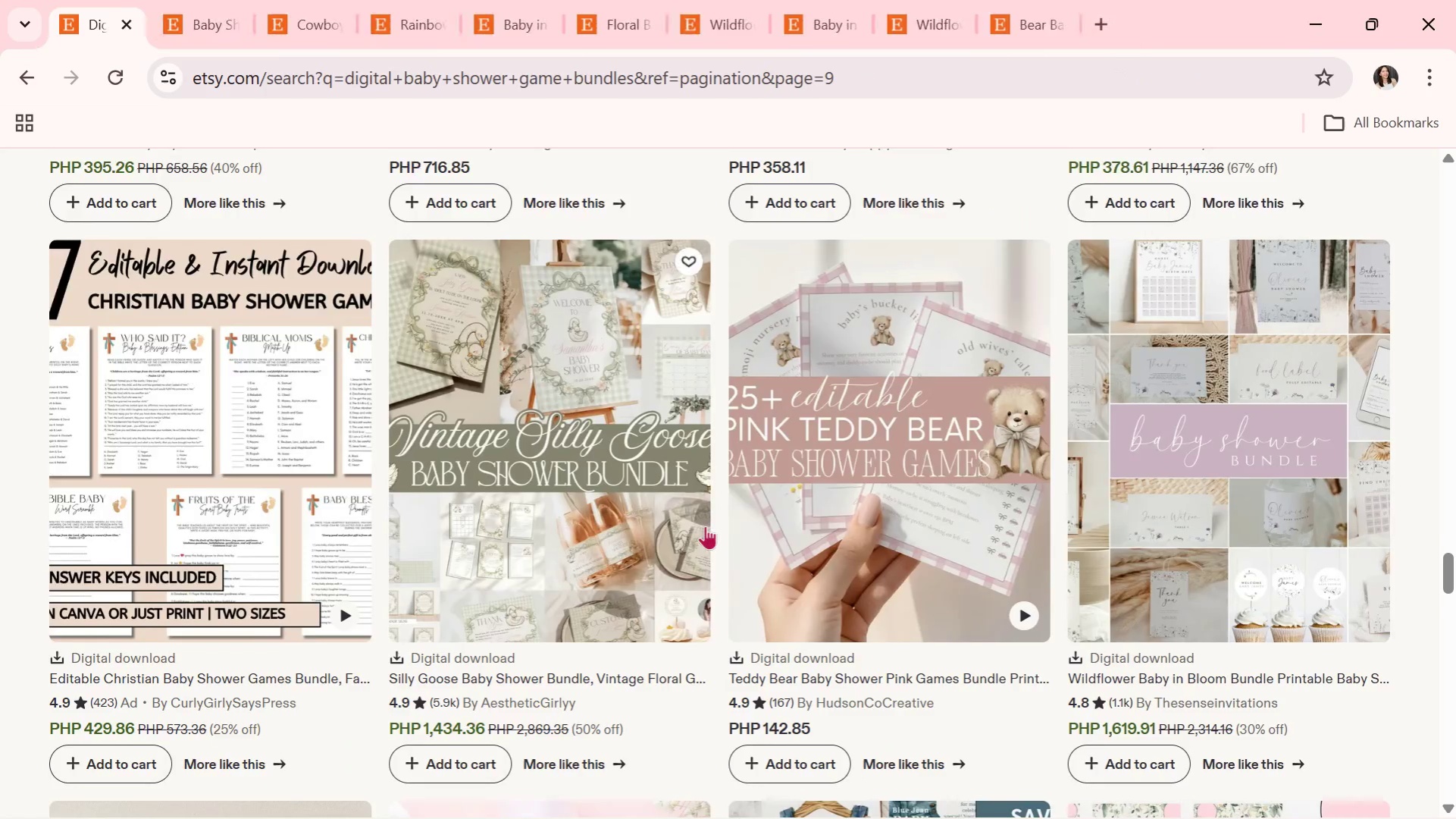 
scroll: coordinate [705, 526], scroll_direction: down, amount: 3.0
 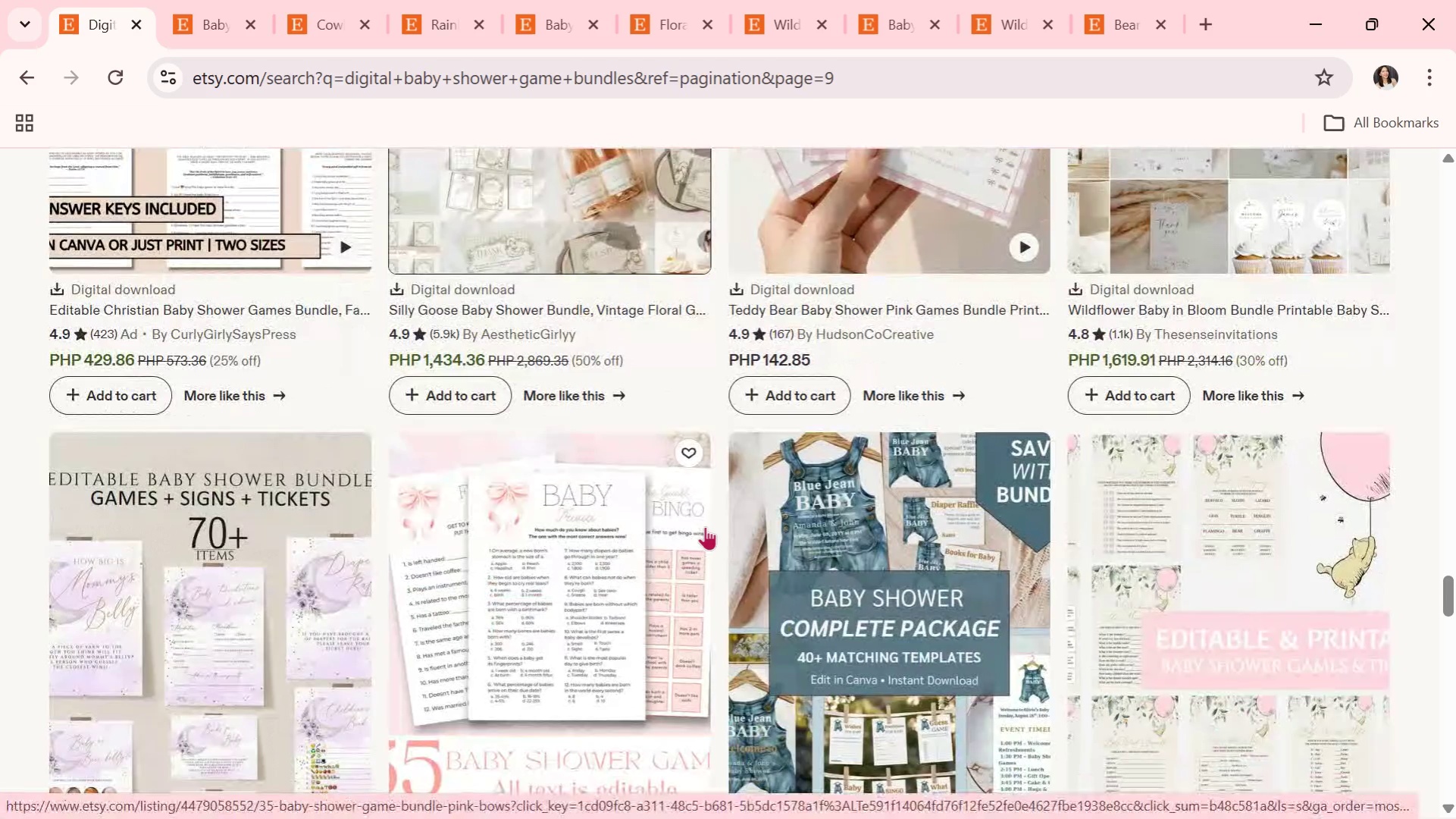 
wait(6.67)
 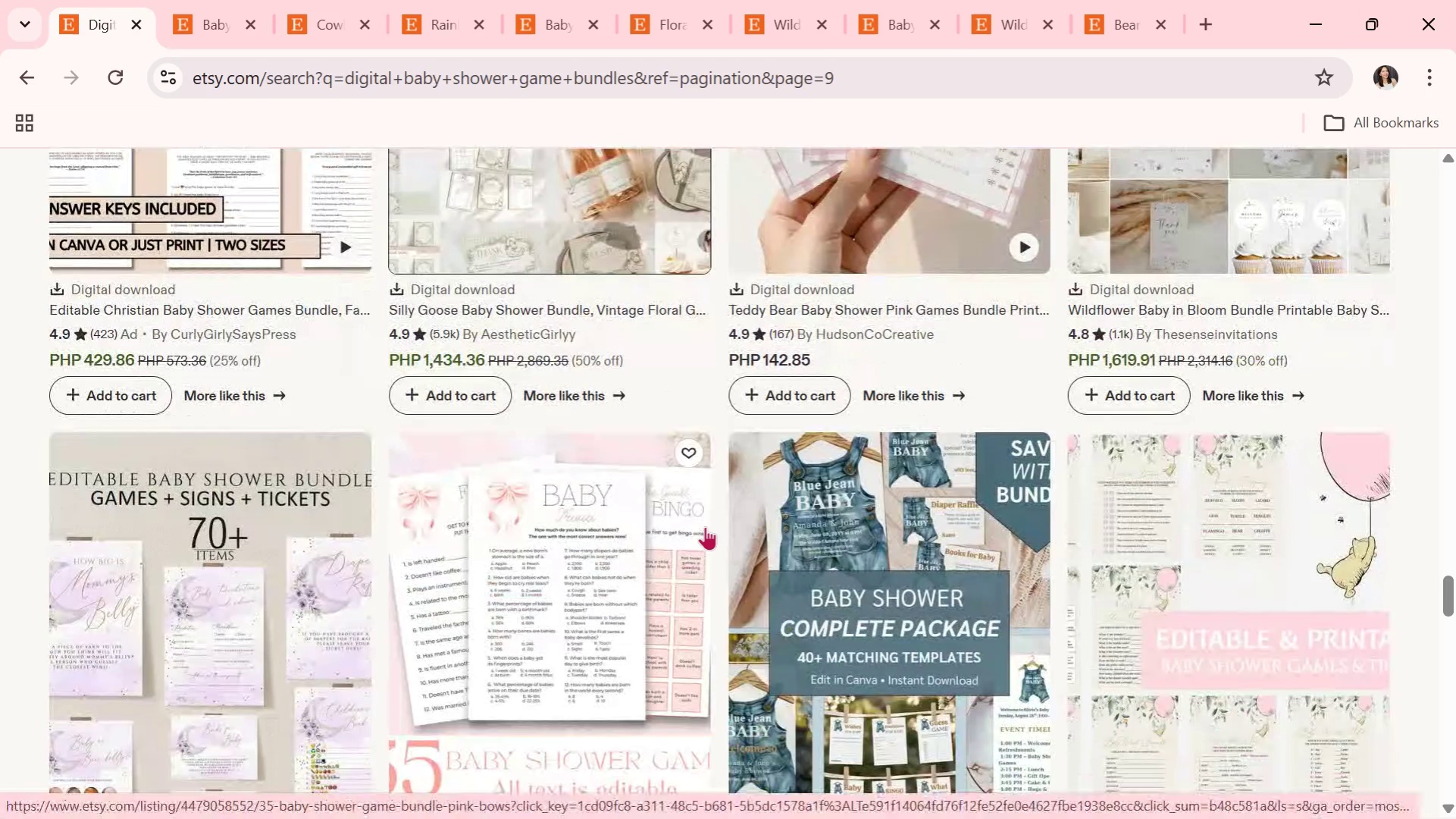 
scroll: coordinate [347, 526], scroll_direction: down, amount: 16.0
 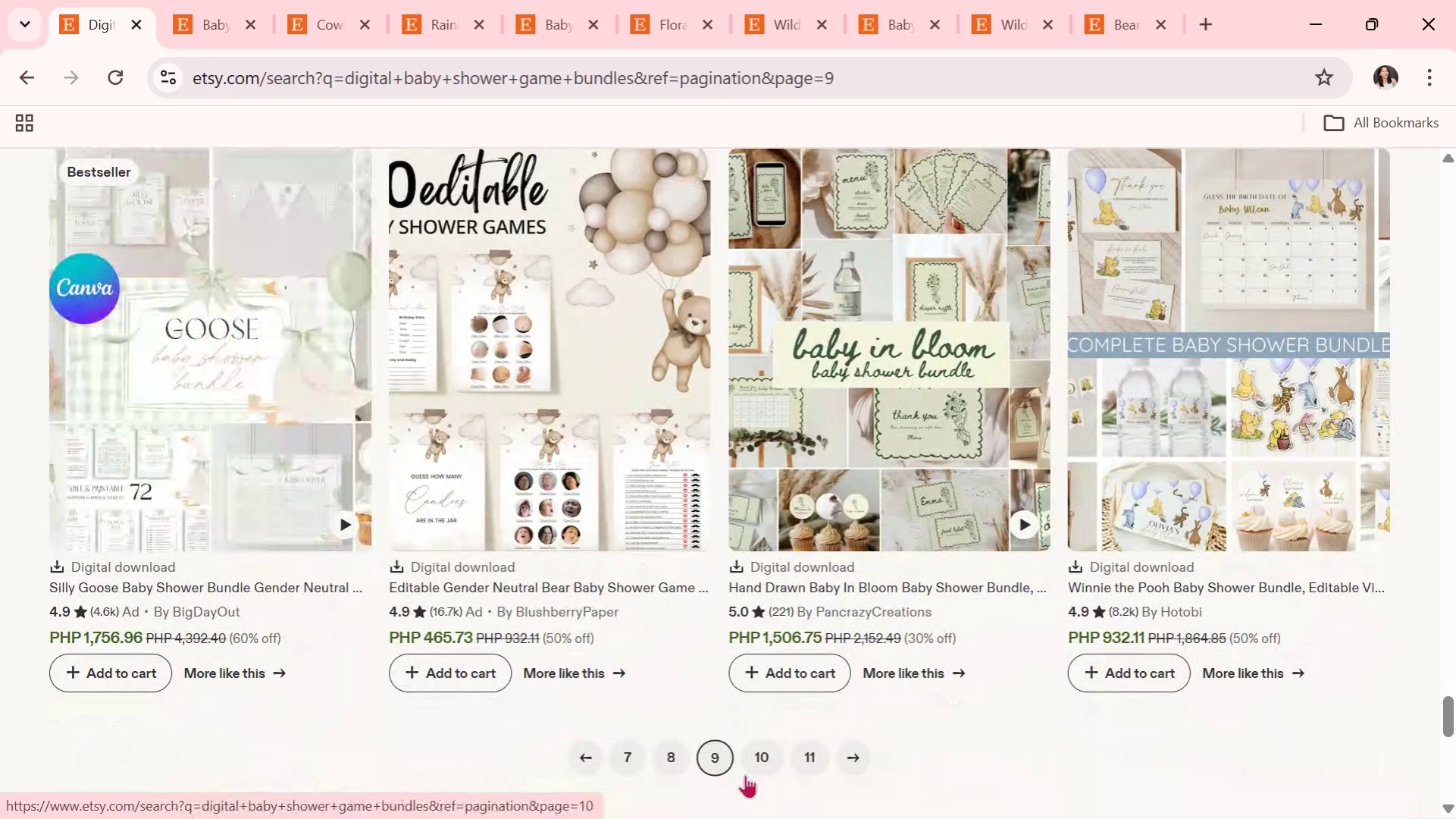 
left_click([753, 755])
 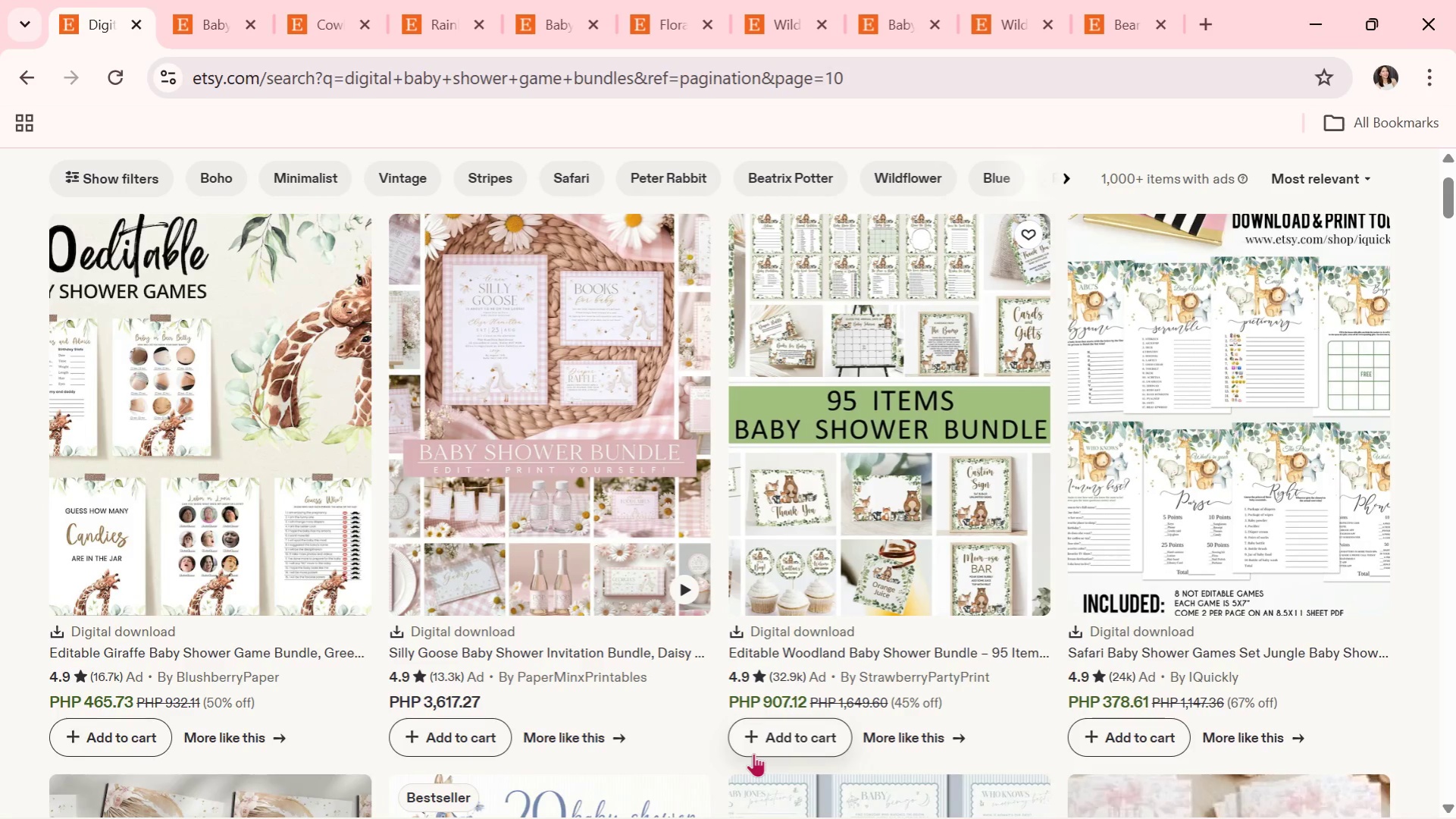 
wait(6.77)
 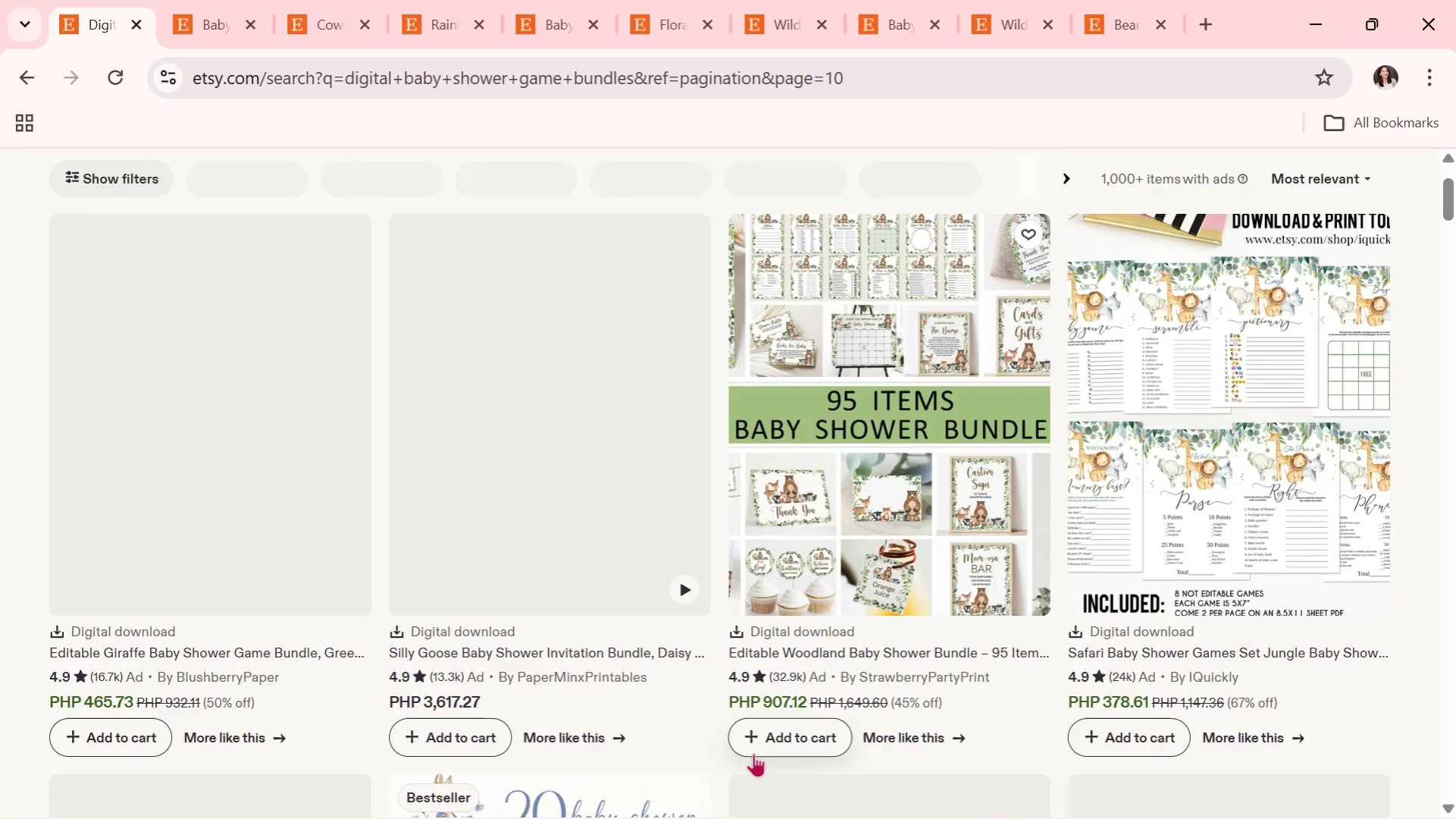 
scroll: coordinate [753, 753], scroll_direction: down, amount: 2.0
 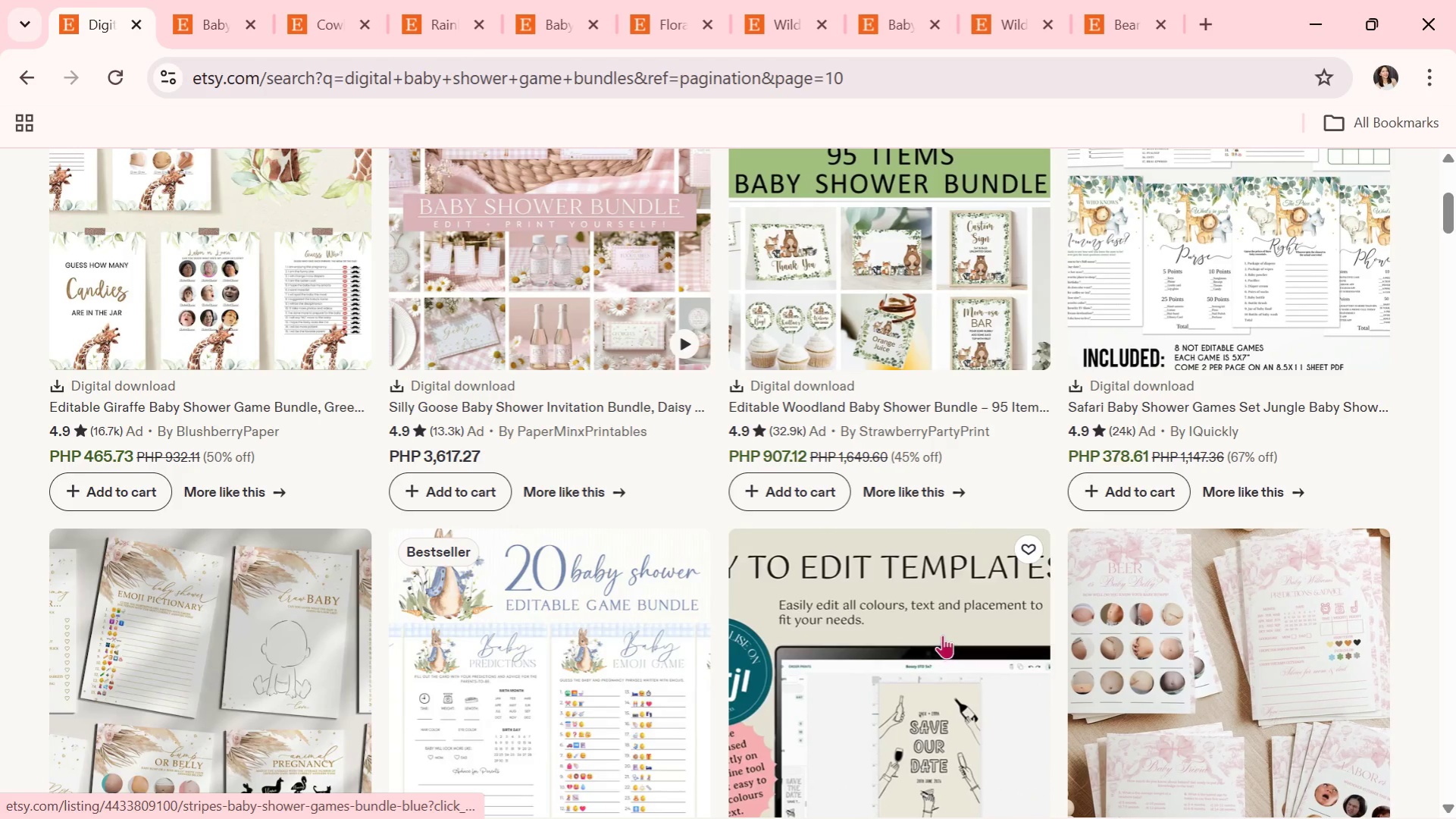 
left_click([546, 652])
 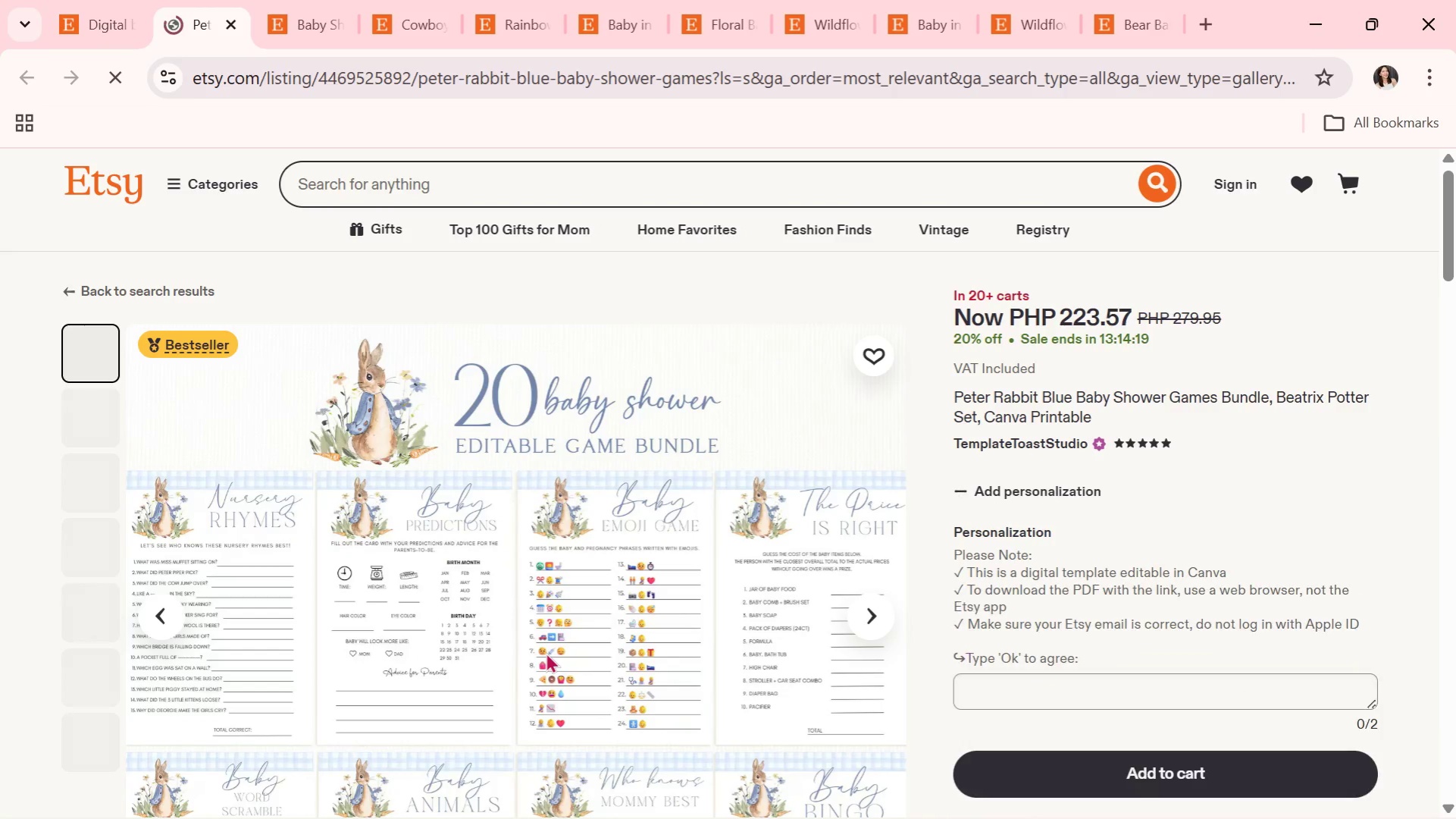 
scroll: coordinate [745, 645], scroll_direction: down, amount: 1.0
 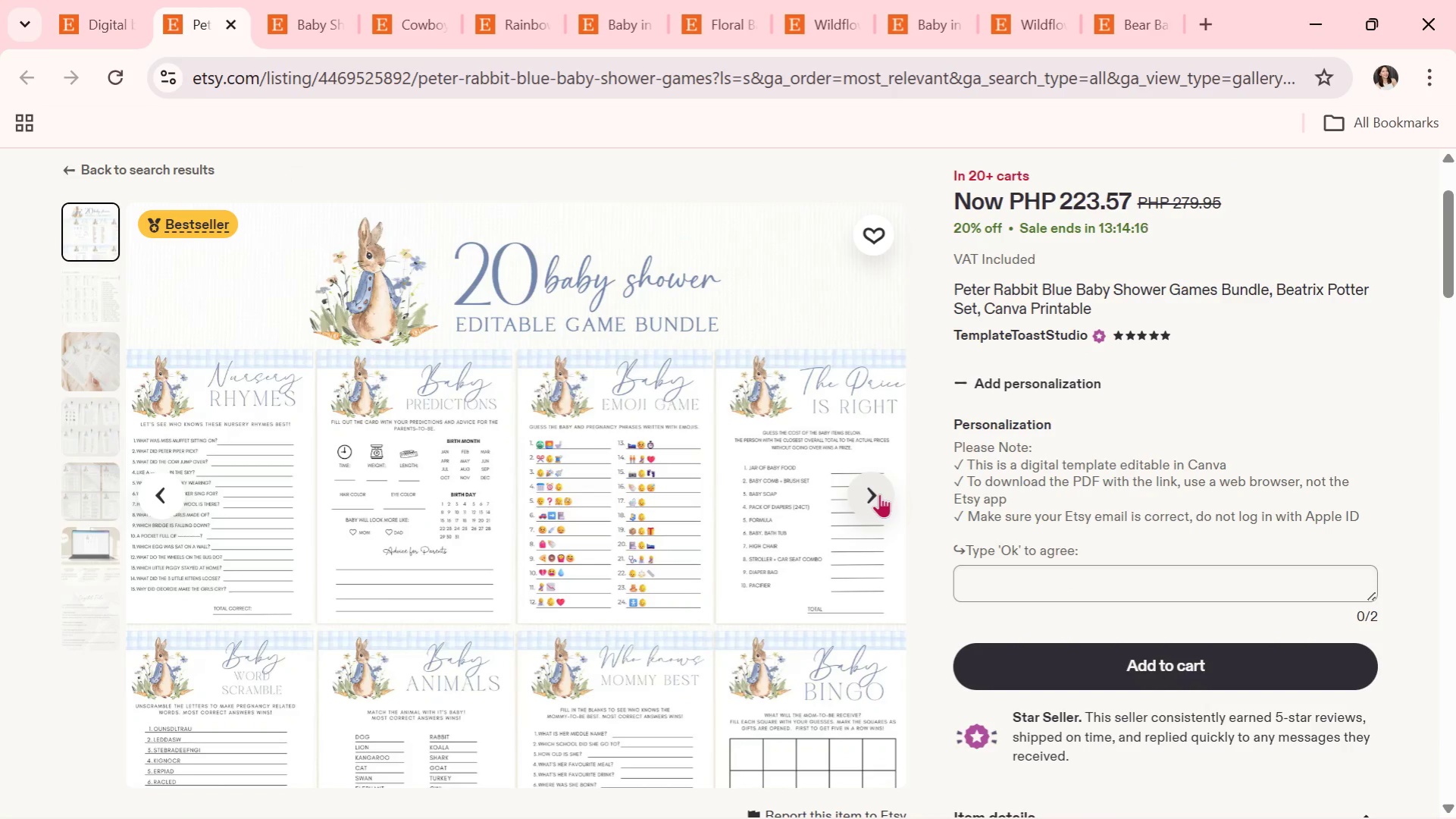 
left_click([879, 494])
 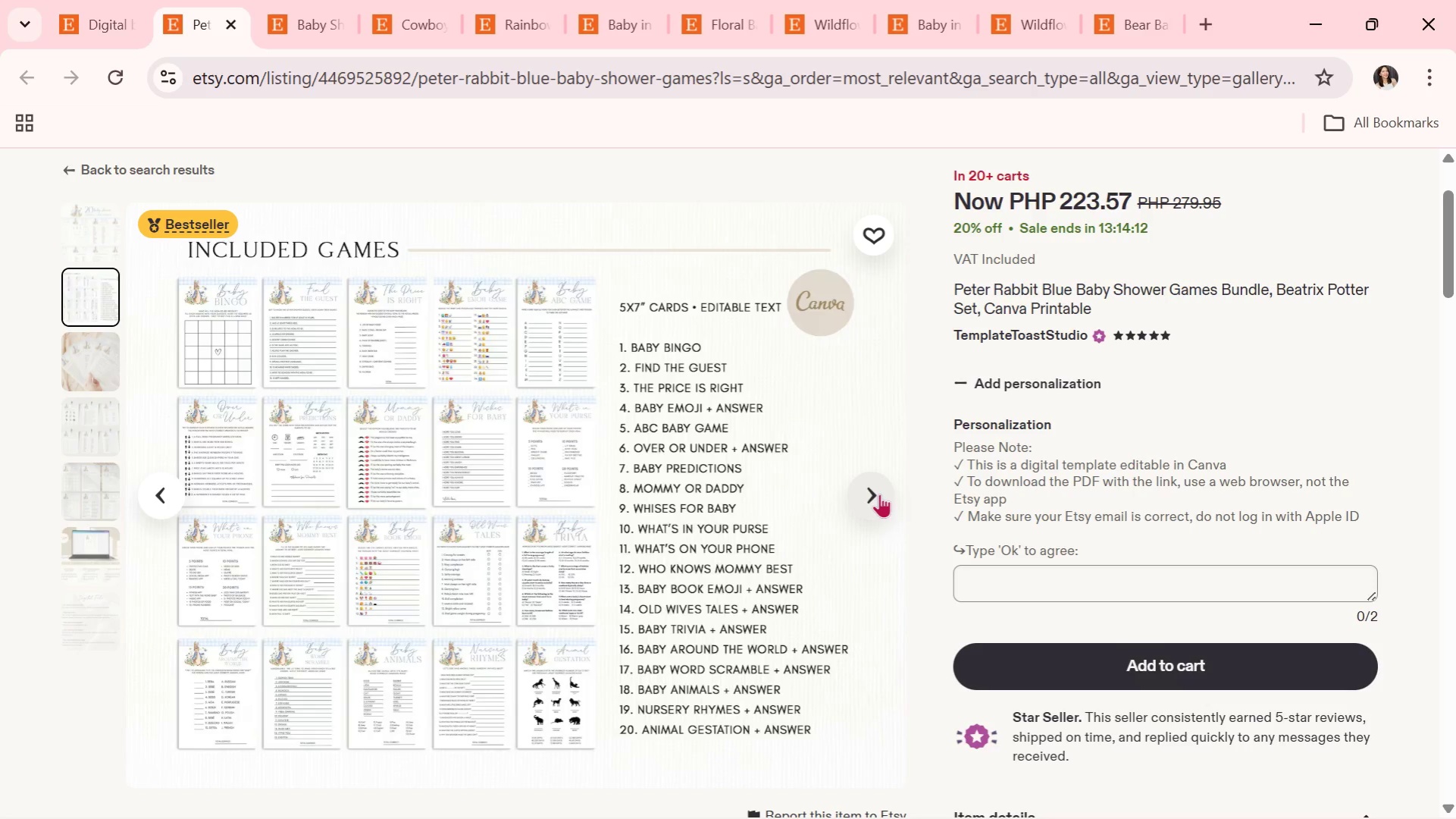 
left_click([879, 494])
 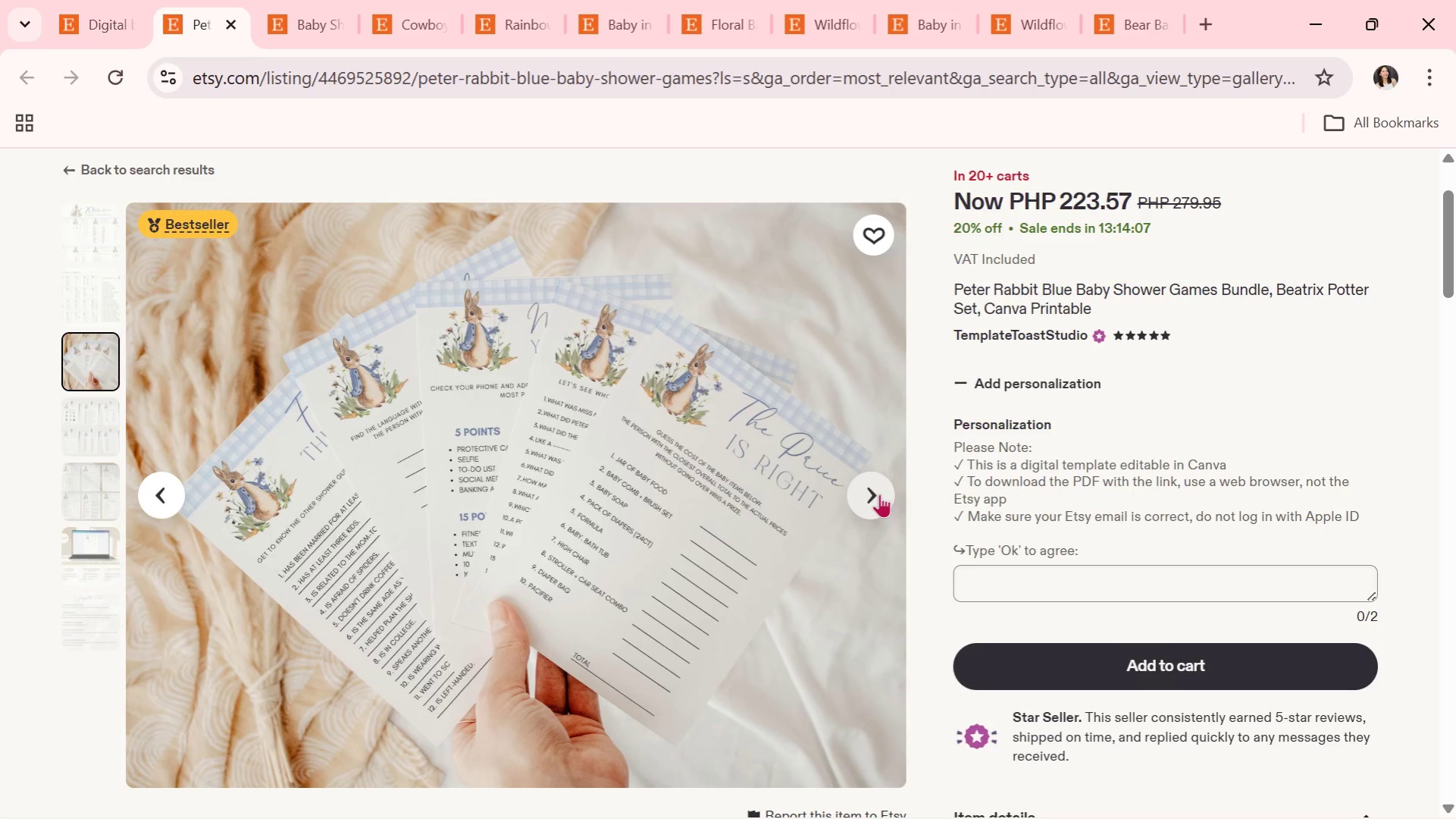 
wait(5.06)
 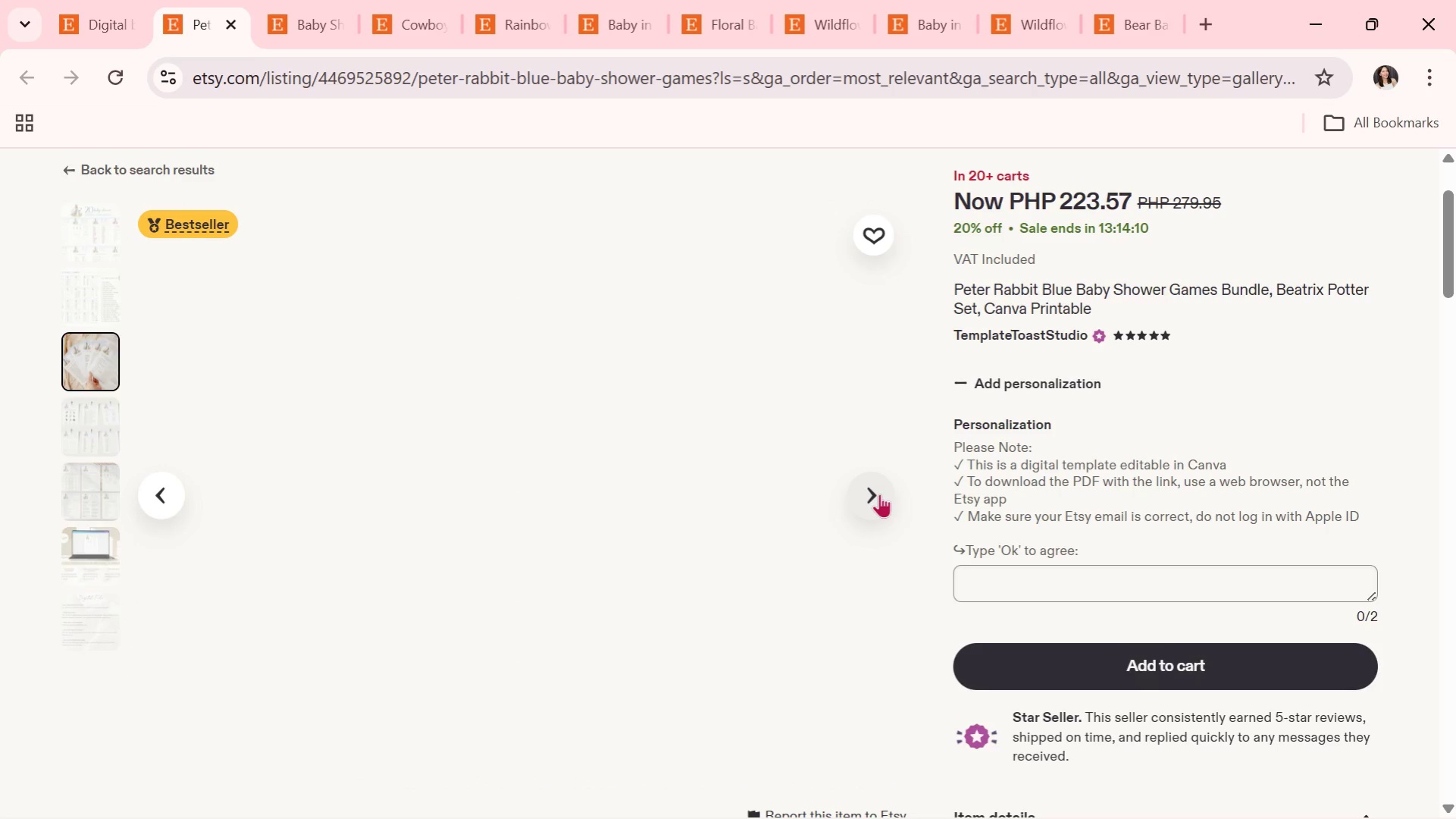 
left_click([879, 494])
 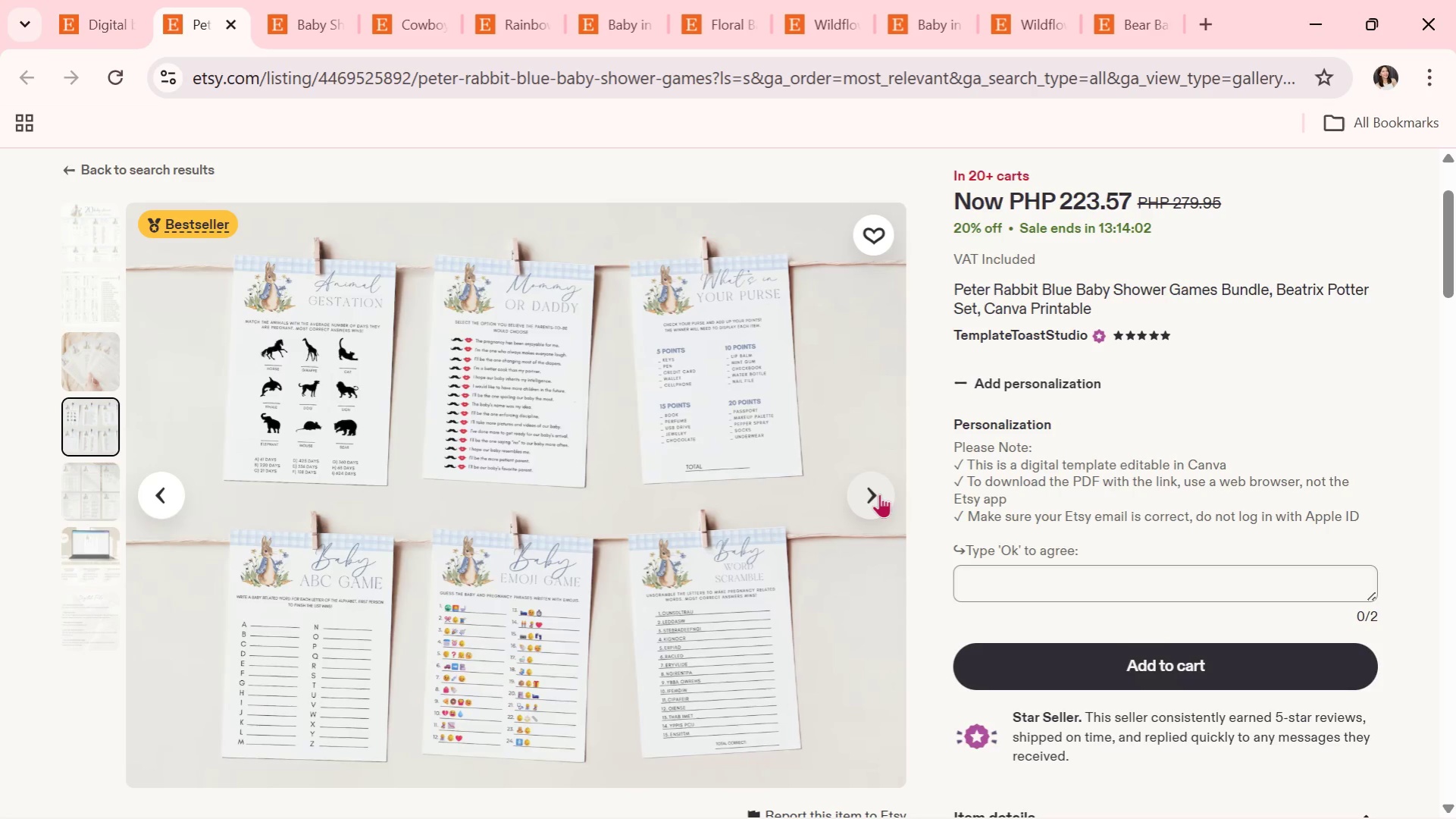 
wait(8.66)
 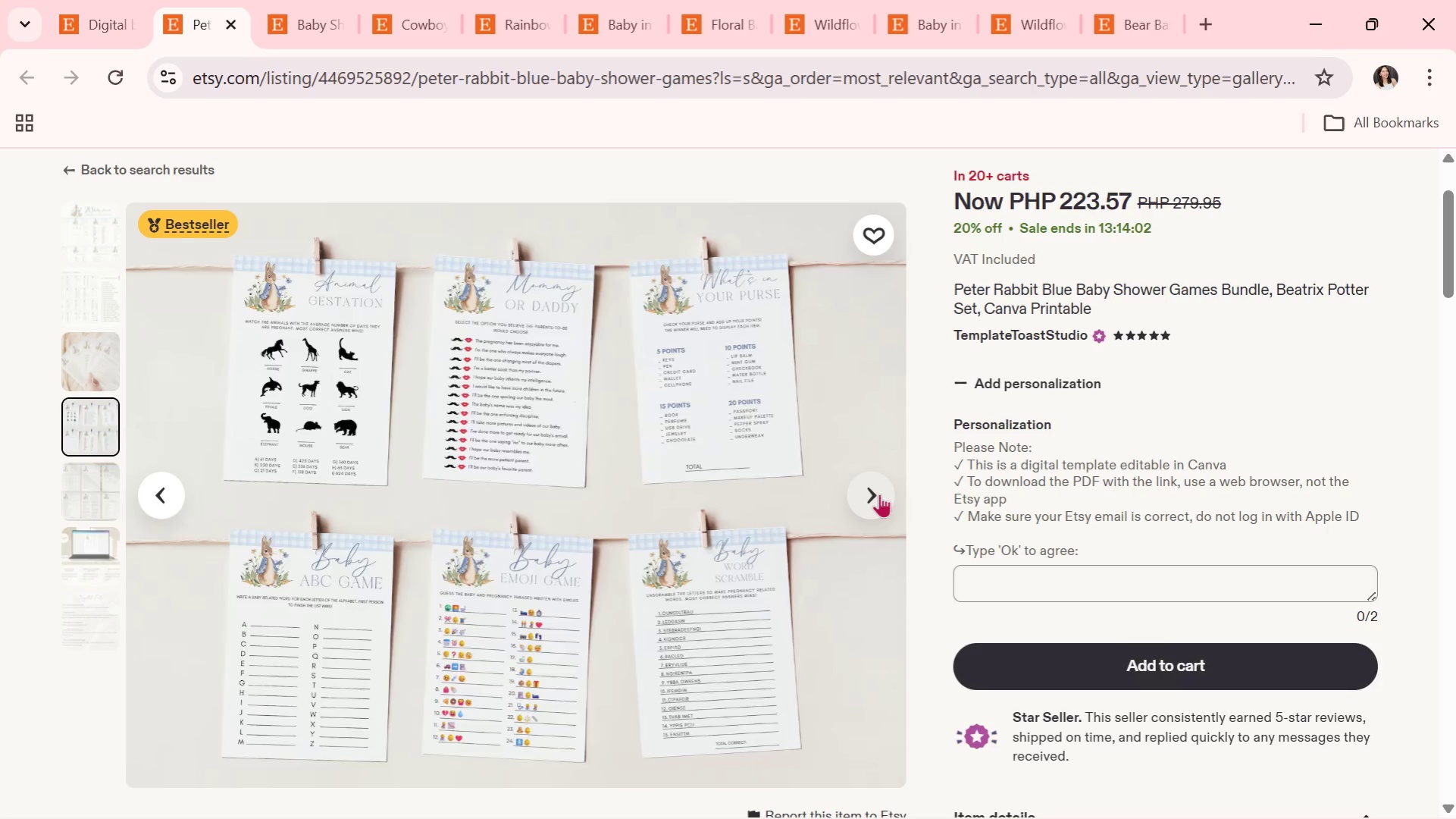 
left_click([879, 494])
 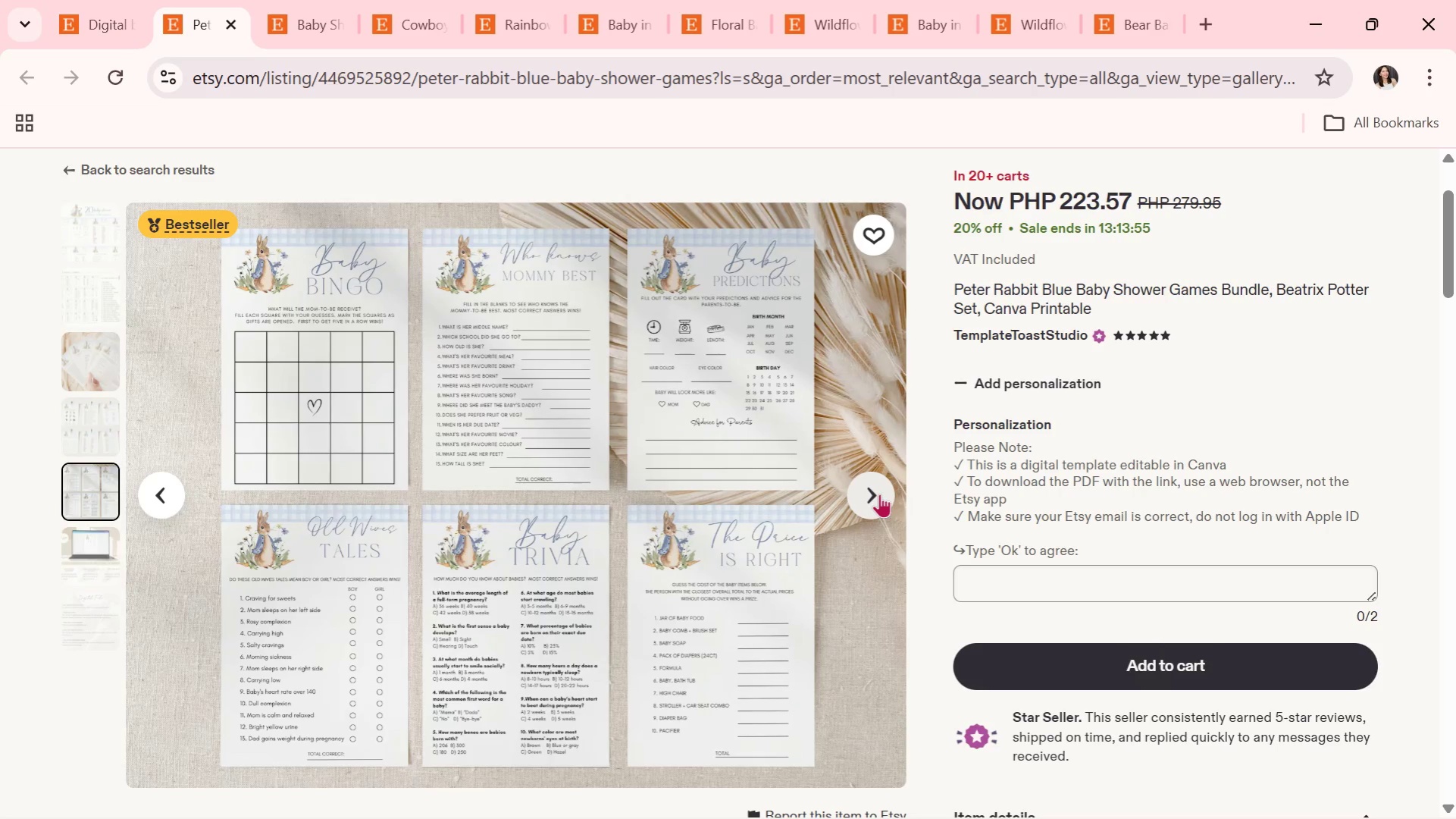 
left_click([879, 494])
 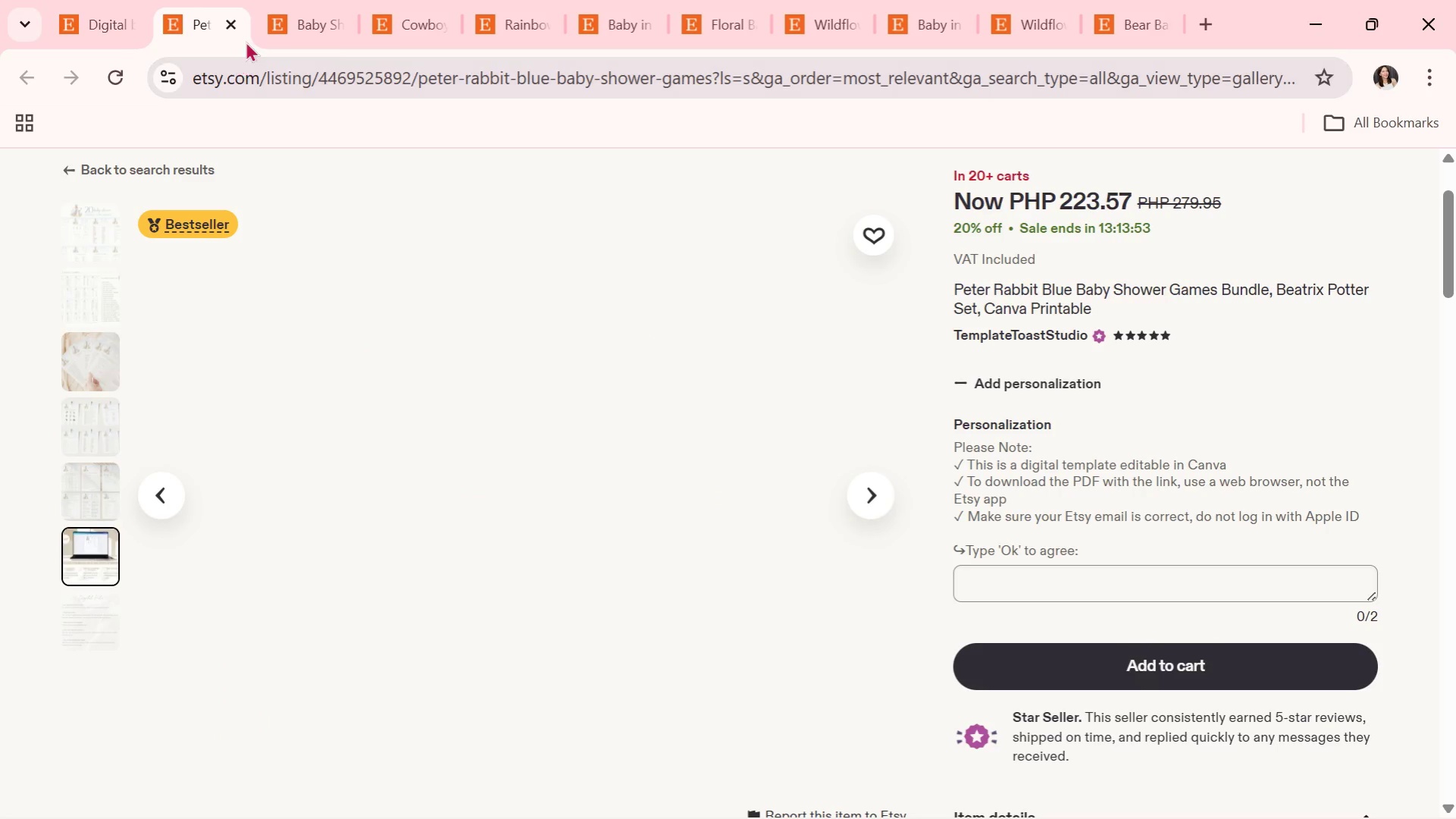 
left_click([233, 27])
 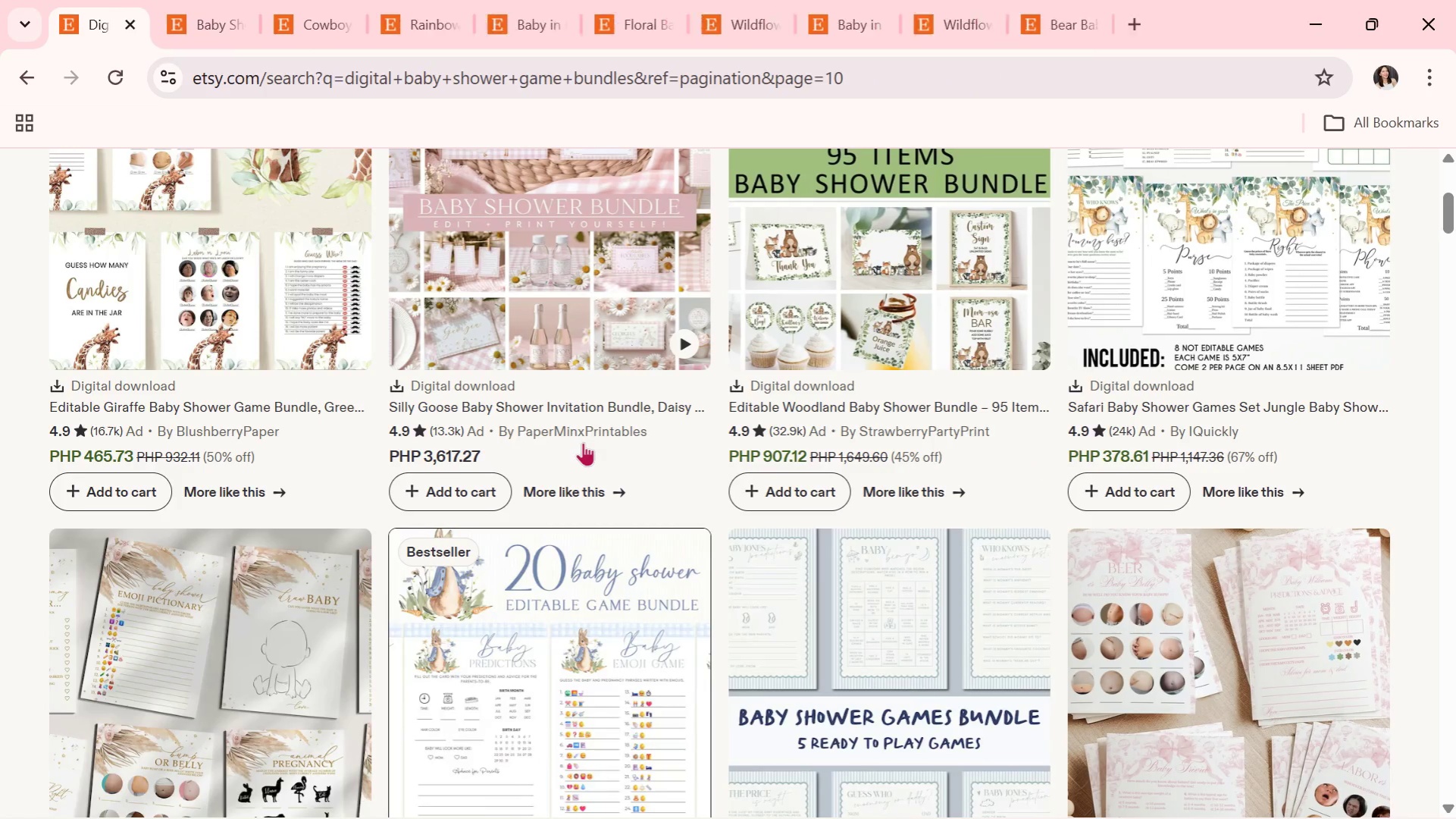 
scroll: coordinate [583, 442], scroll_direction: down, amount: 5.0
 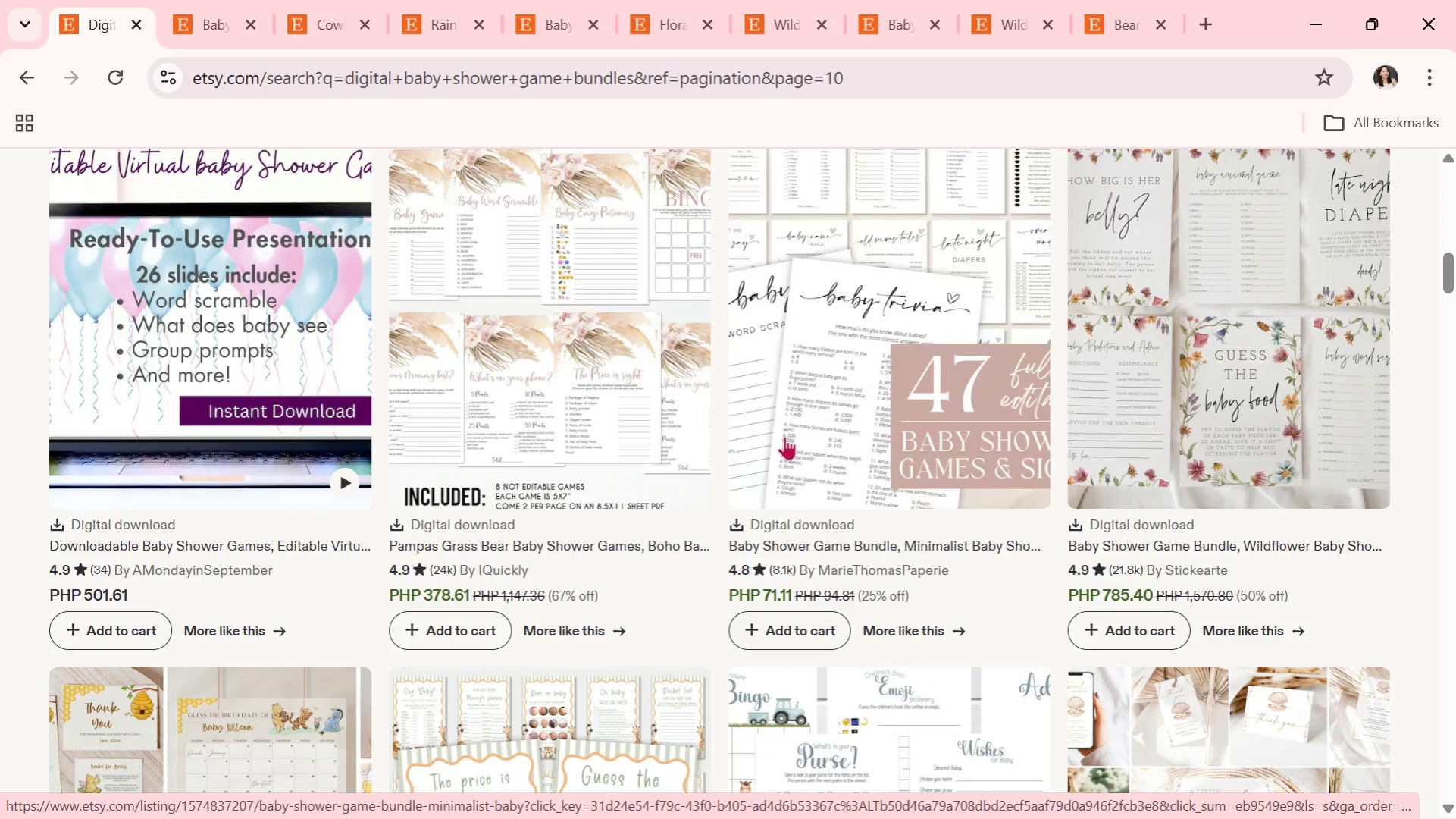 
left_click([1015, 440])
 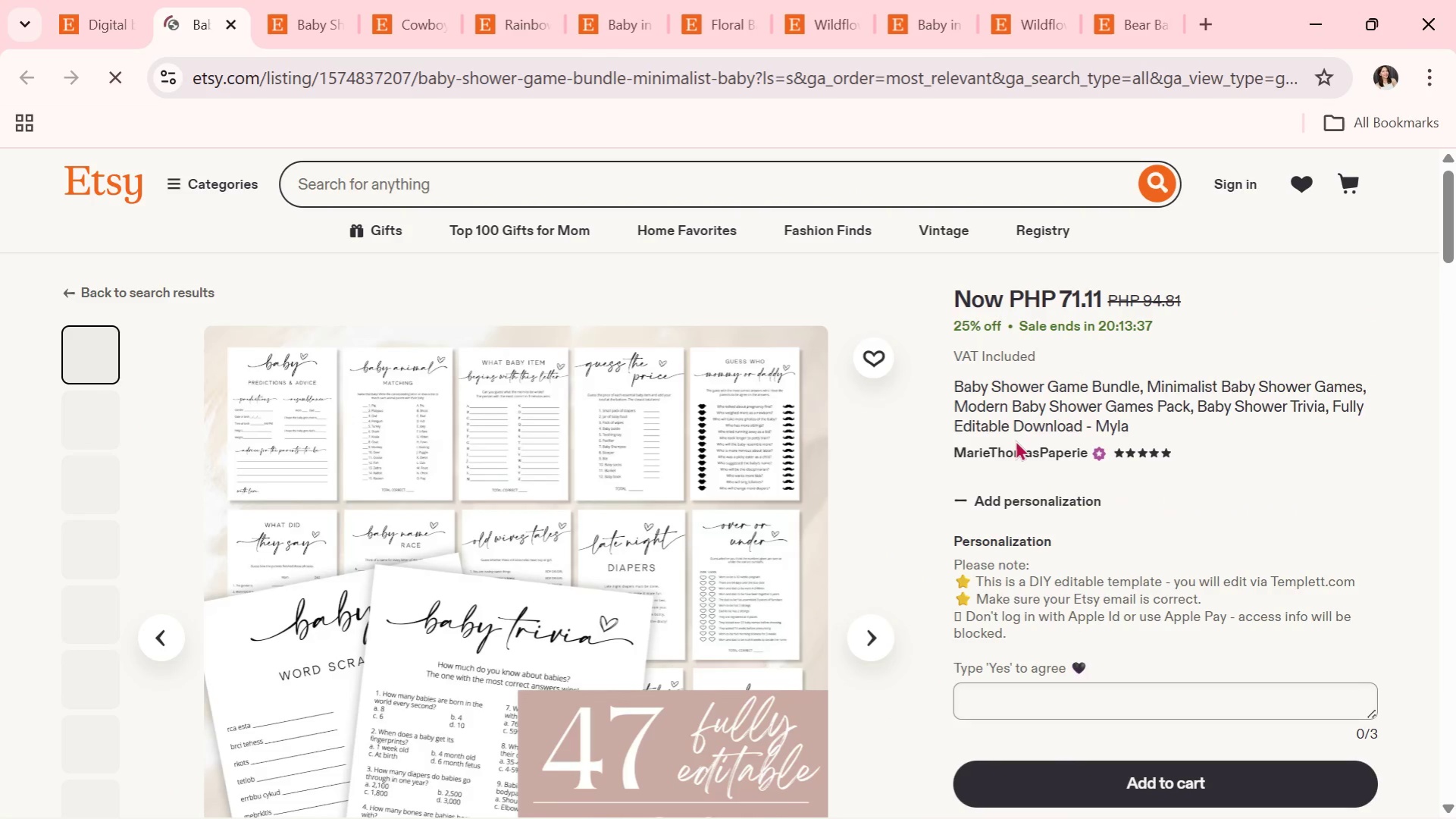 
scroll: coordinate [1015, 440], scroll_direction: down, amount: 1.0
 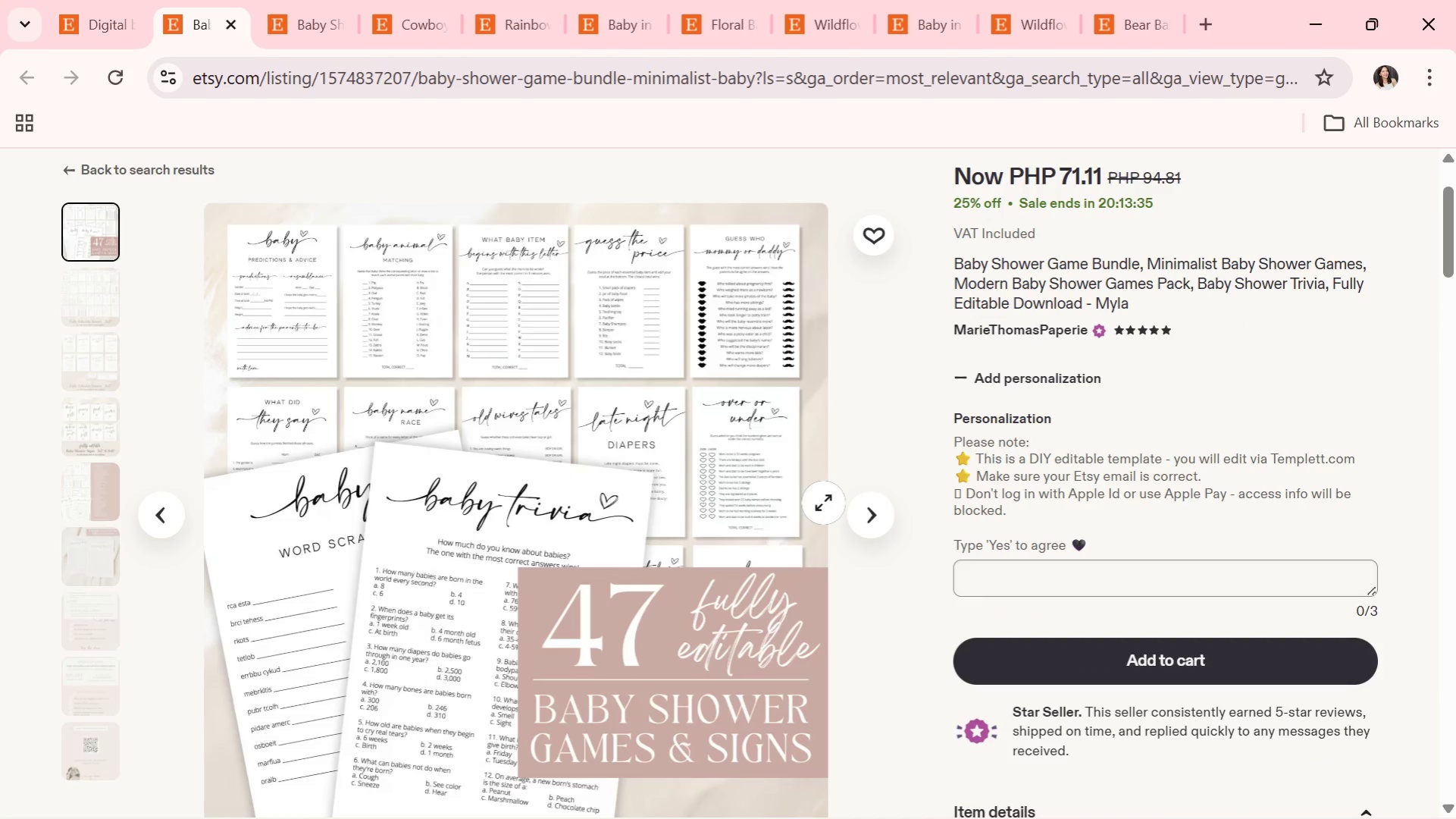 
left_click([859, 516])
 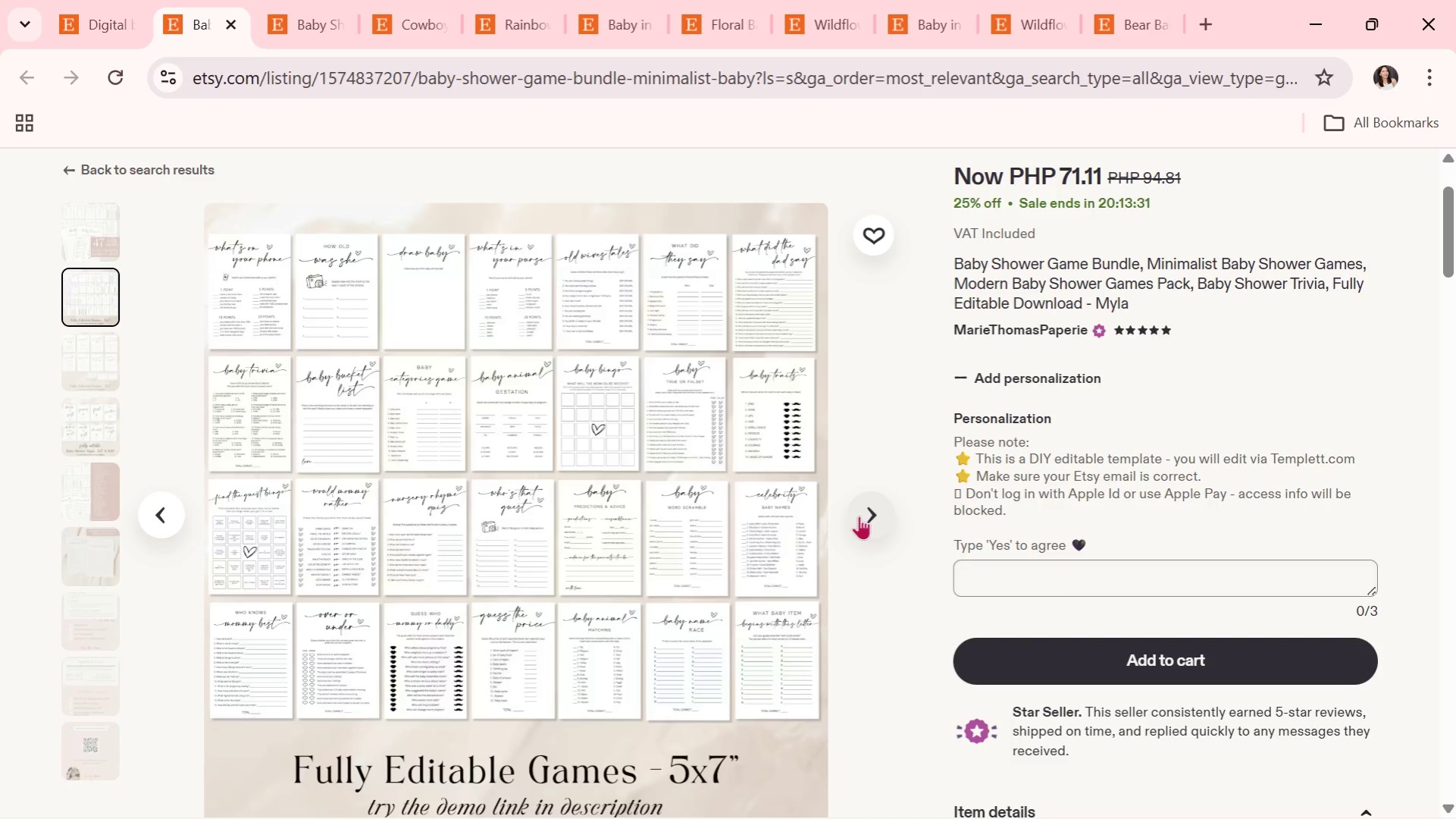 
left_click([859, 516])
 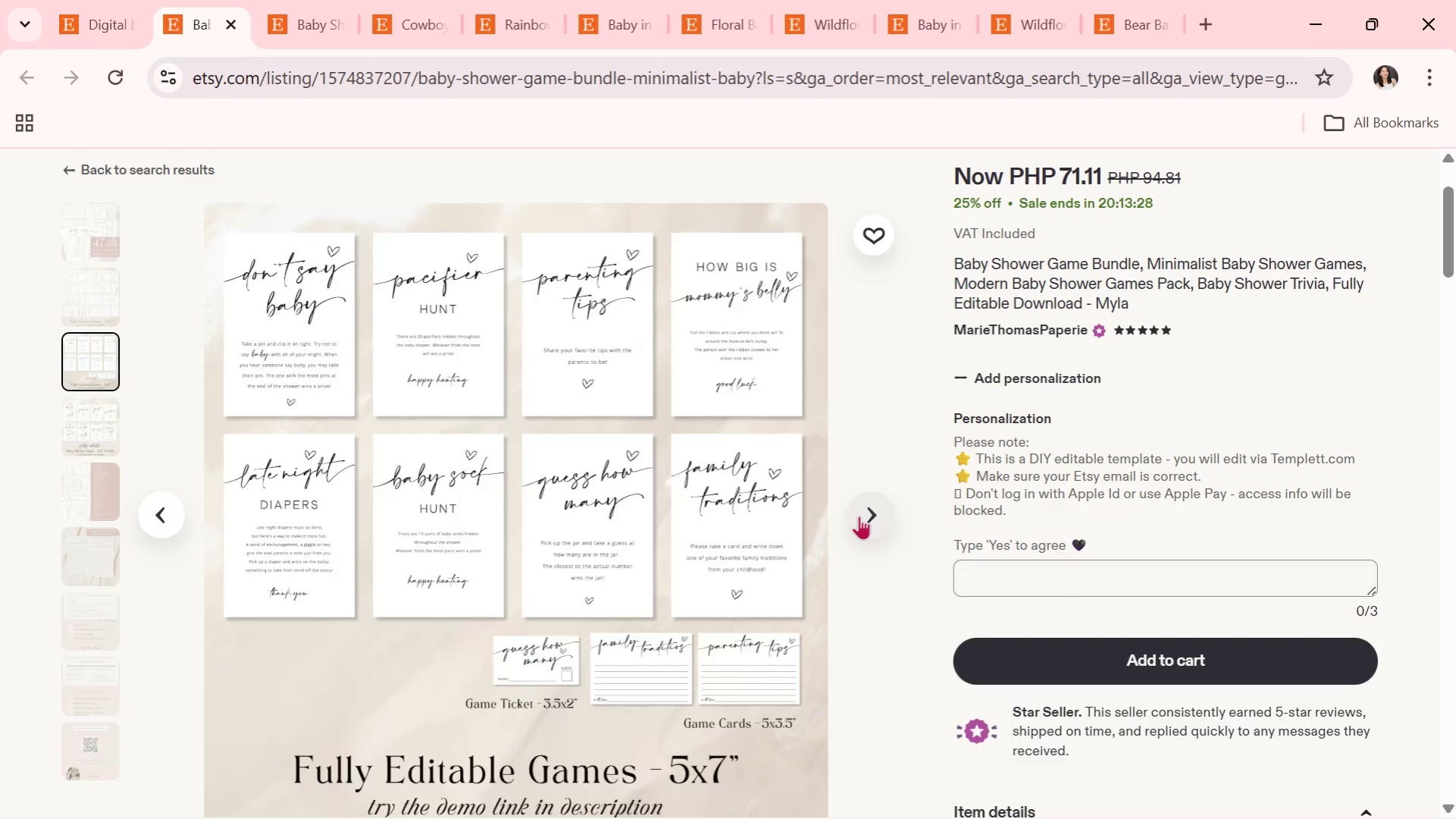 
left_click([859, 516])
 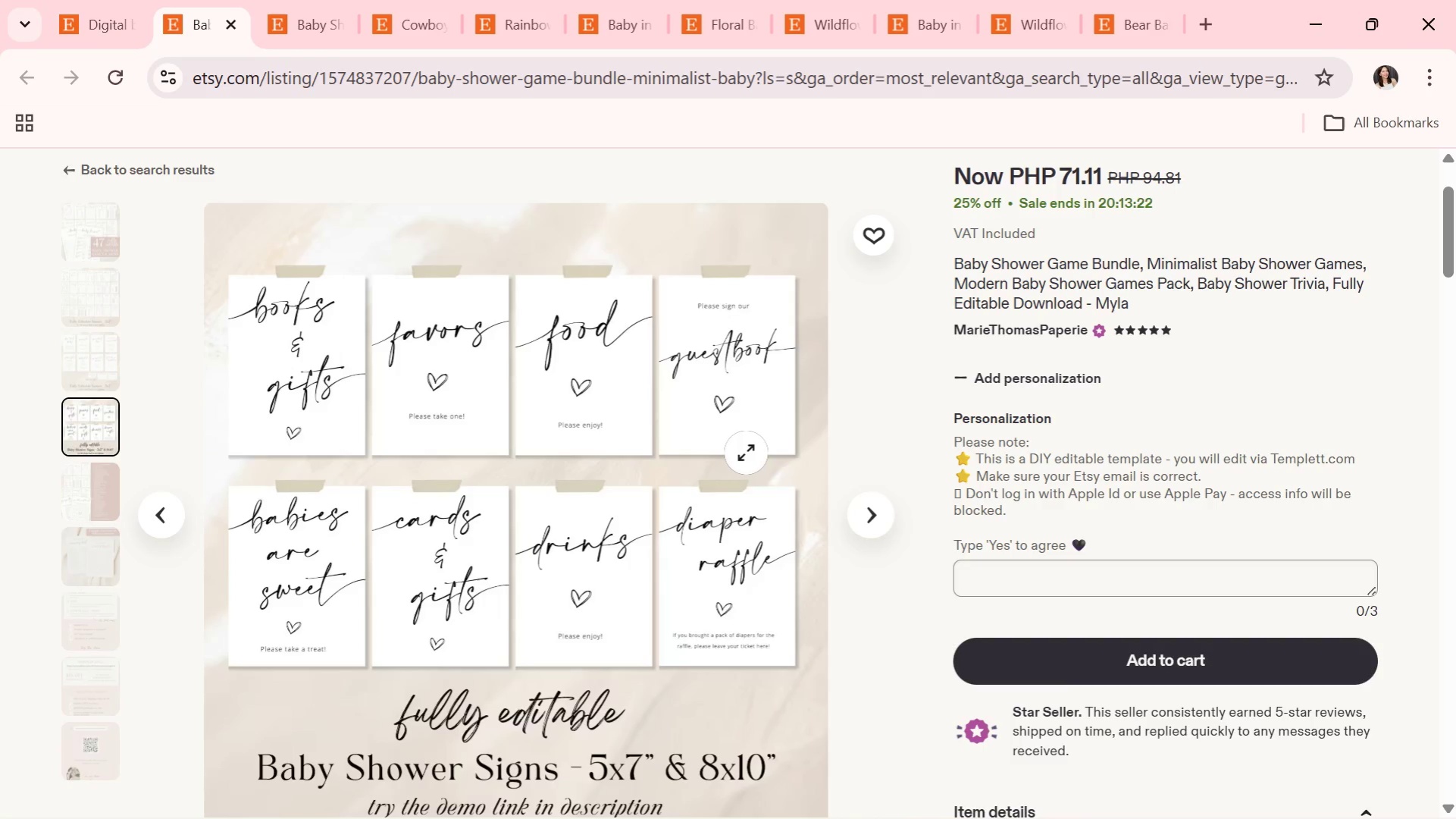 
wait(7.03)
 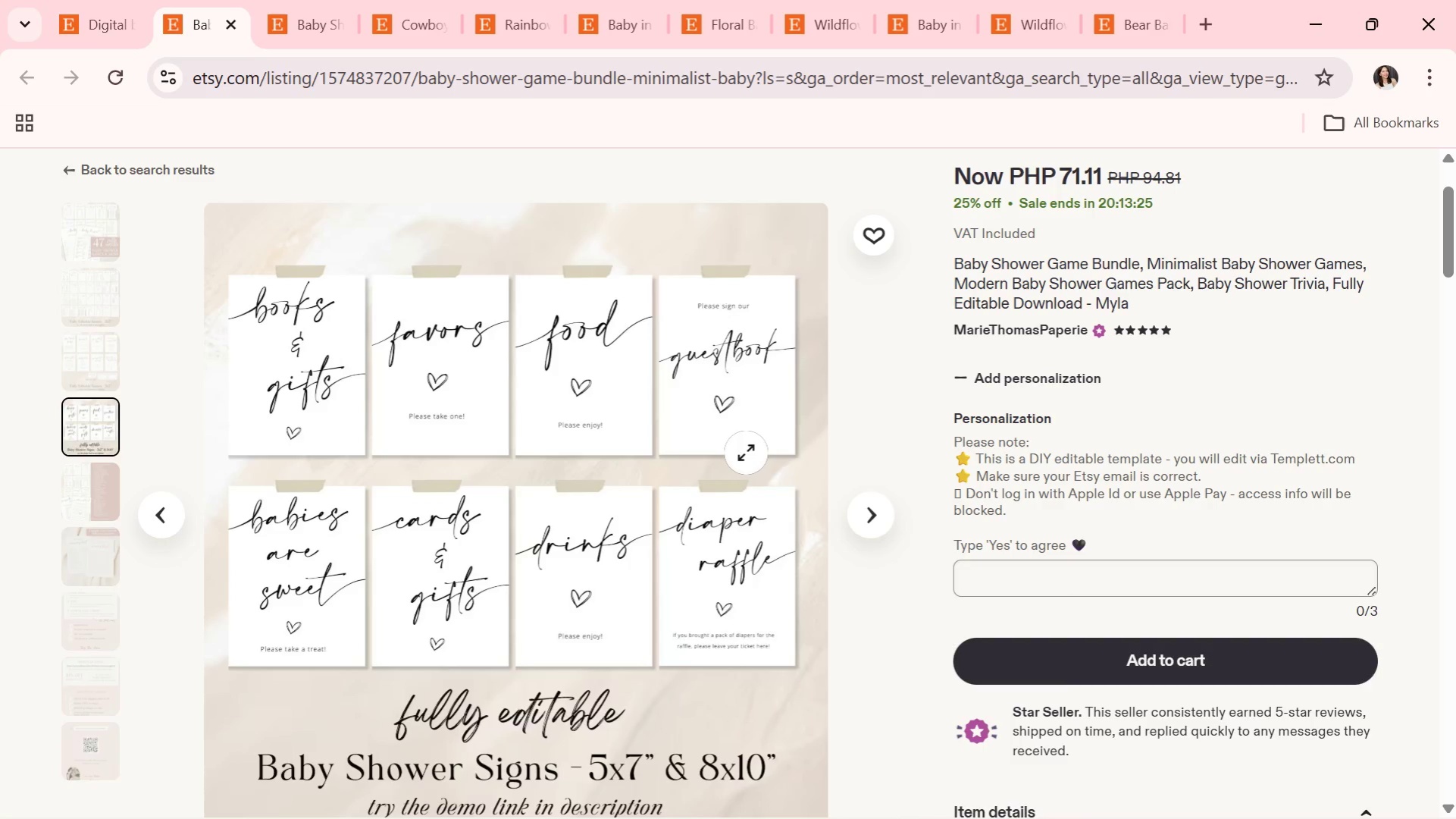 
left_click([746, 453])
 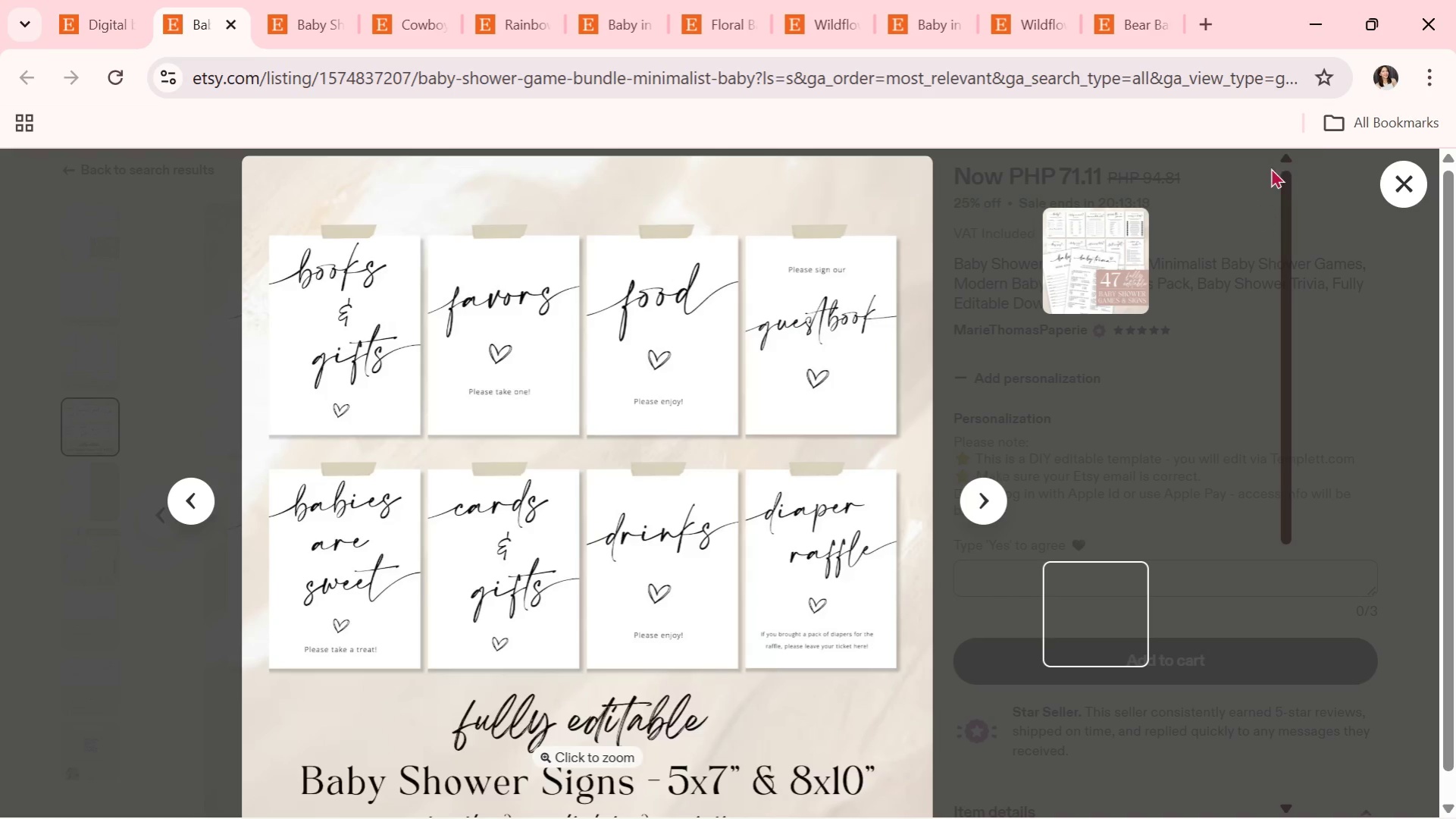 
left_click([1385, 174])
 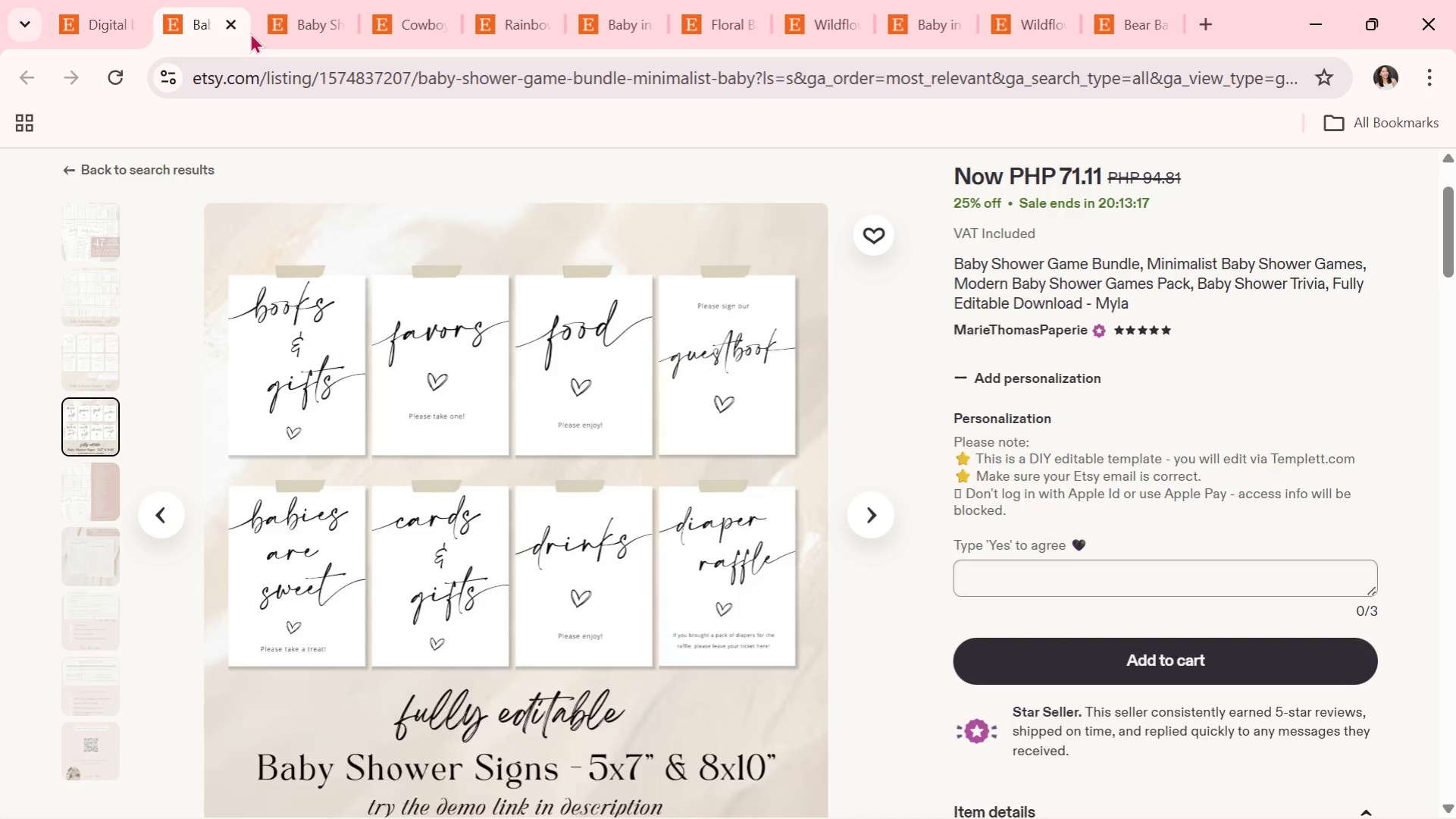 
left_click([236, 30])
 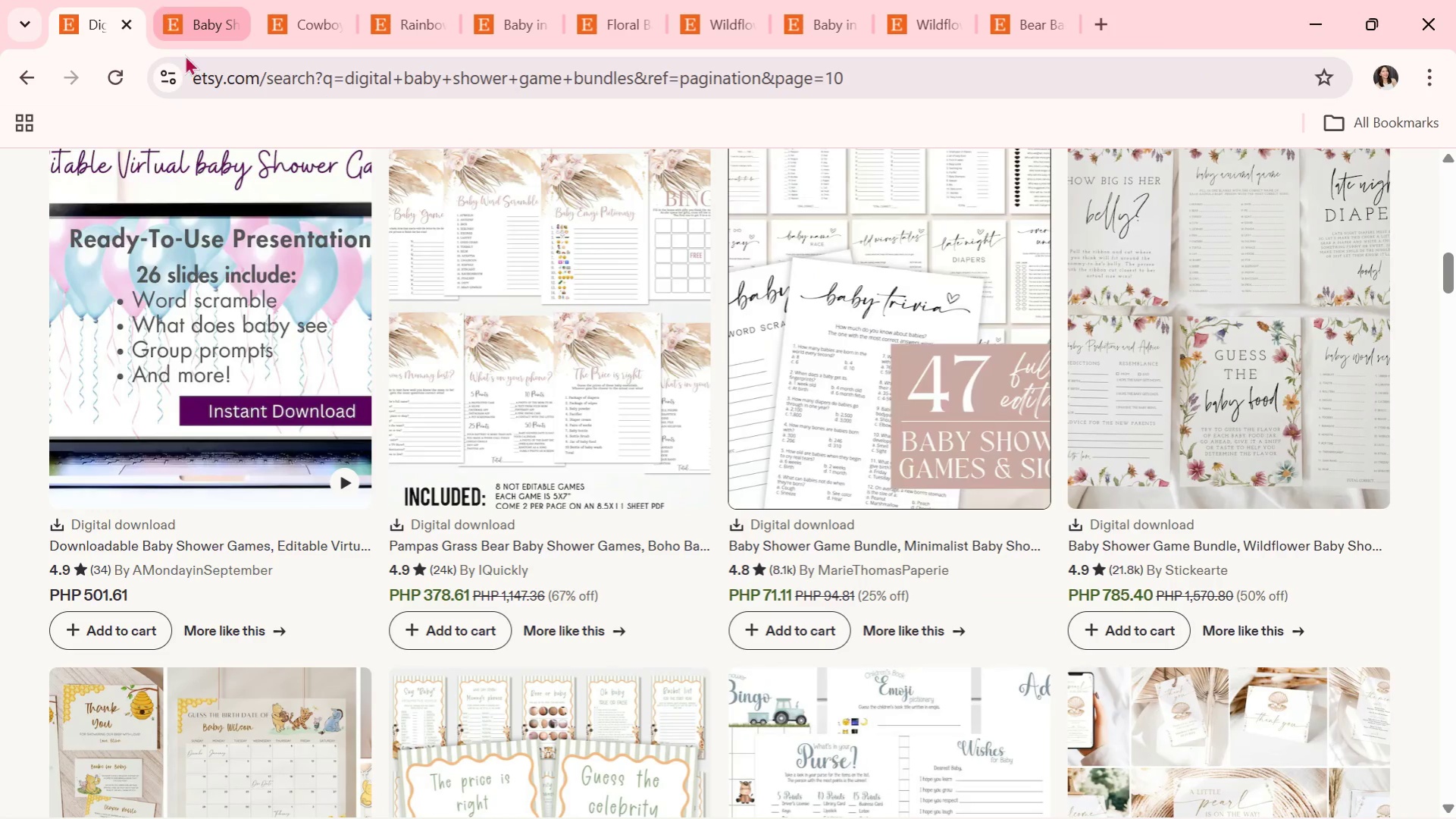 
scroll: coordinate [626, 692], scroll_direction: down, amount: 5.0
 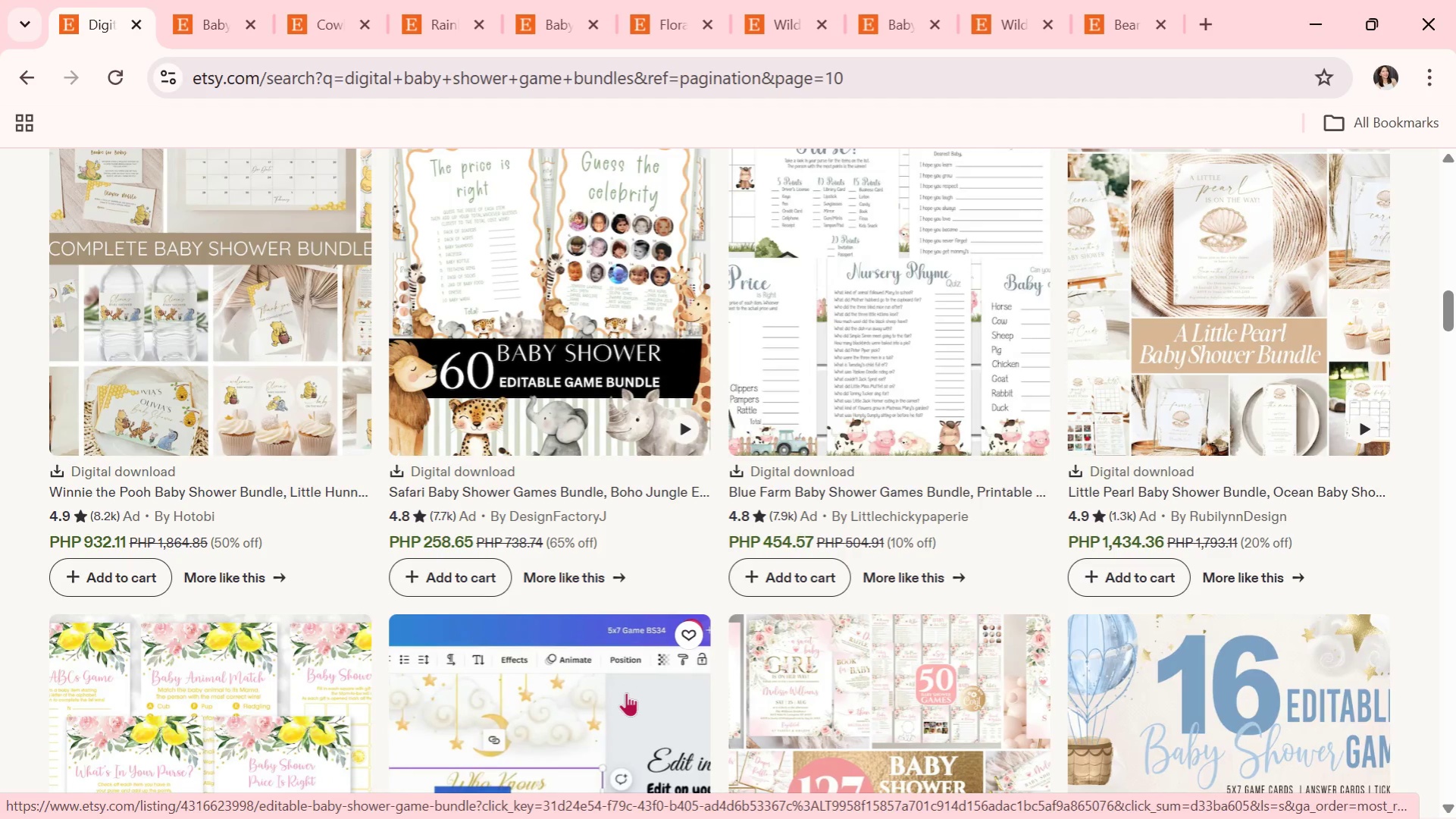 
wait(6.67)
 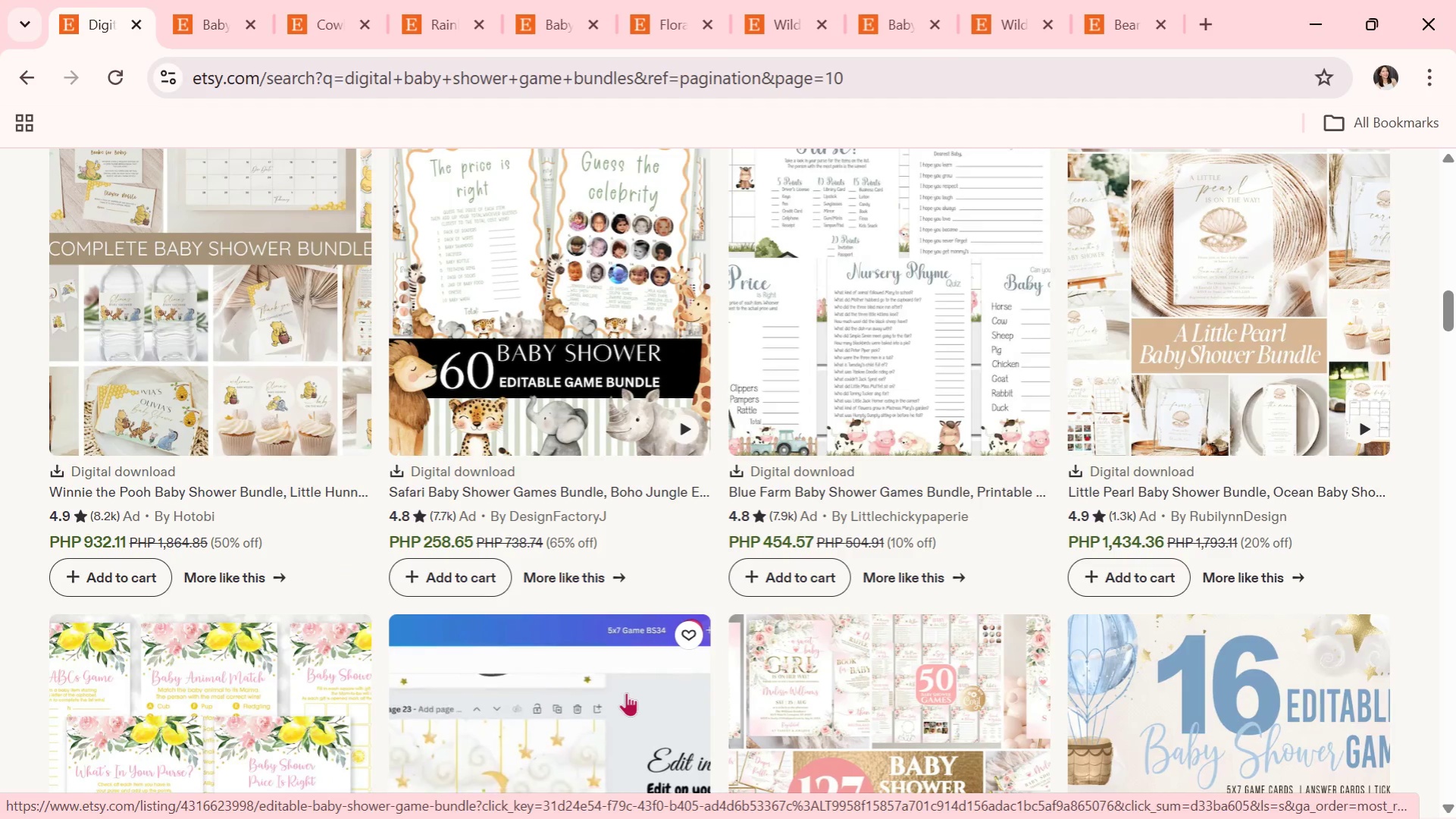 
scroll: coordinate [686, 661], scroll_direction: down, amount: 6.0
 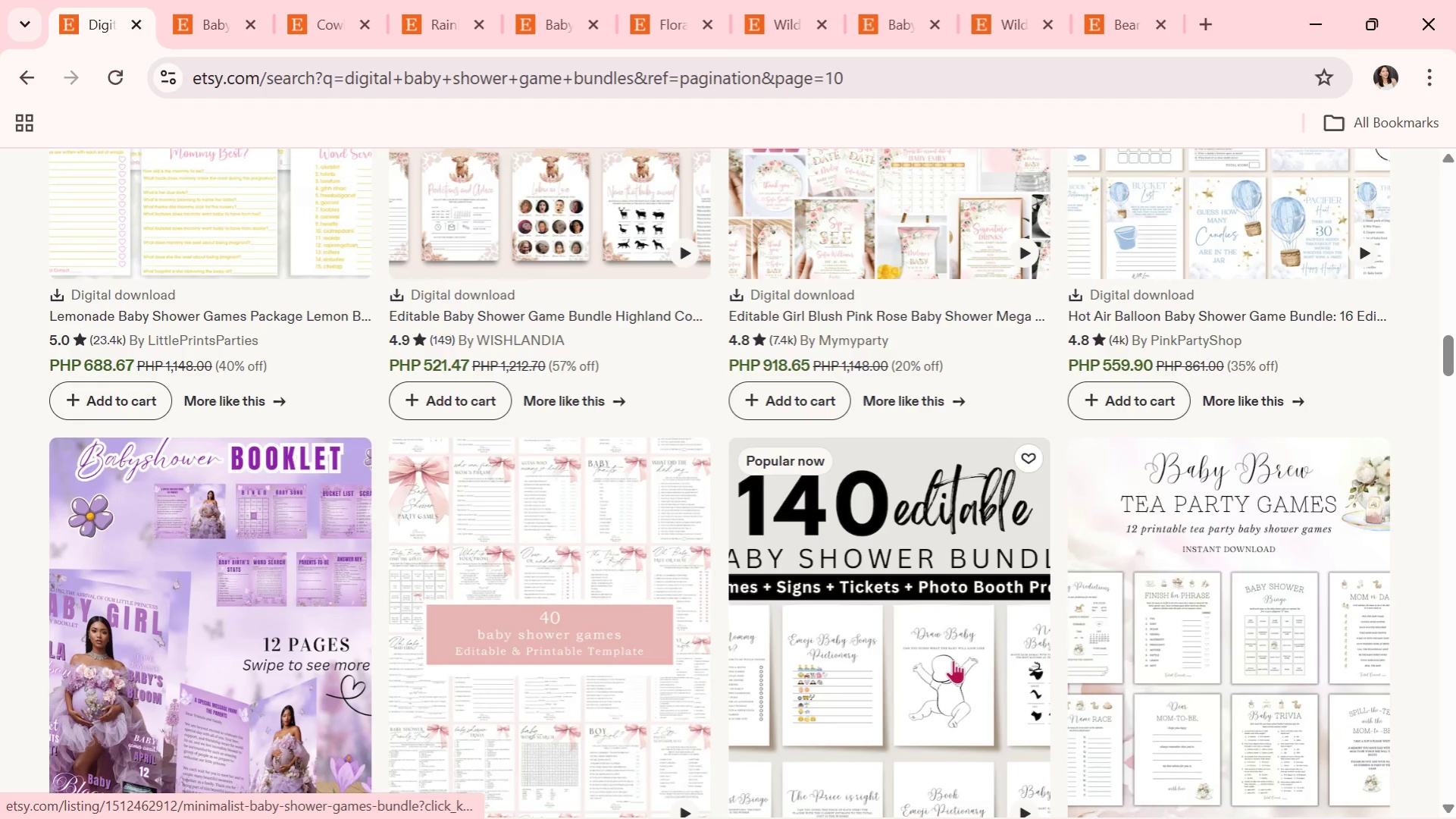 
left_click([953, 660])
 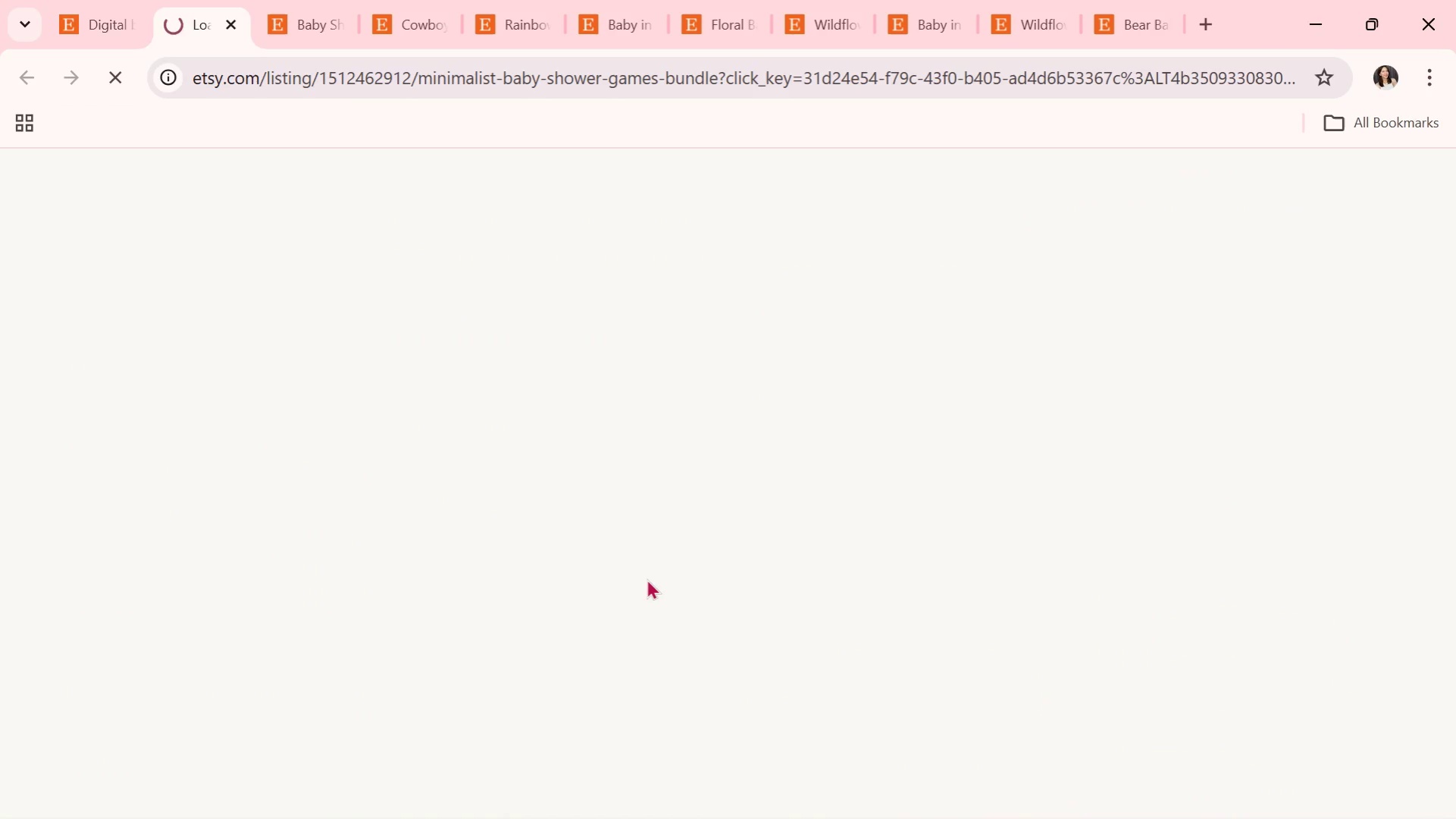 
scroll: coordinate [759, 606], scroll_direction: down, amount: 1.0
 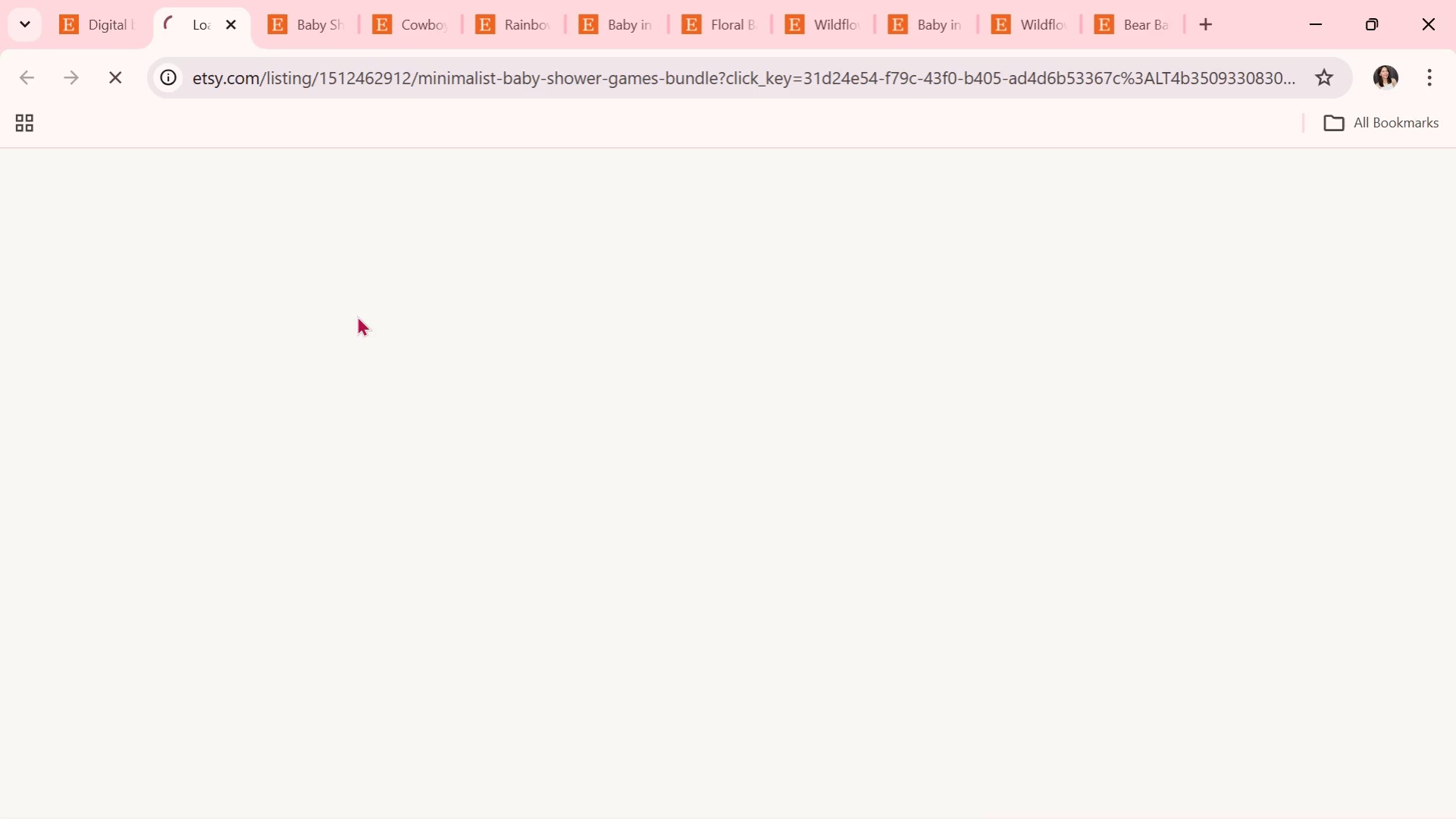 
wait(10.43)
 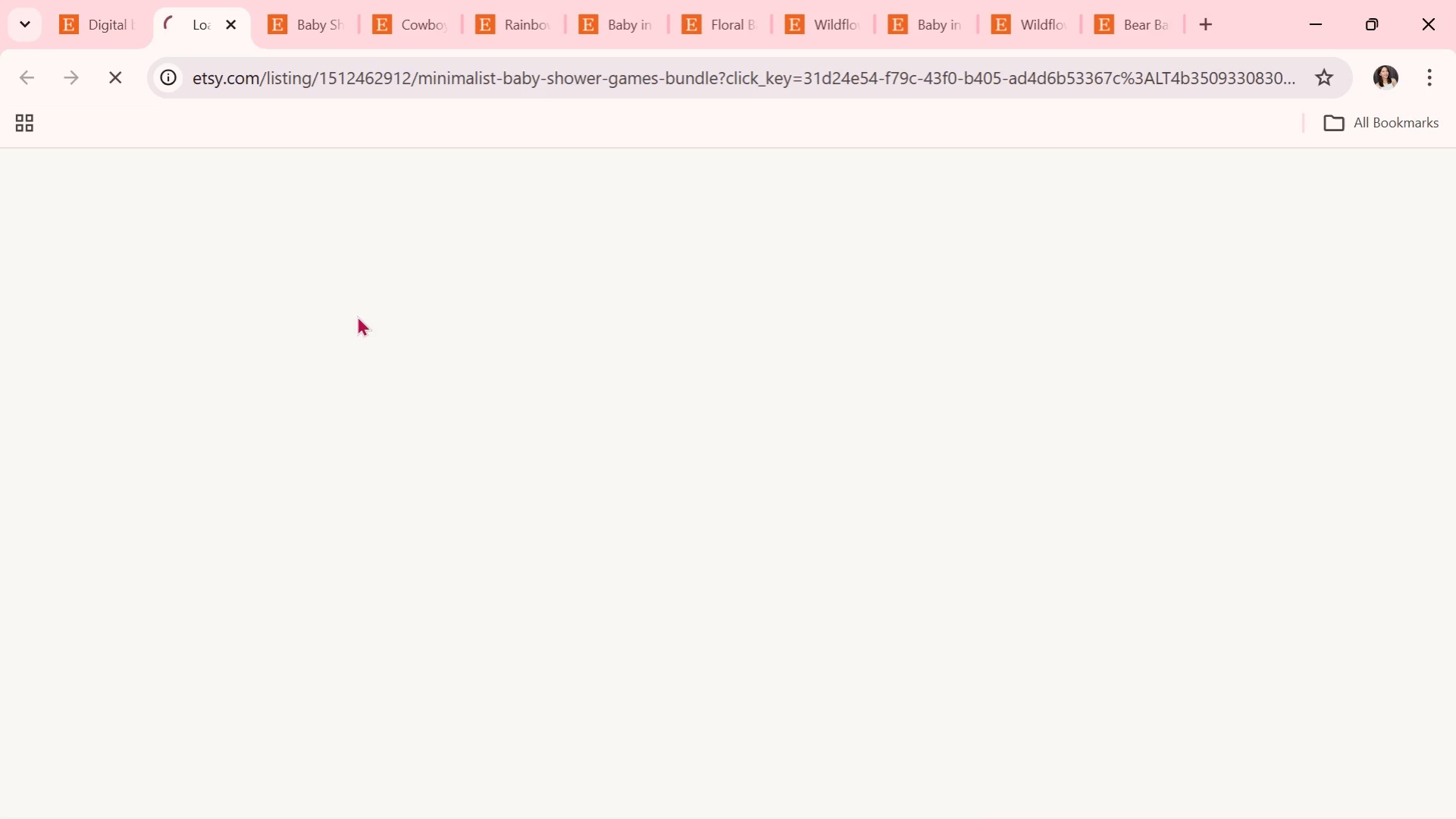 
scroll: coordinate [463, 356], scroll_direction: down, amount: 2.0
 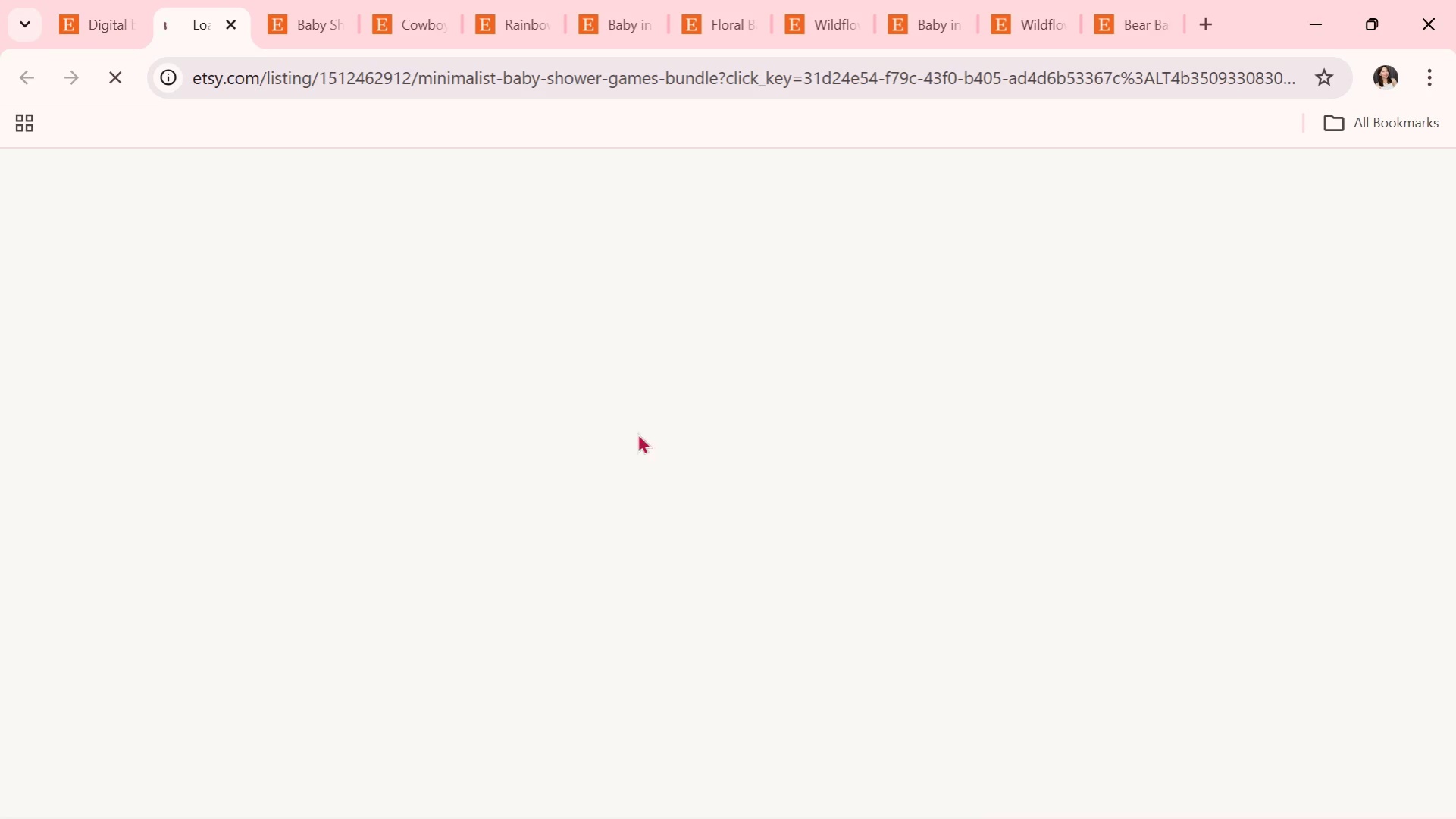 
scroll: coordinate [481, 573], scroll_direction: up, amount: 6.0
 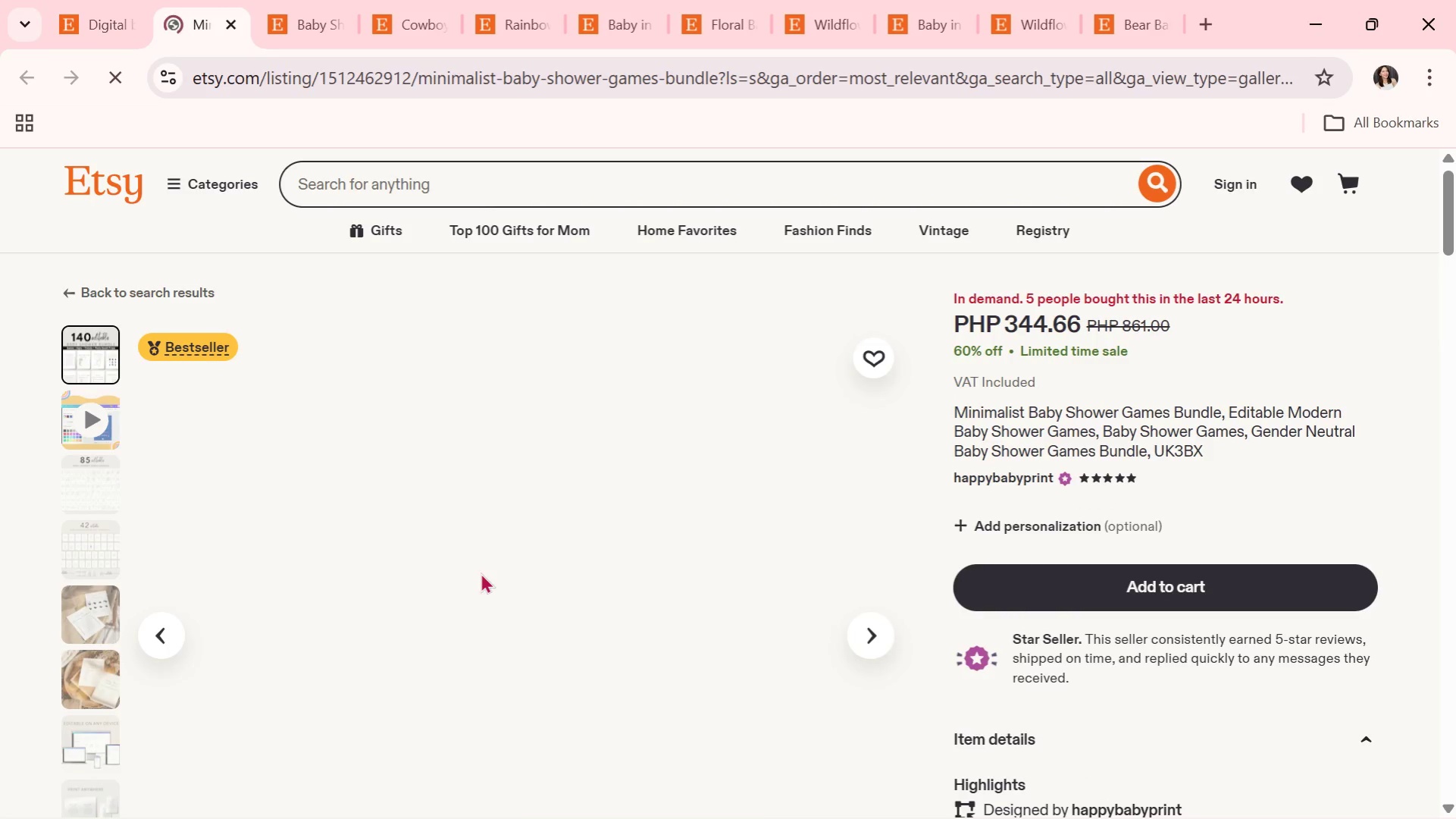 
wait(12.21)
 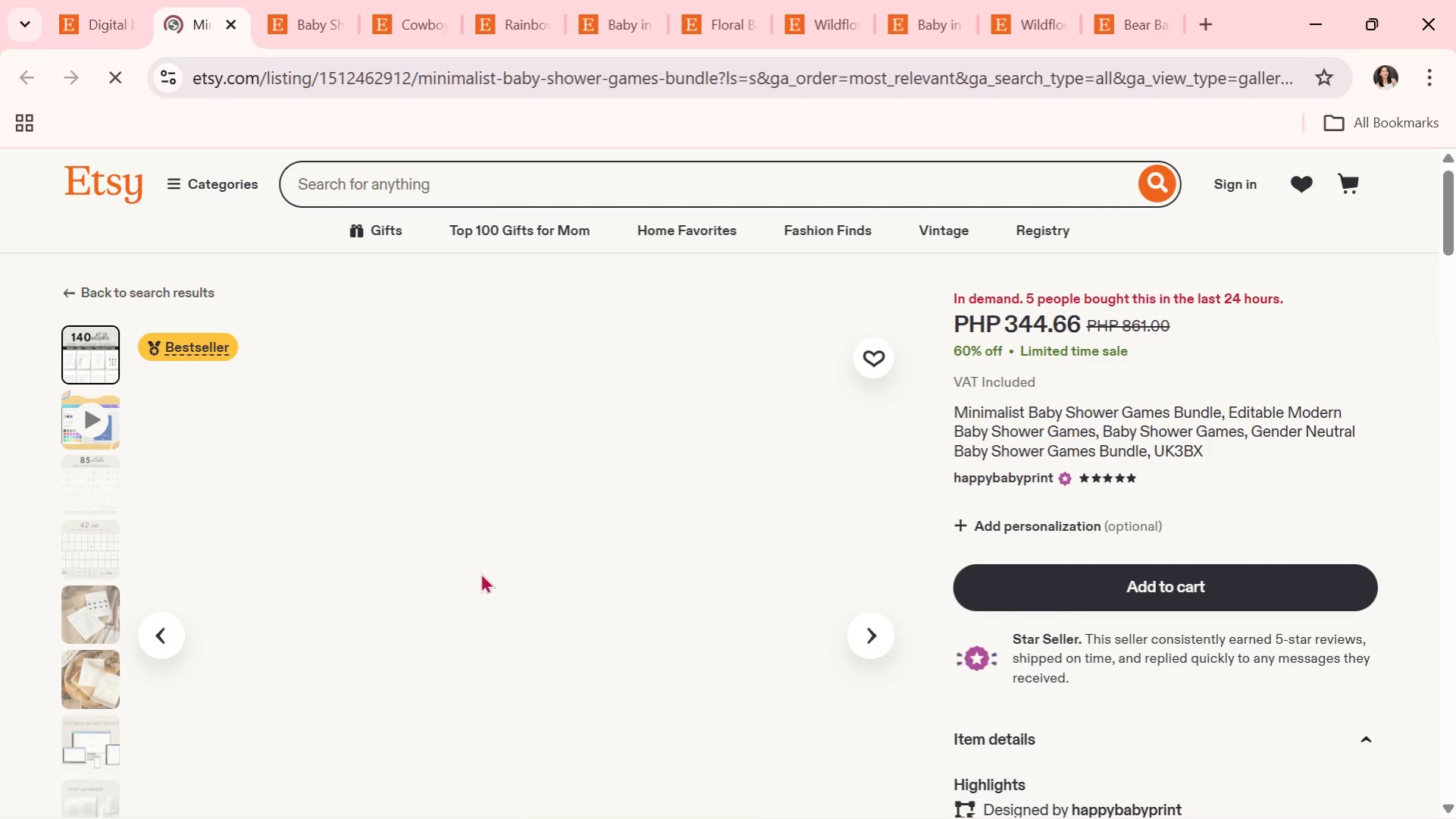 
scroll: coordinate [493, 525], scroll_direction: down, amount: 1.0
 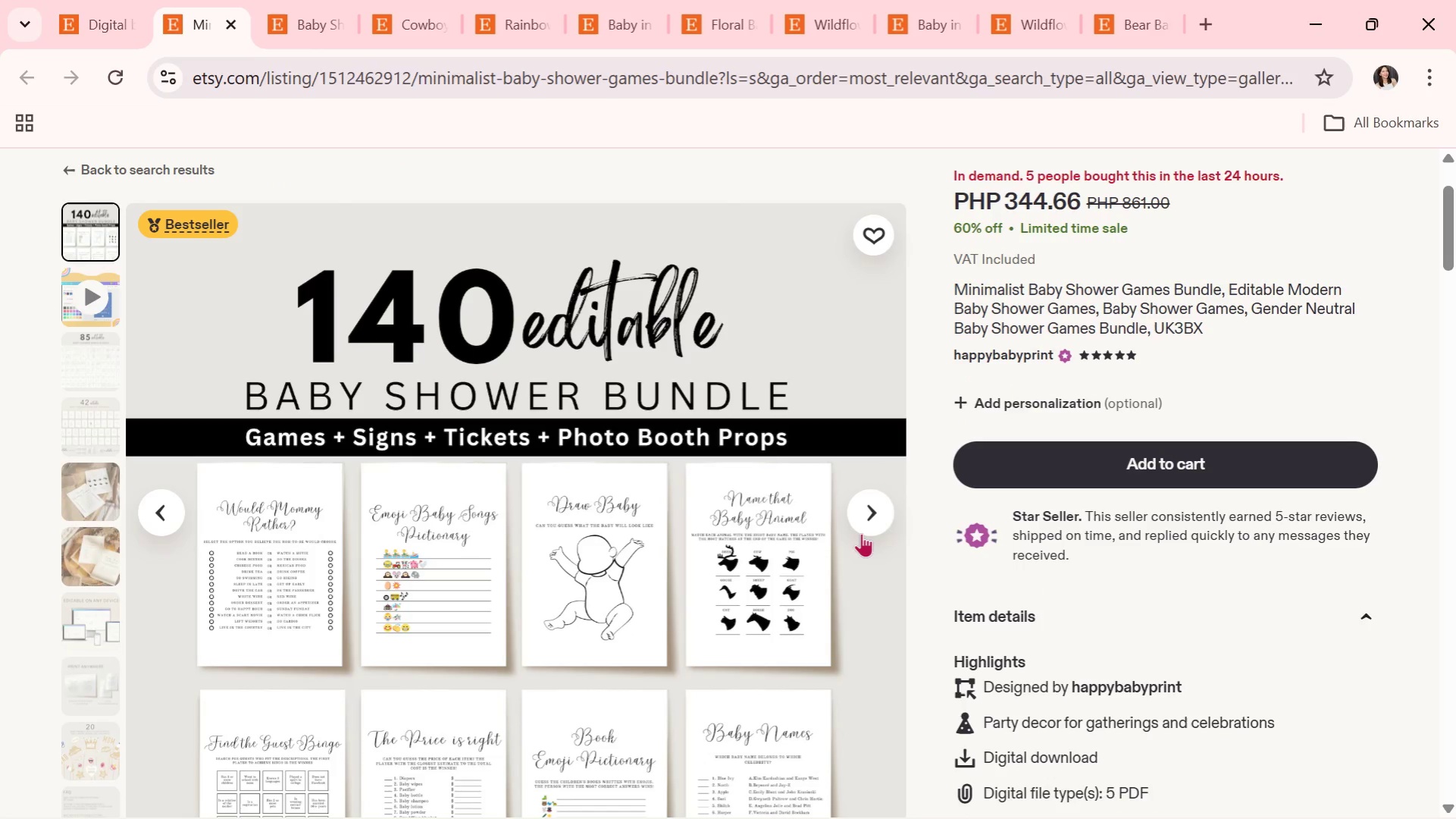 
left_click([873, 522])
 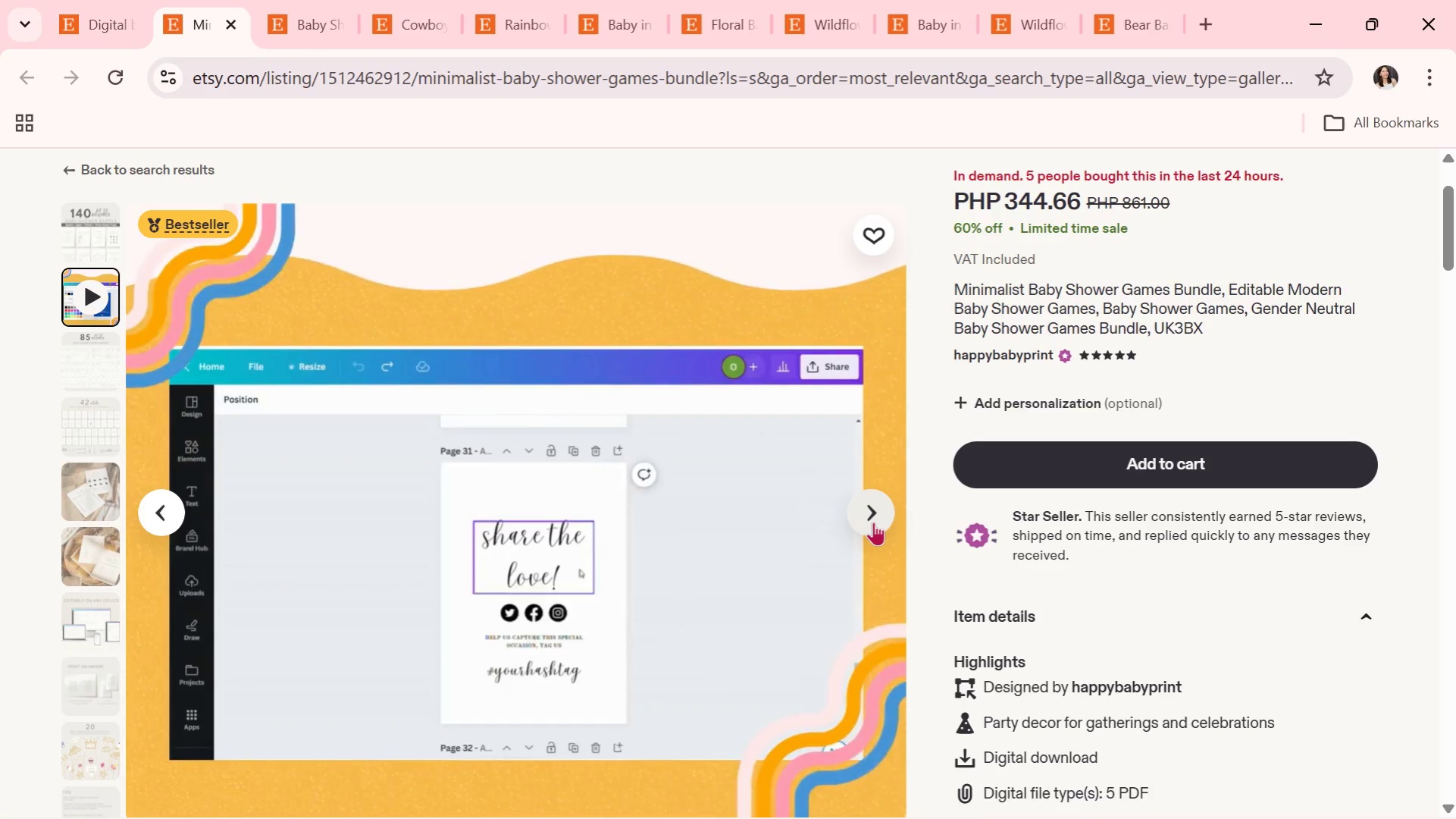 
left_click([873, 522])
 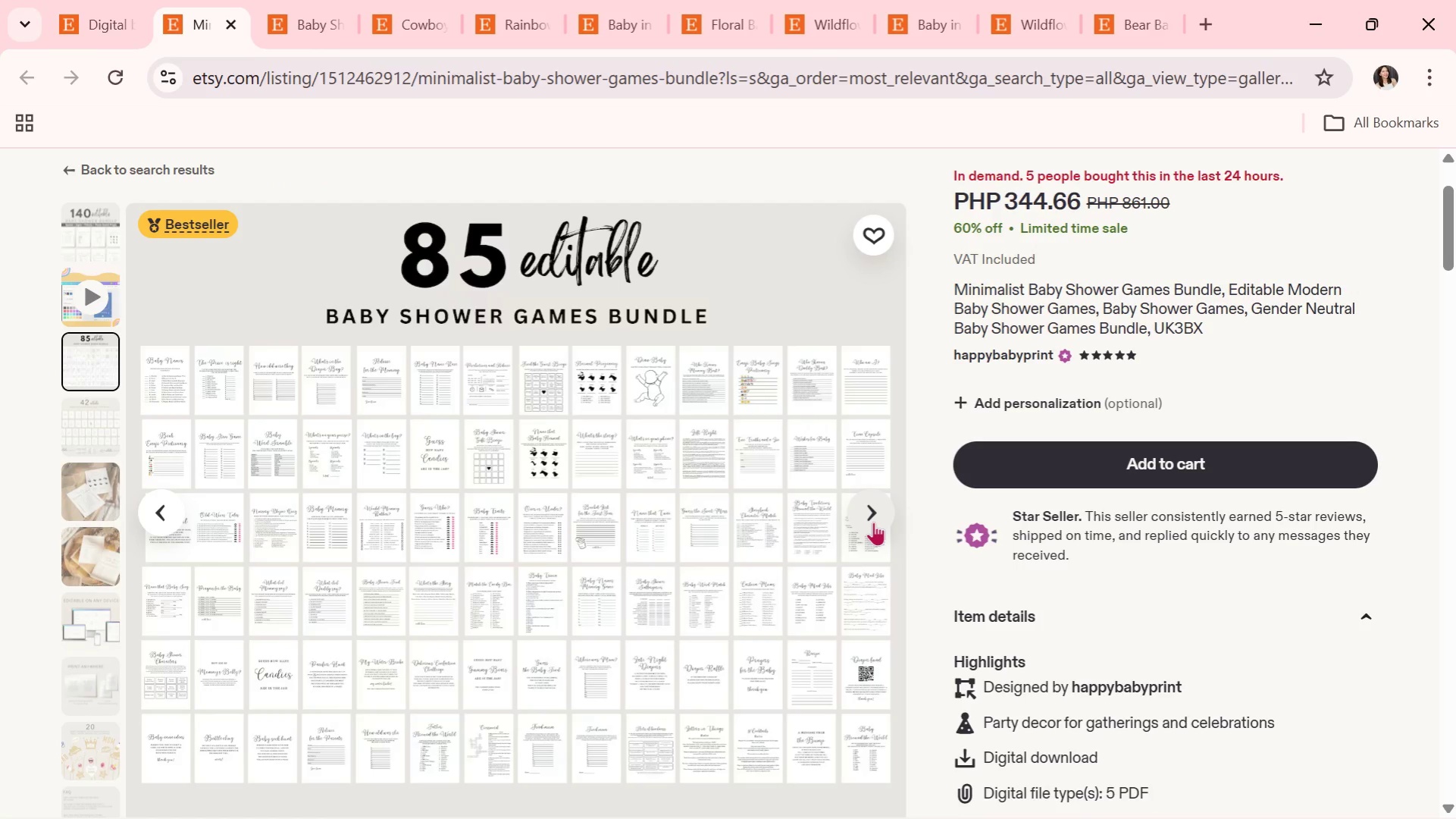 
wait(10.22)
 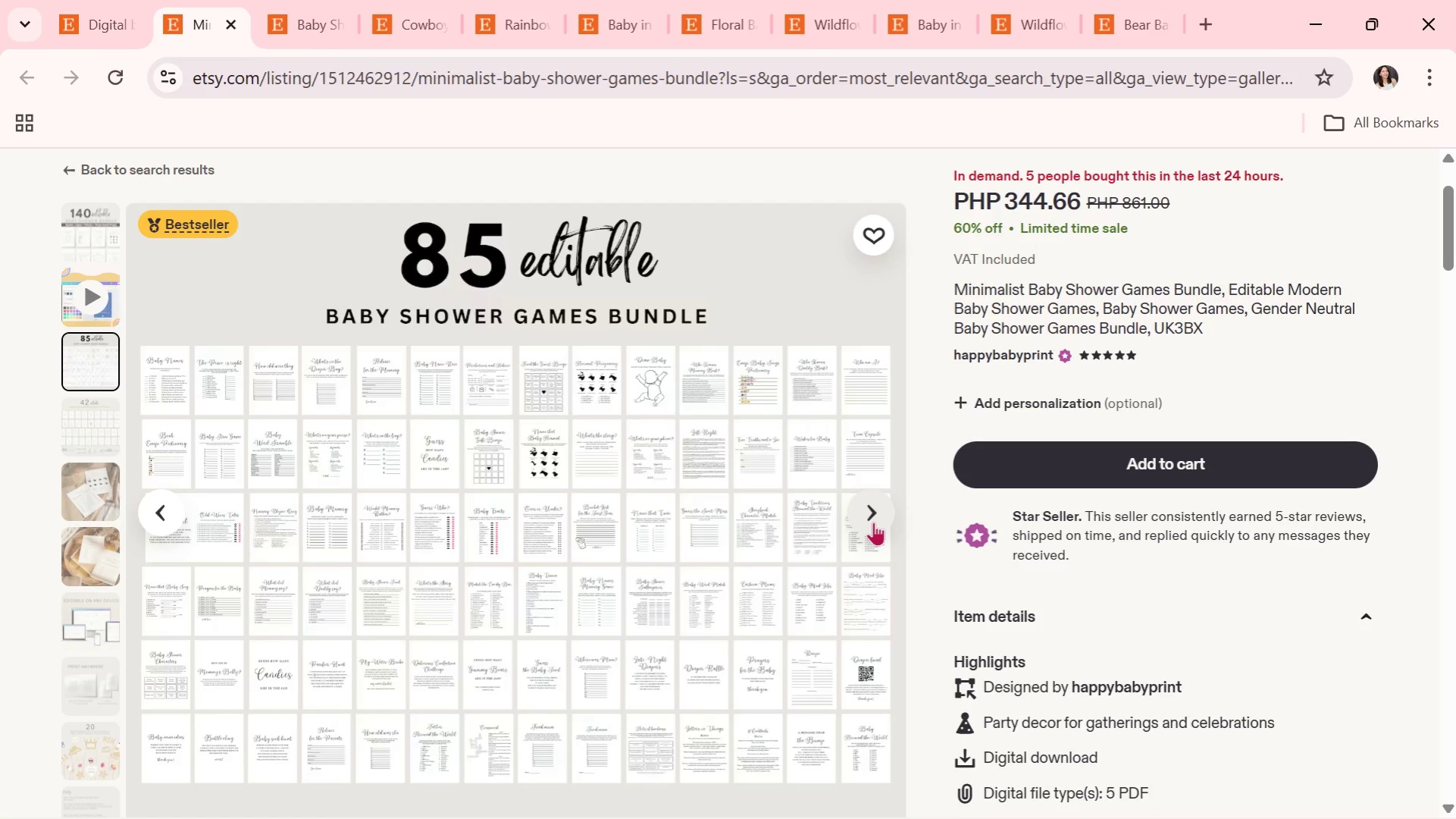 
left_click([873, 522])
 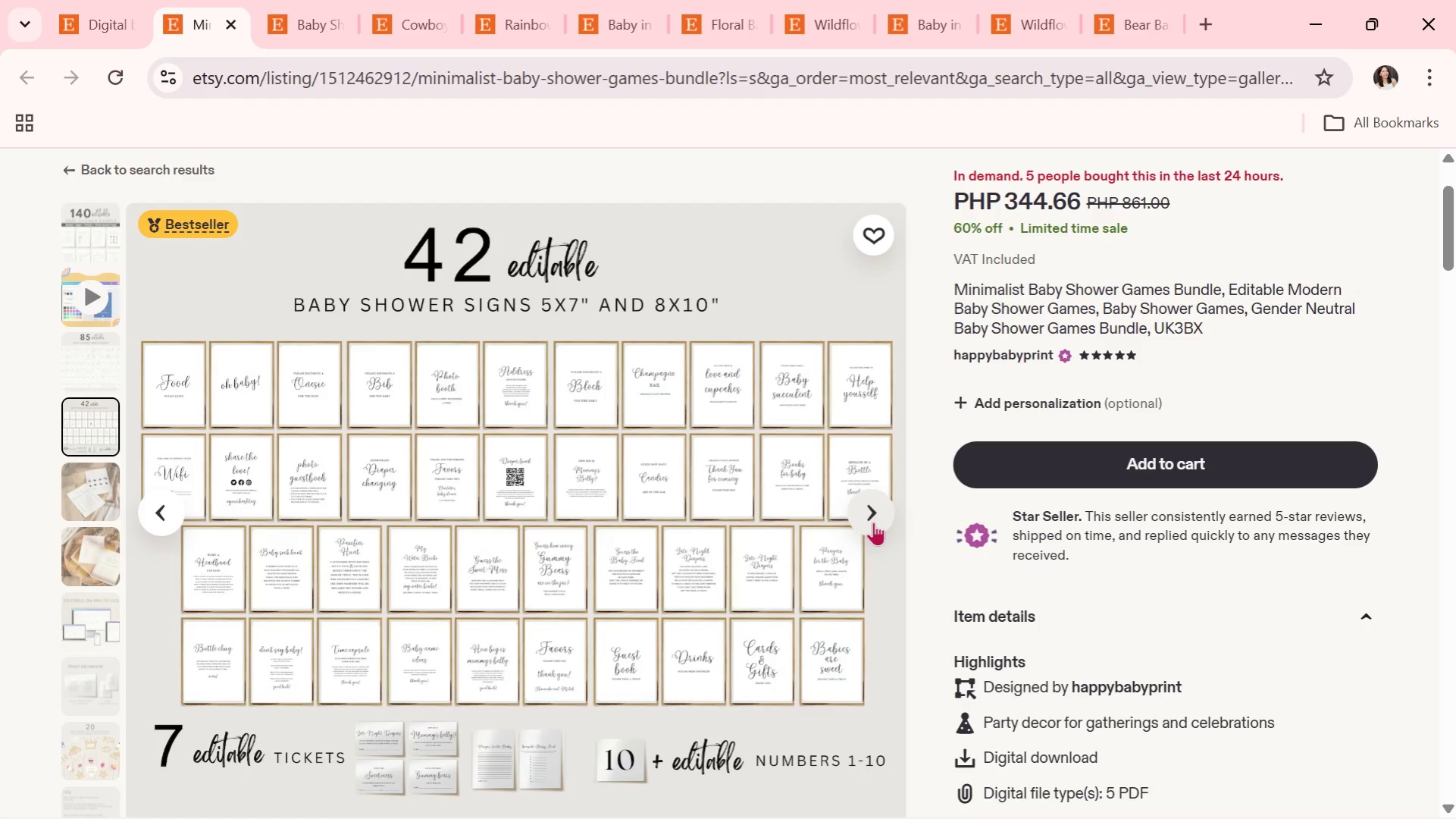 
wait(8.2)
 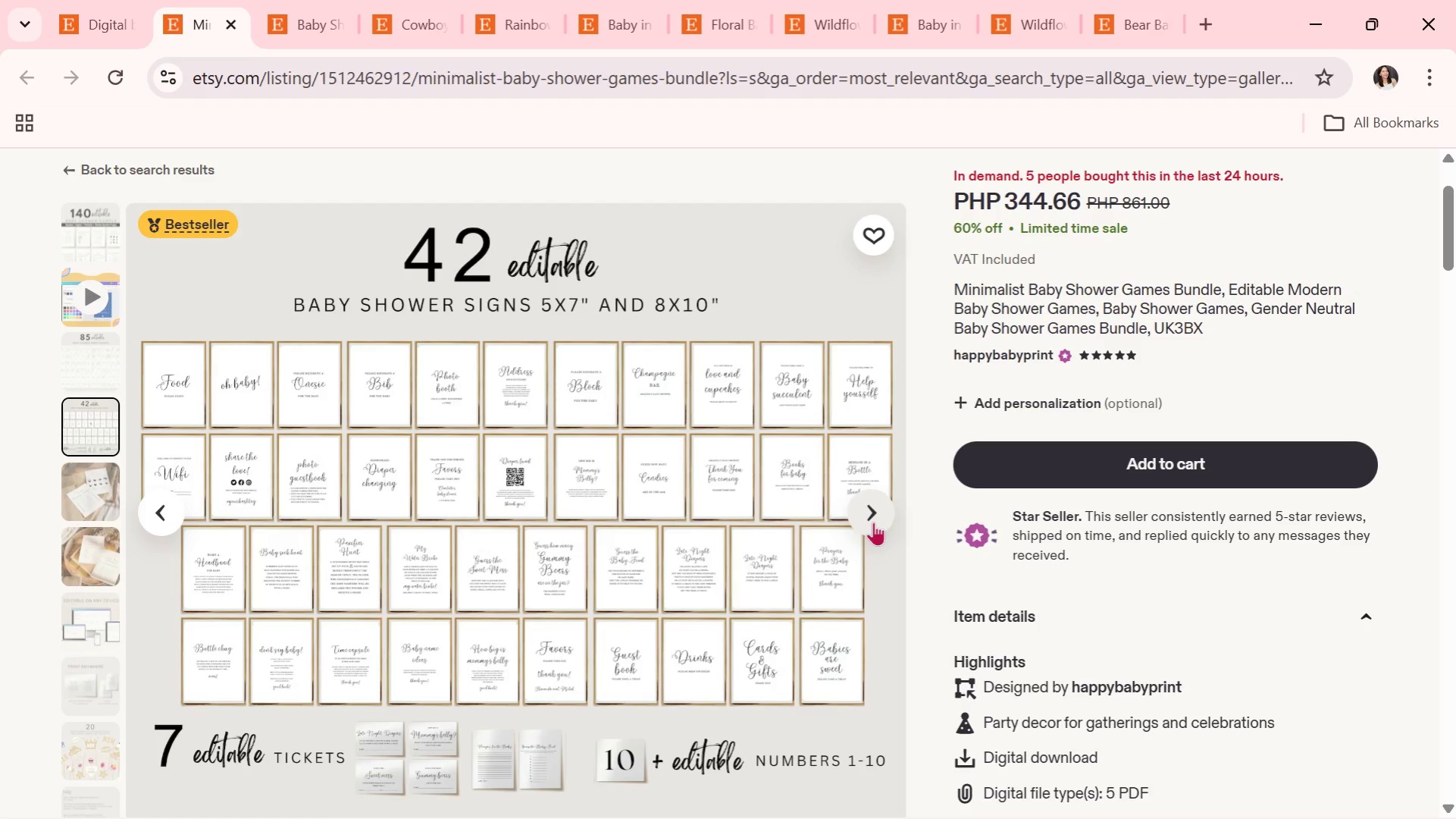 
left_click([873, 522])
 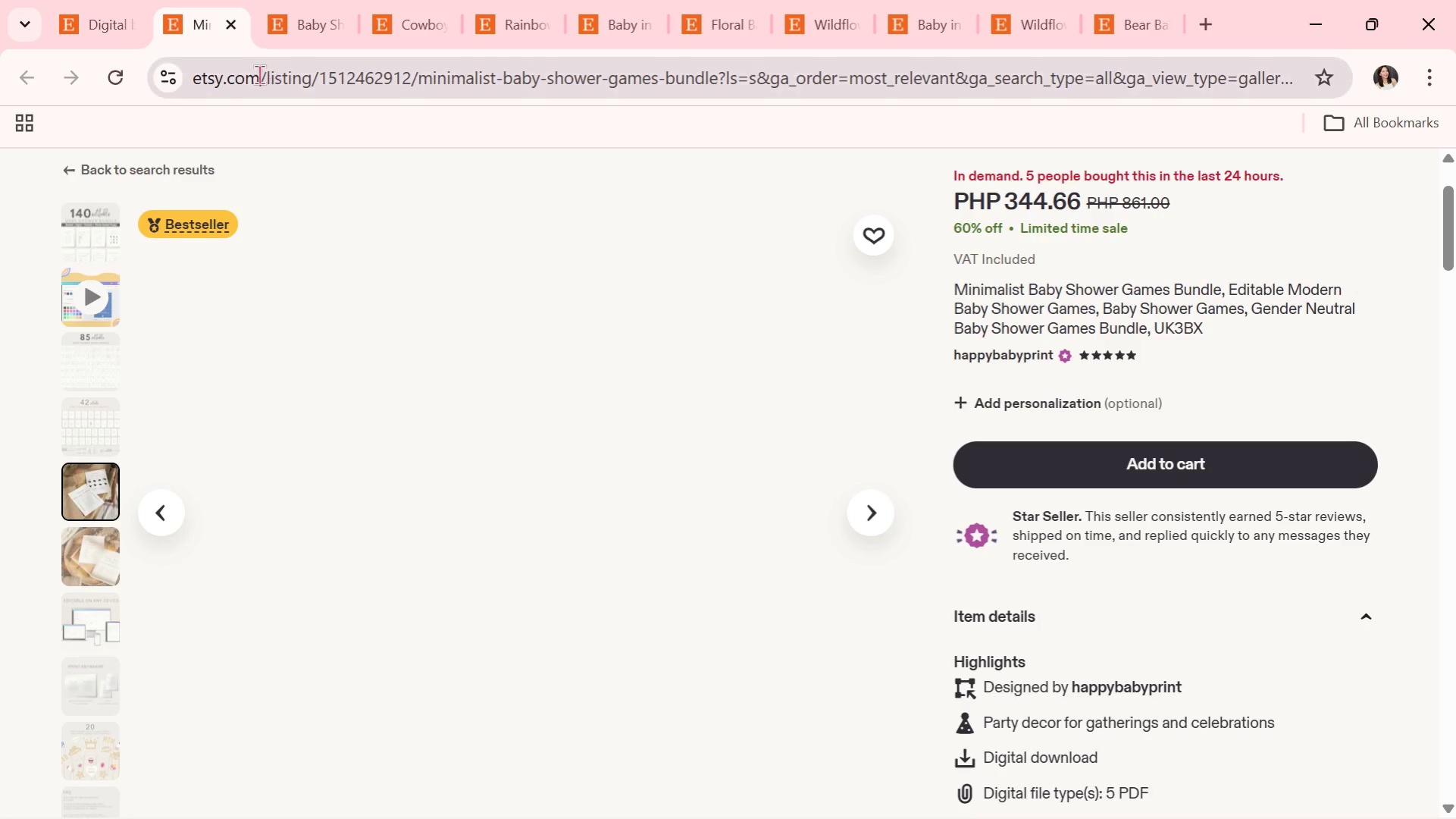 
left_click([239, 30])
 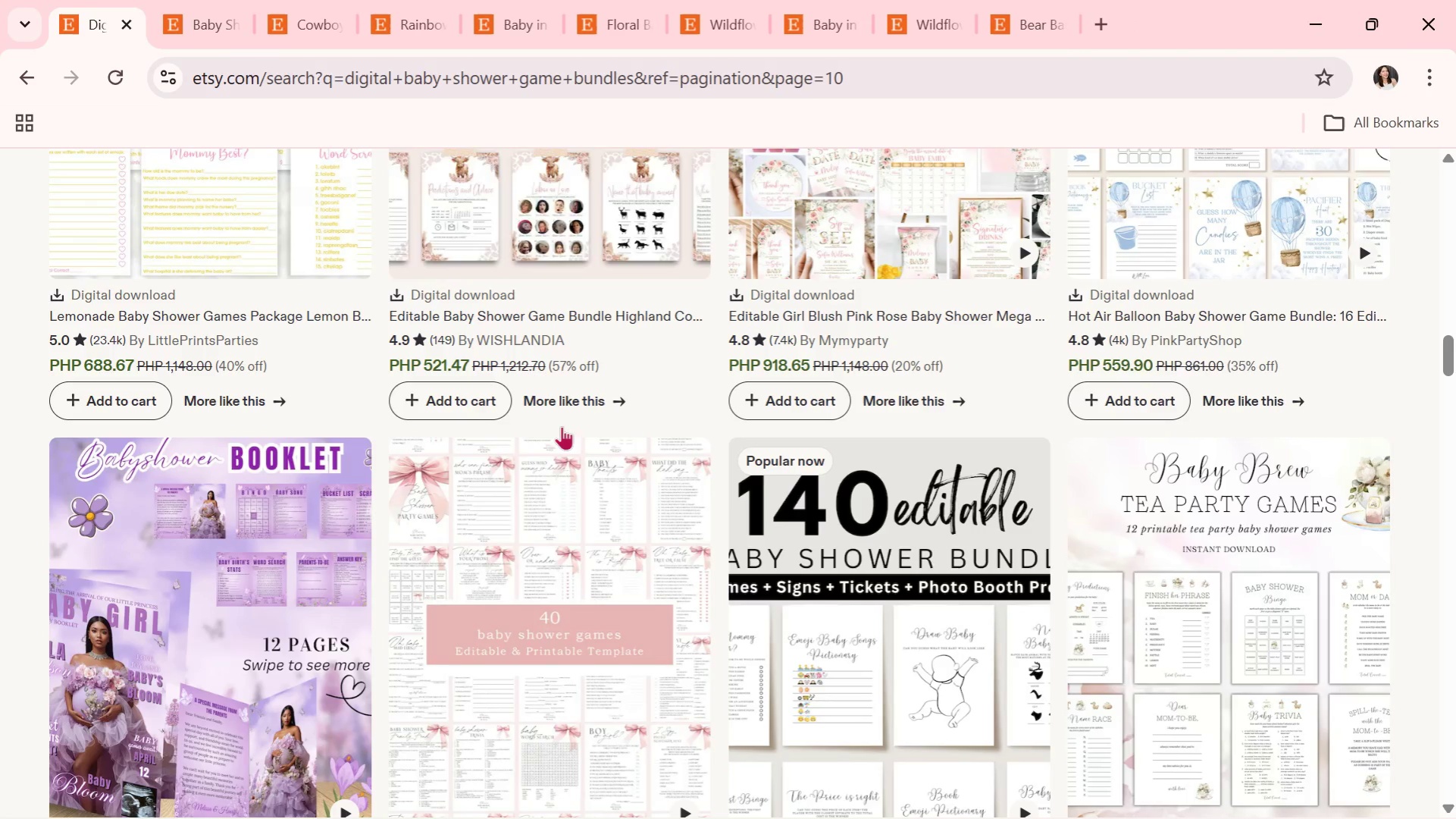 
scroll: coordinate [828, 512], scroll_direction: down, amount: 4.0
 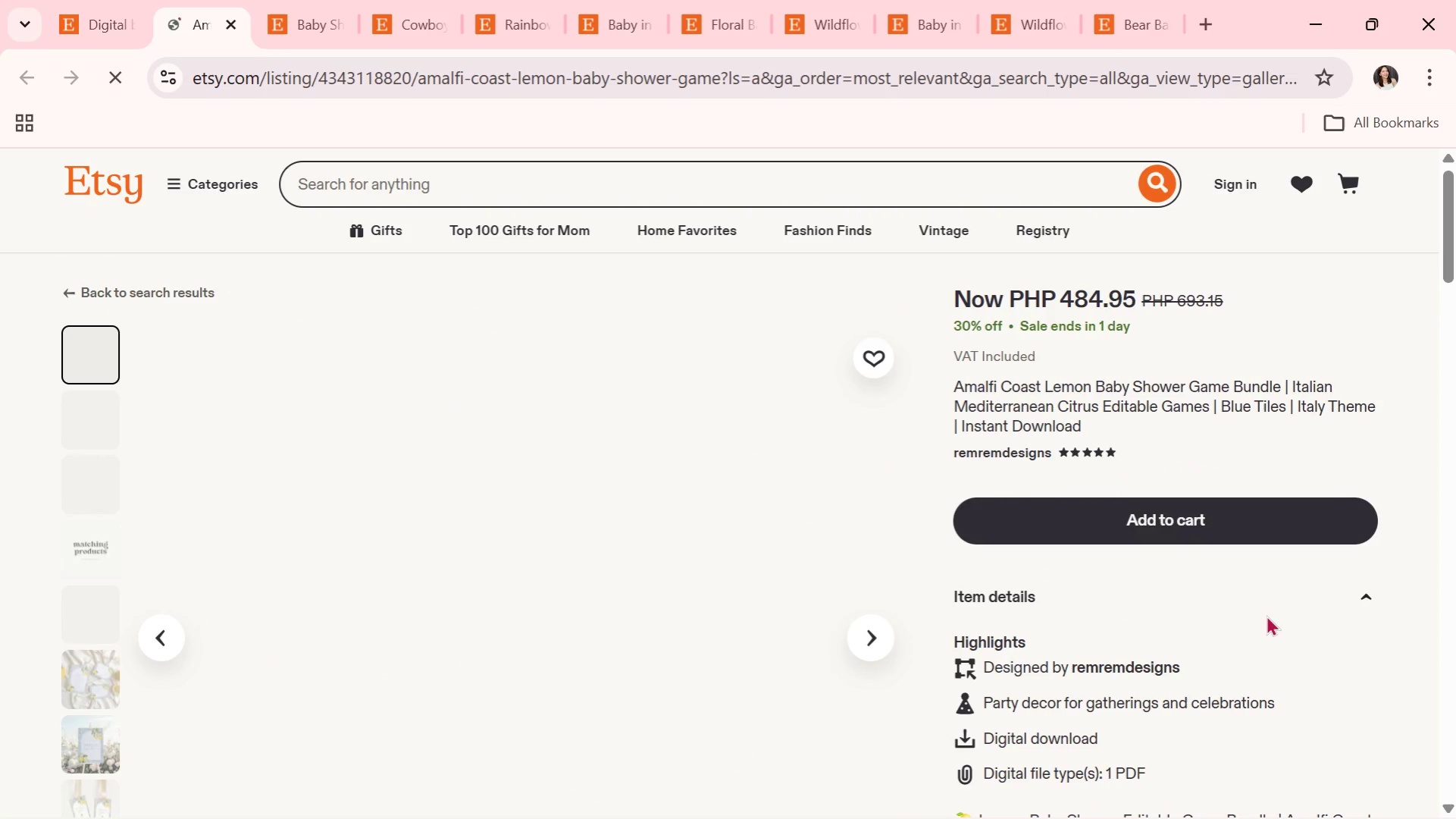 
wait(9.26)
 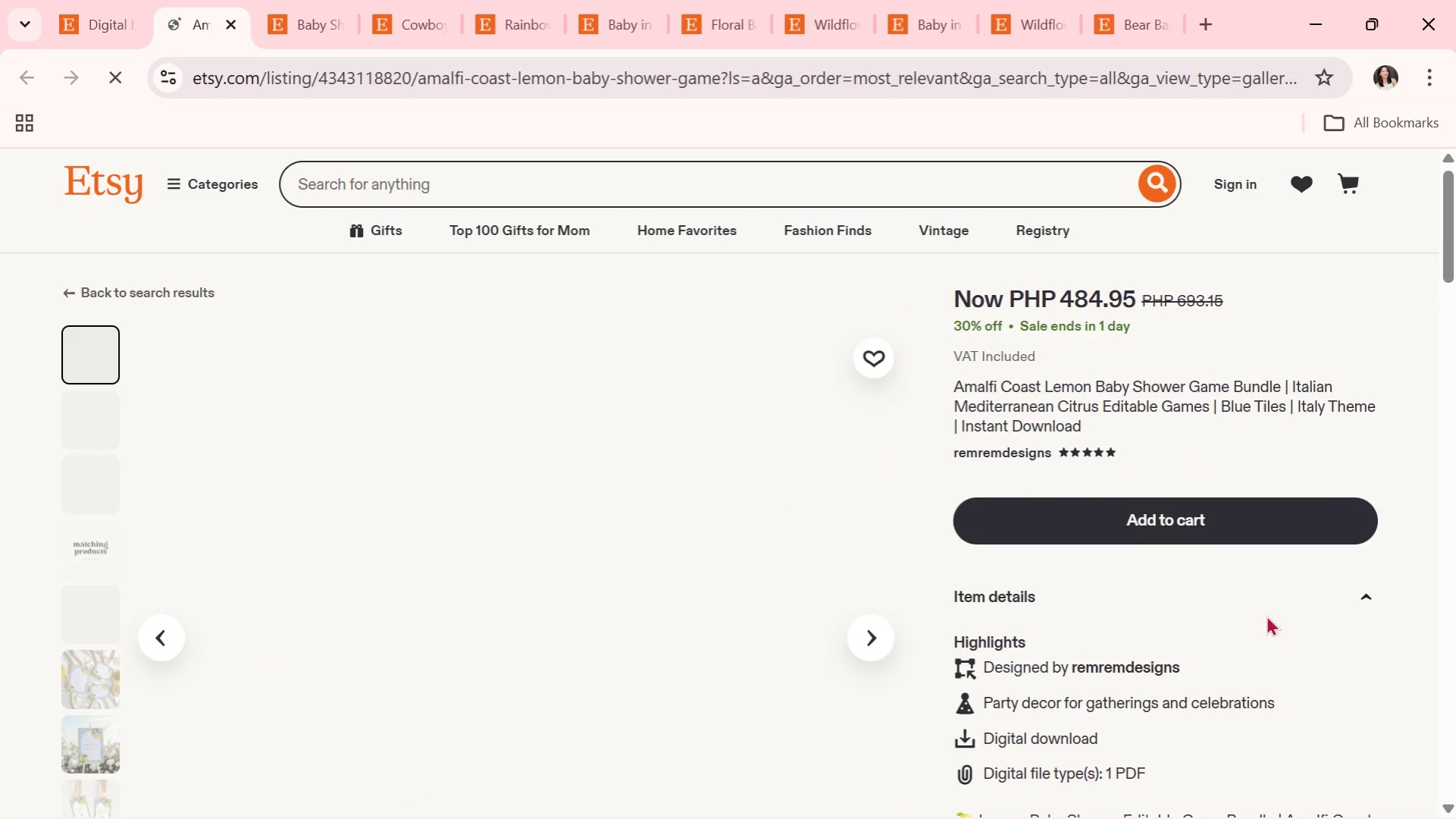 
scroll: coordinate [1157, 557], scroll_direction: down, amount: 2.0
 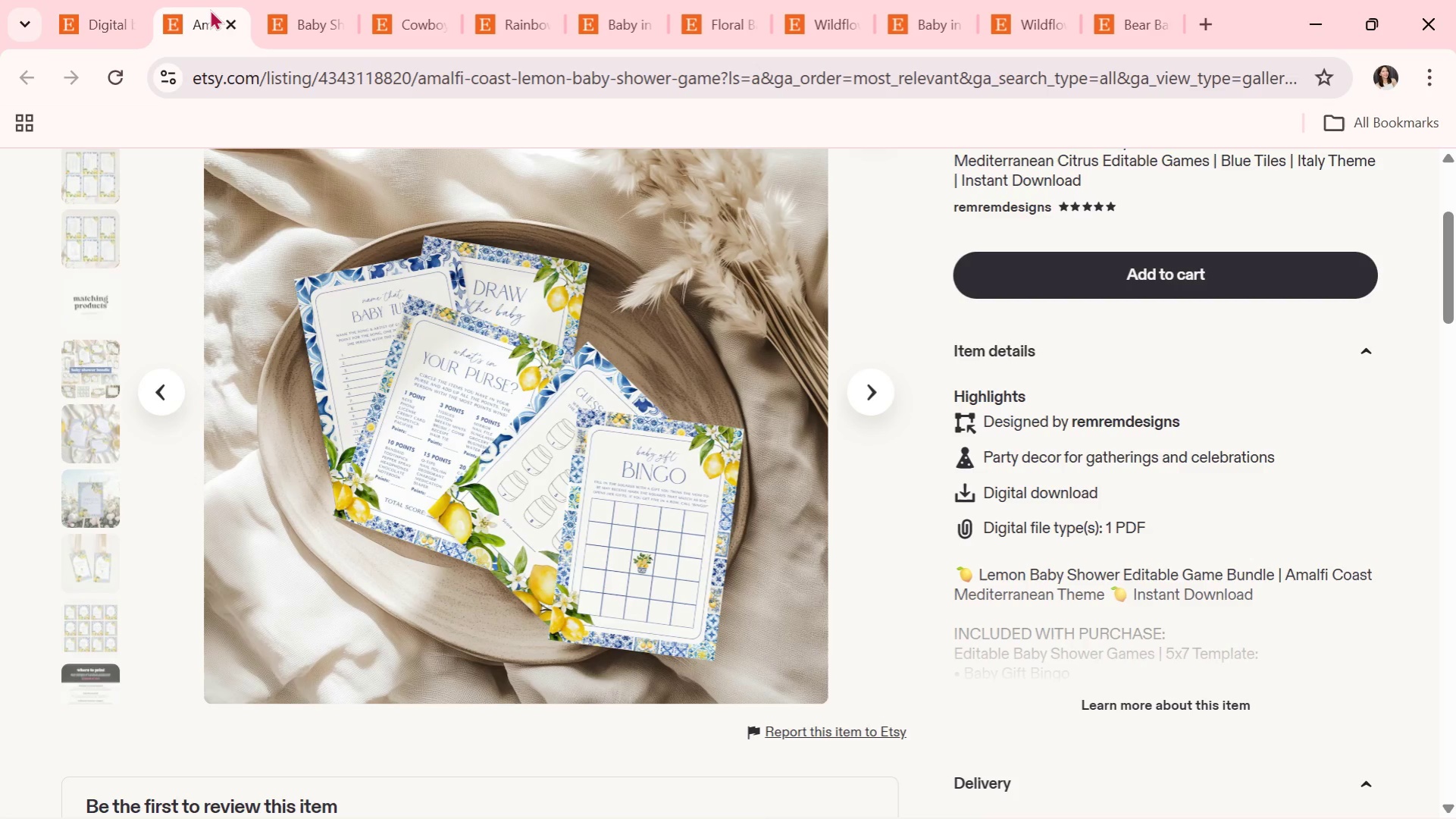 
left_click([233, 24])
 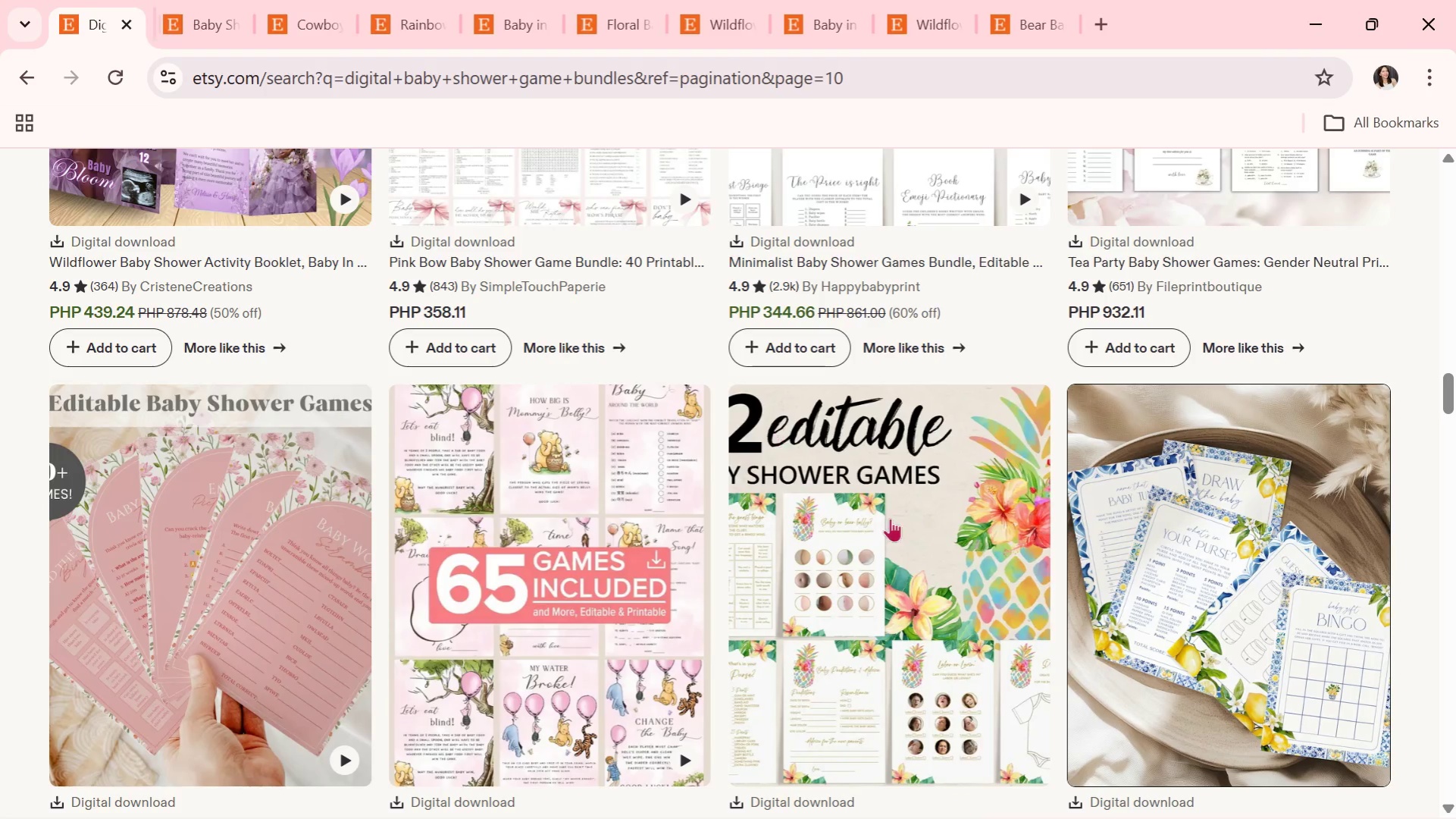 
scroll: coordinate [894, 535], scroll_direction: down, amount: 6.0
 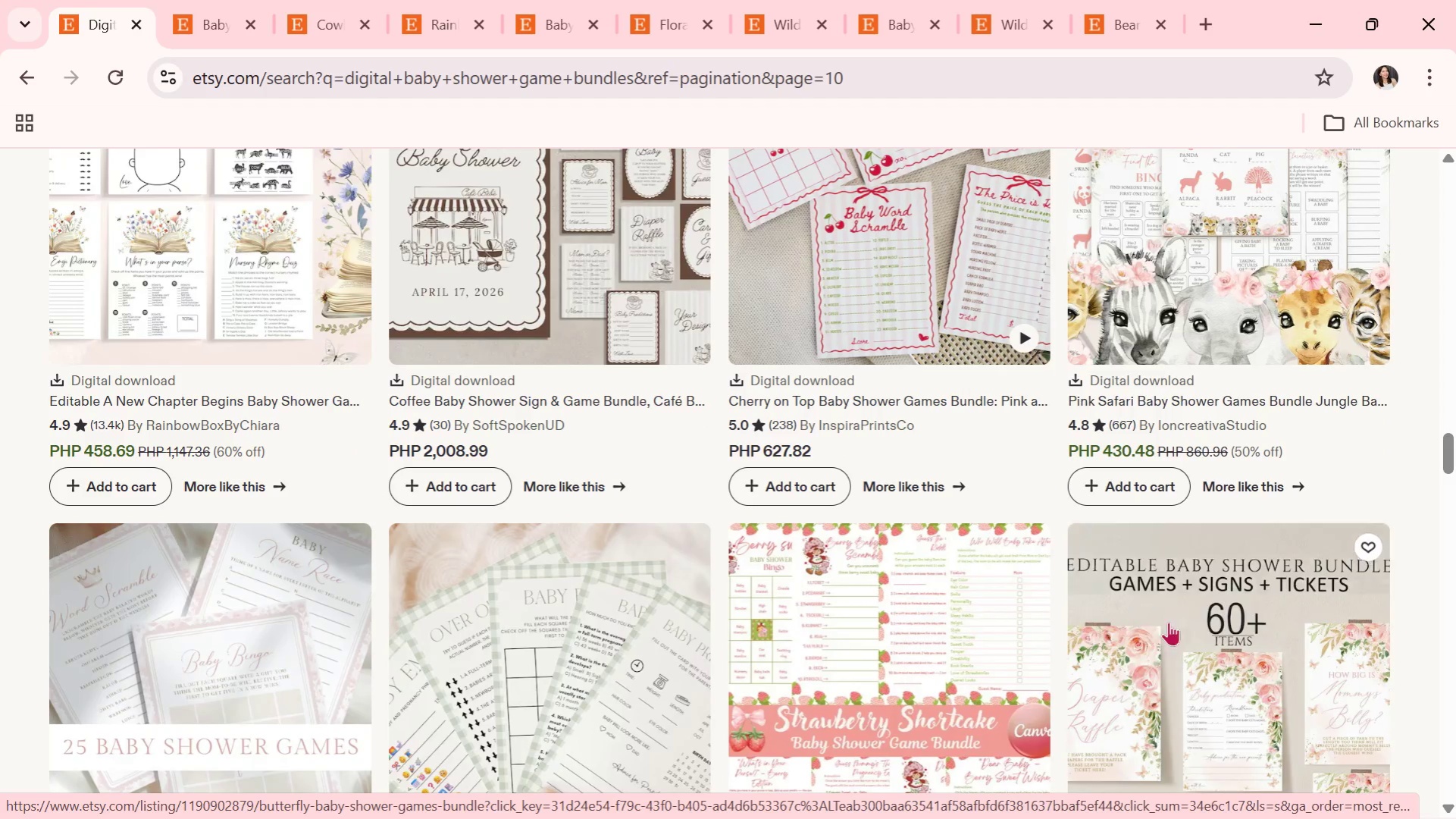 
left_click([1223, 626])
 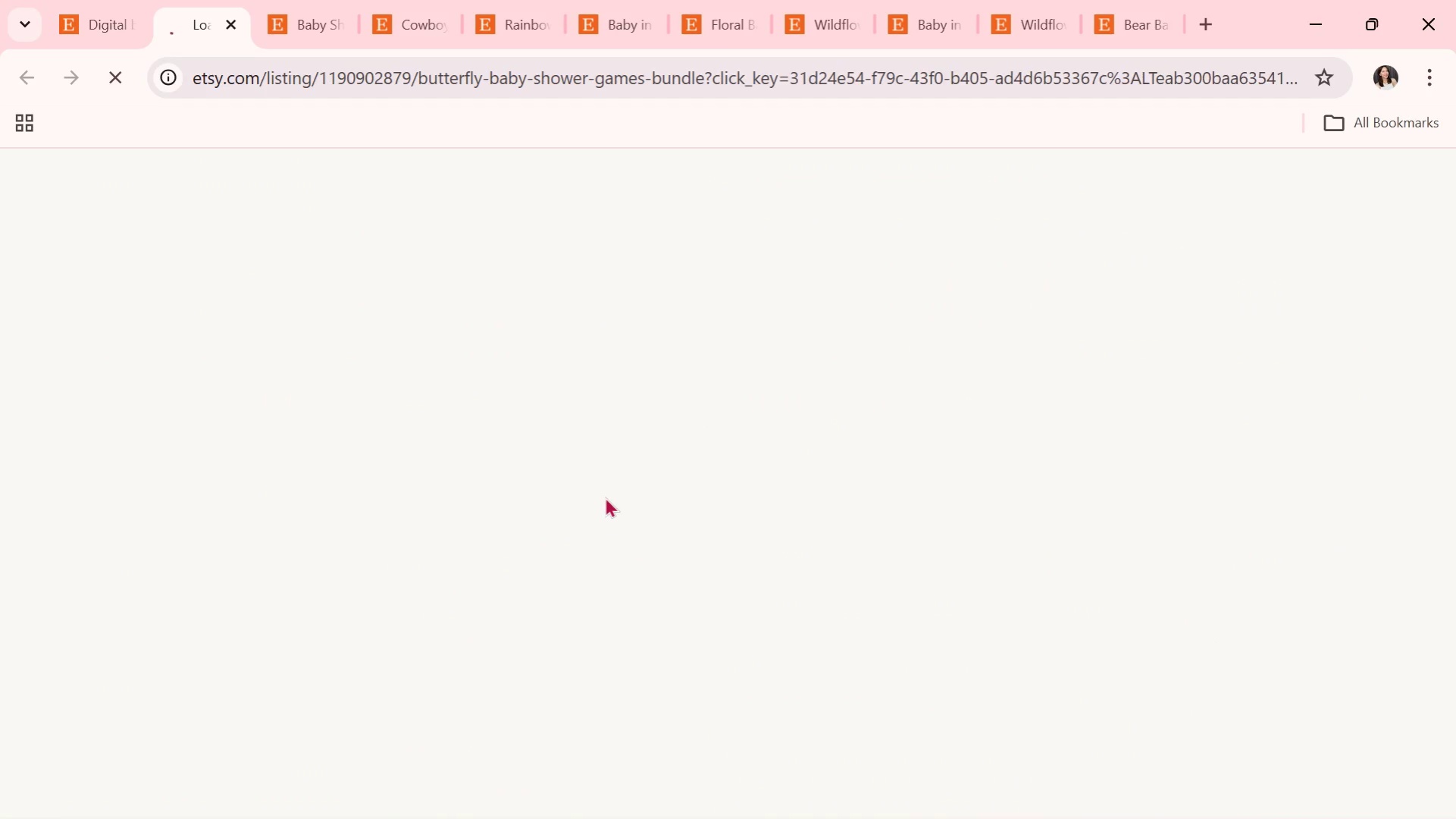 
scroll: coordinate [809, 560], scroll_direction: down, amount: 1.0
 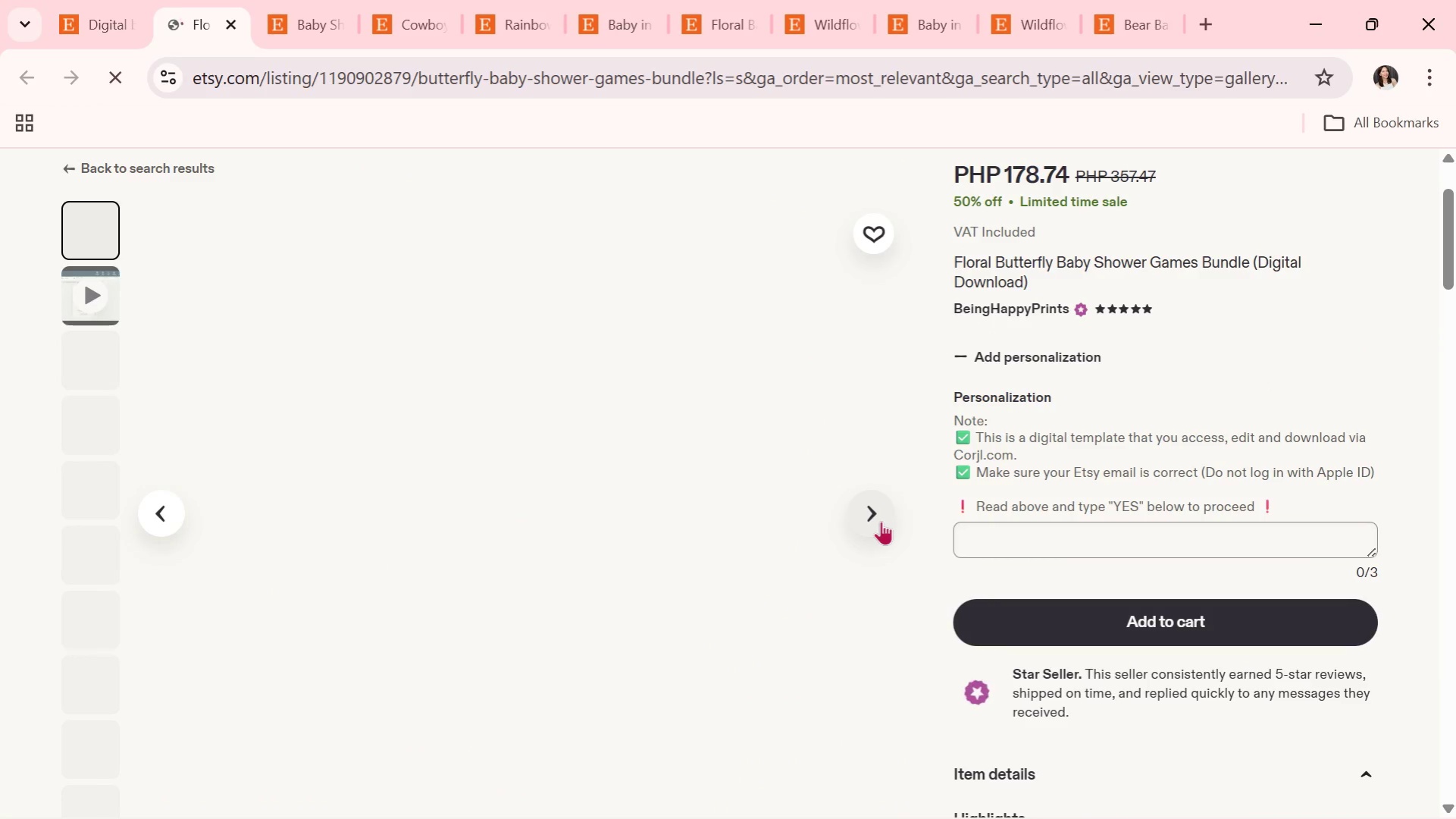 
left_click([879, 519])
 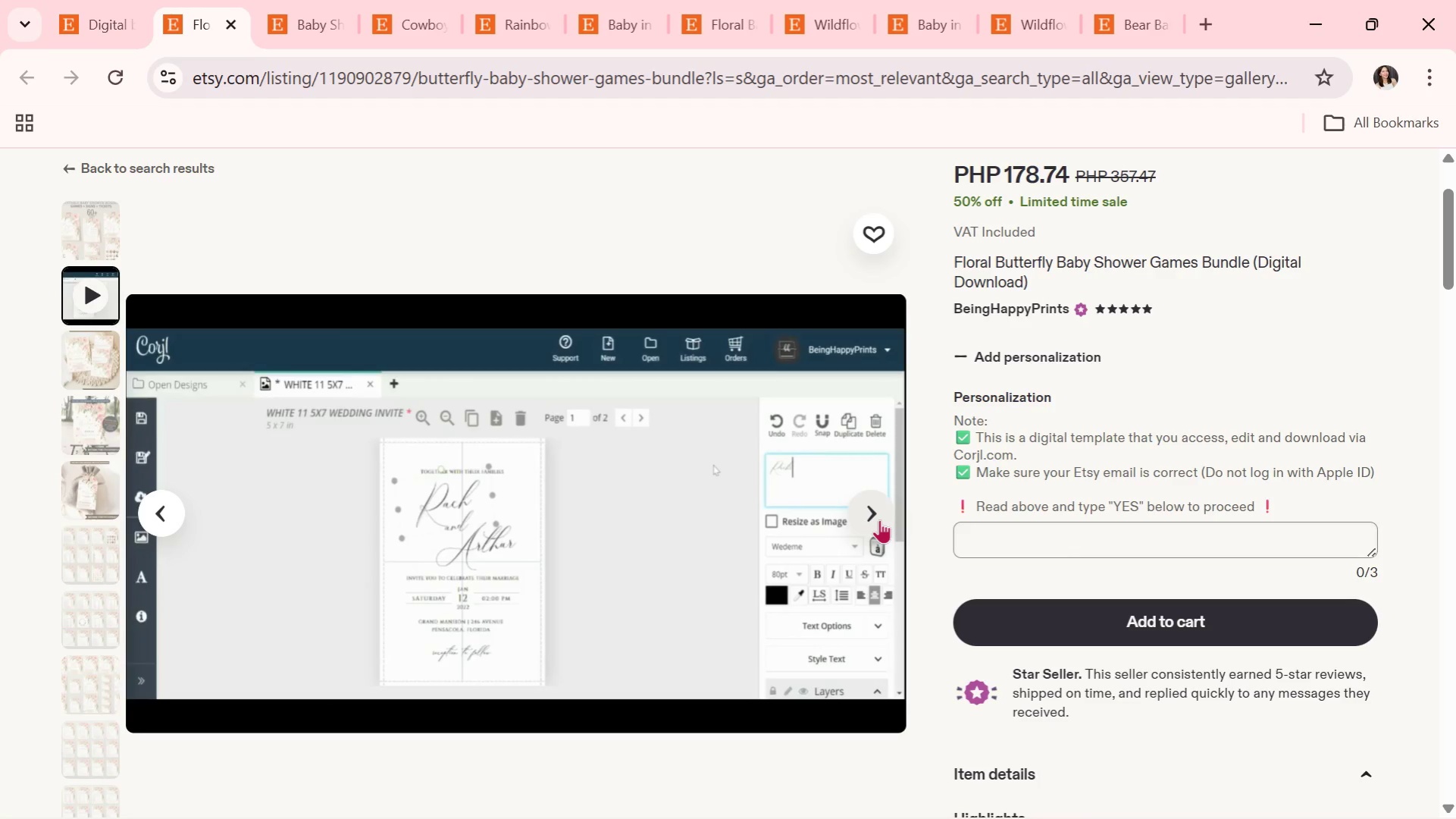 
wait(5.06)
 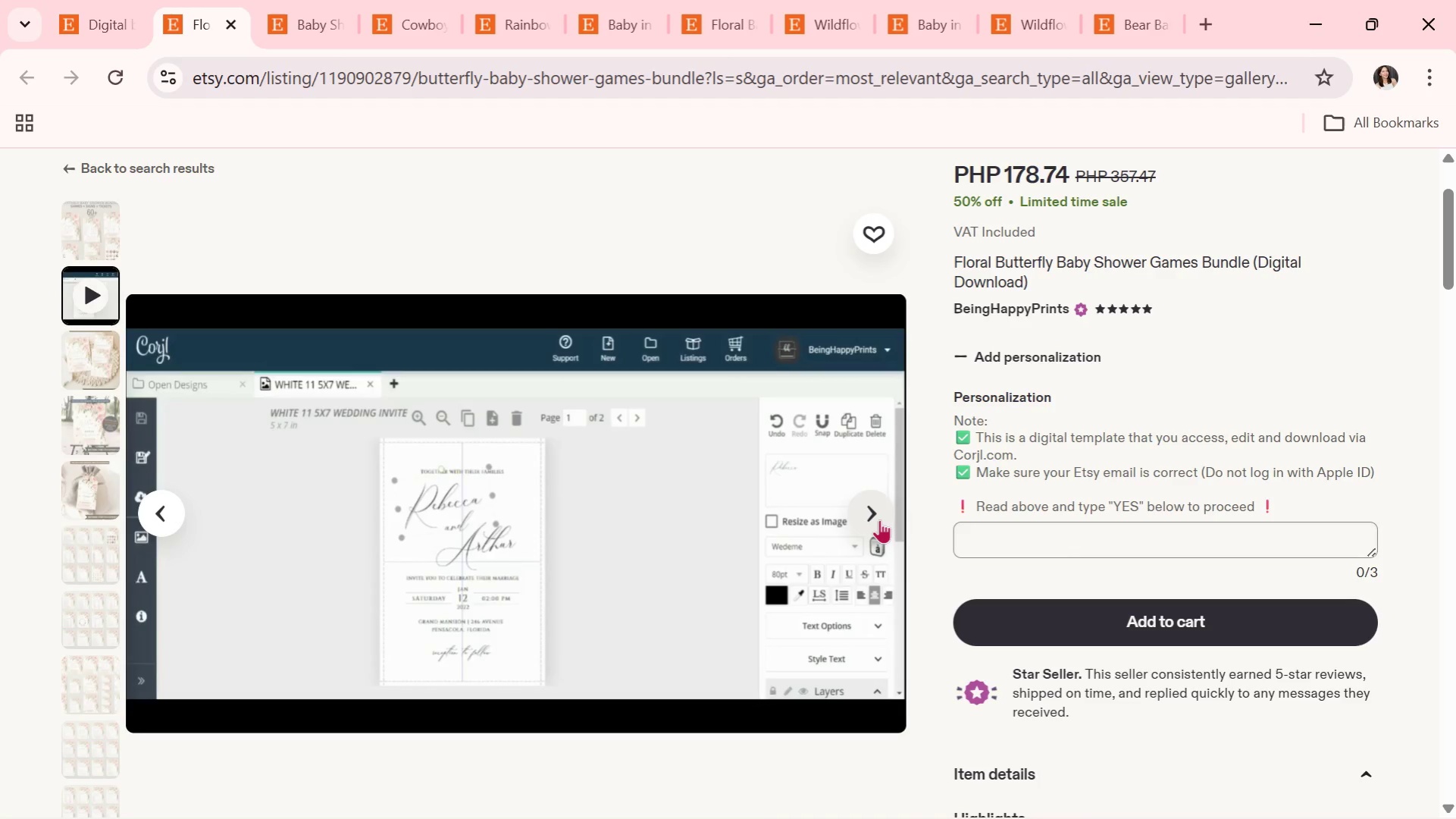 
left_click([879, 519])
 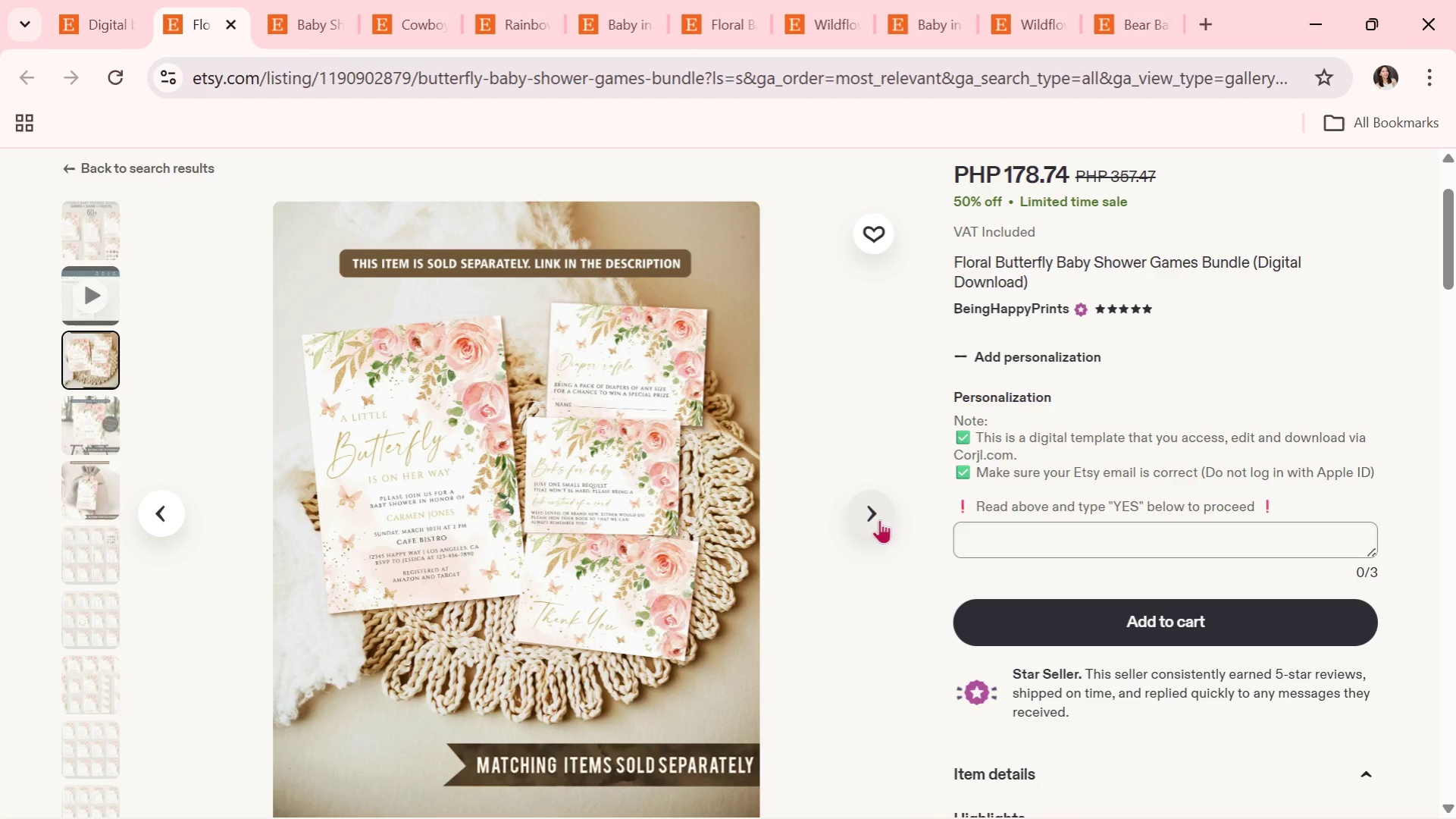 
wait(8.61)
 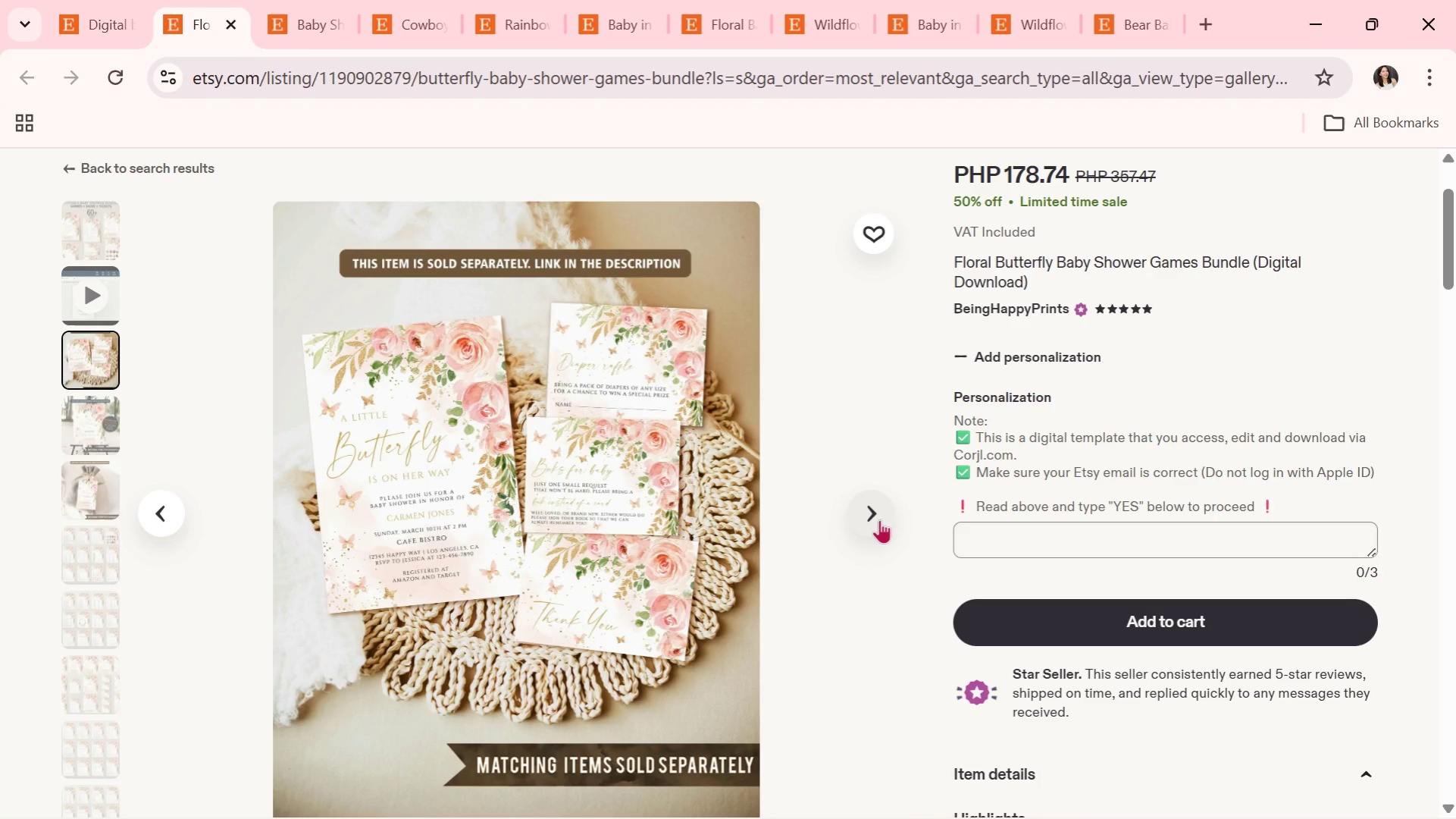 
left_click([879, 519])
 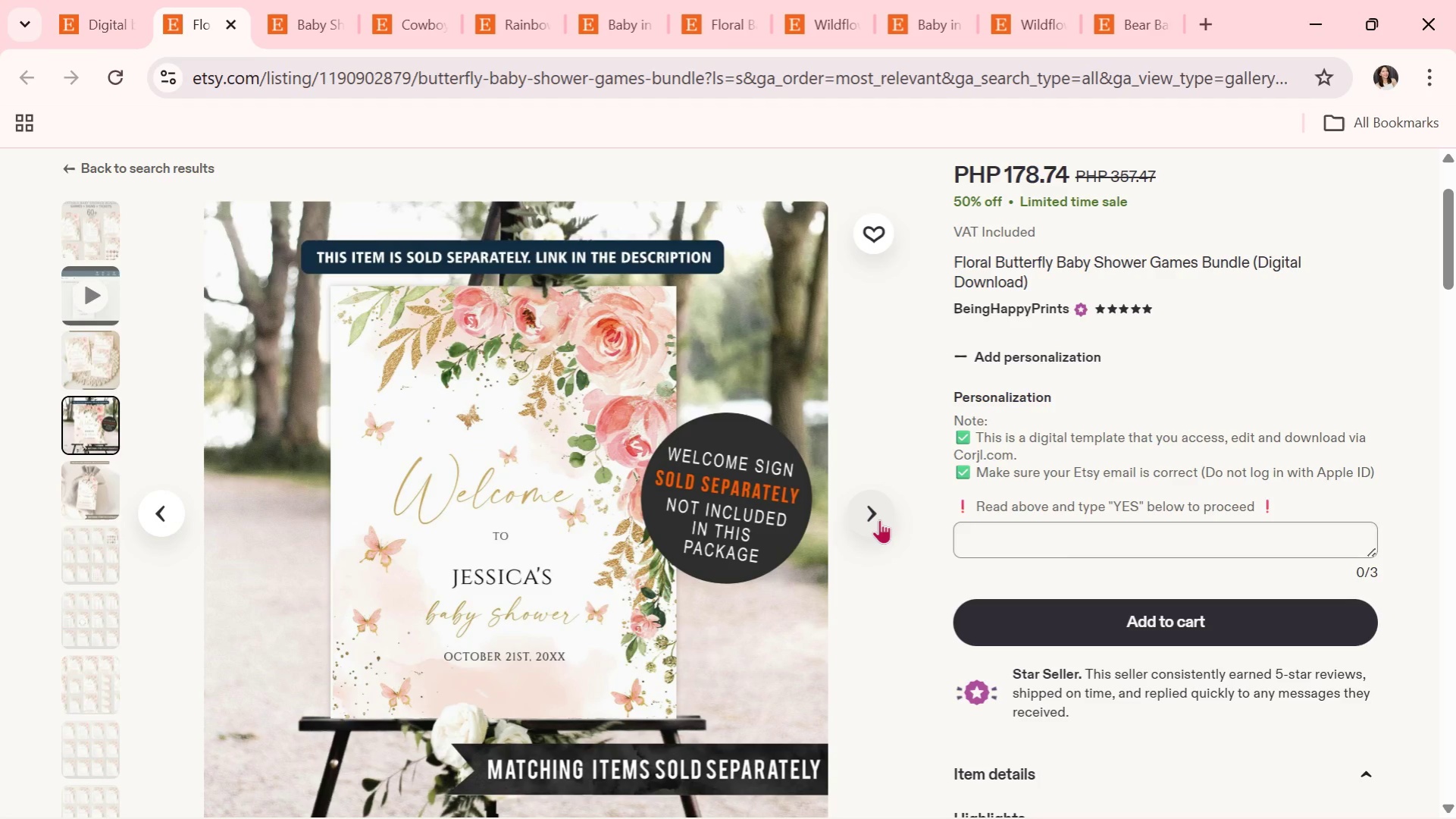 
wait(13.02)
 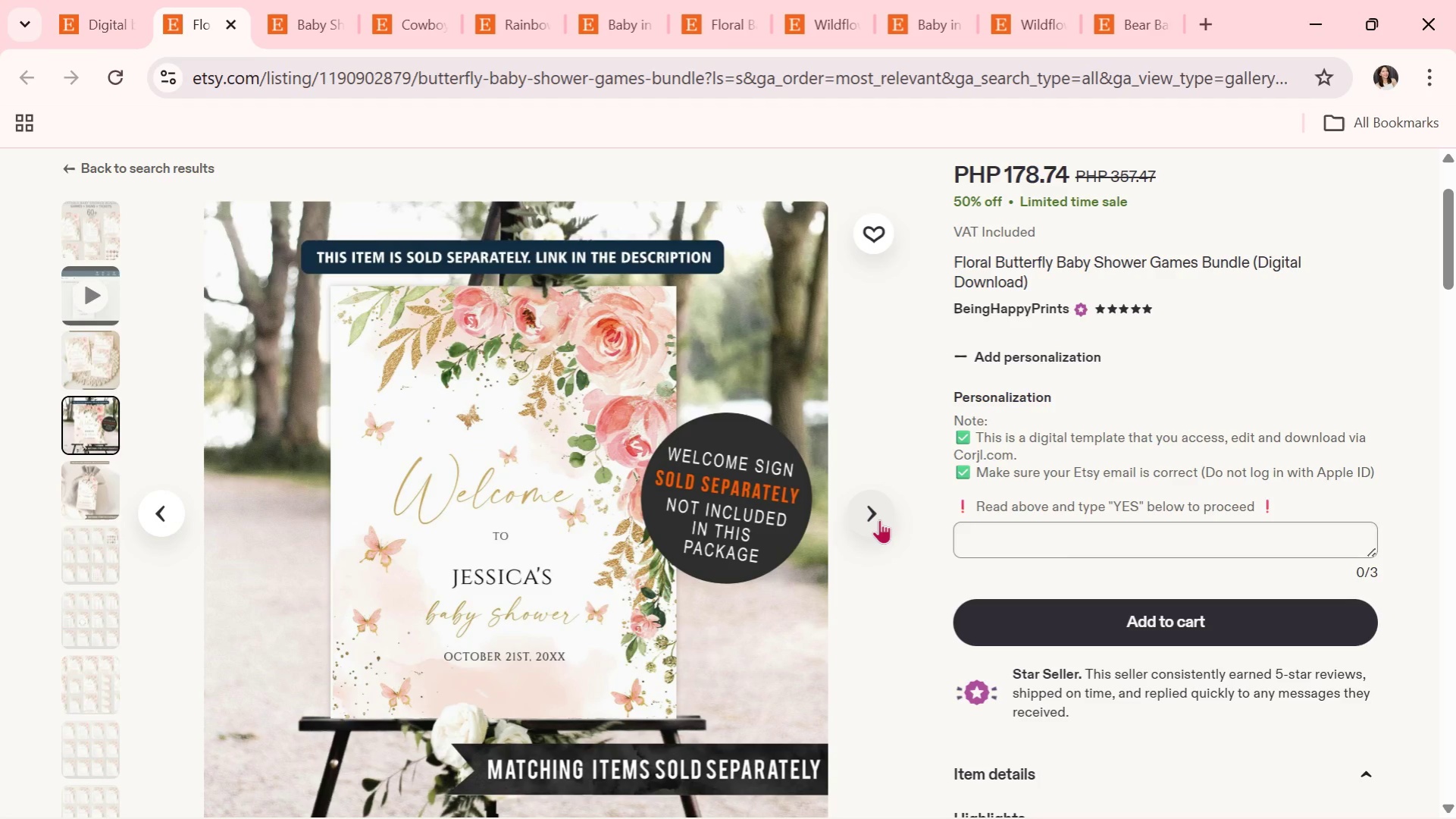 
left_click([879, 519])
 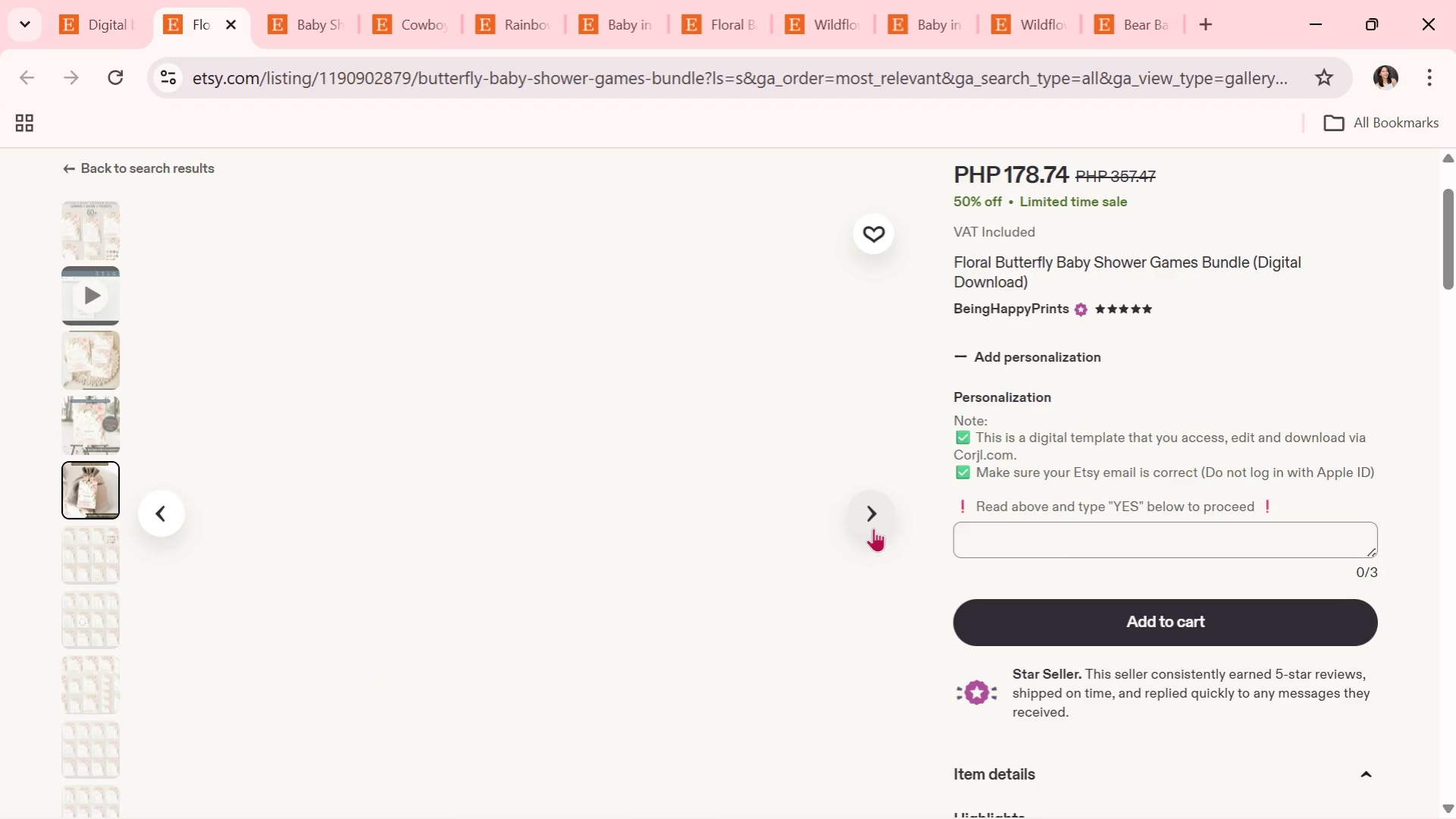 
mouse_move([859, 554])
 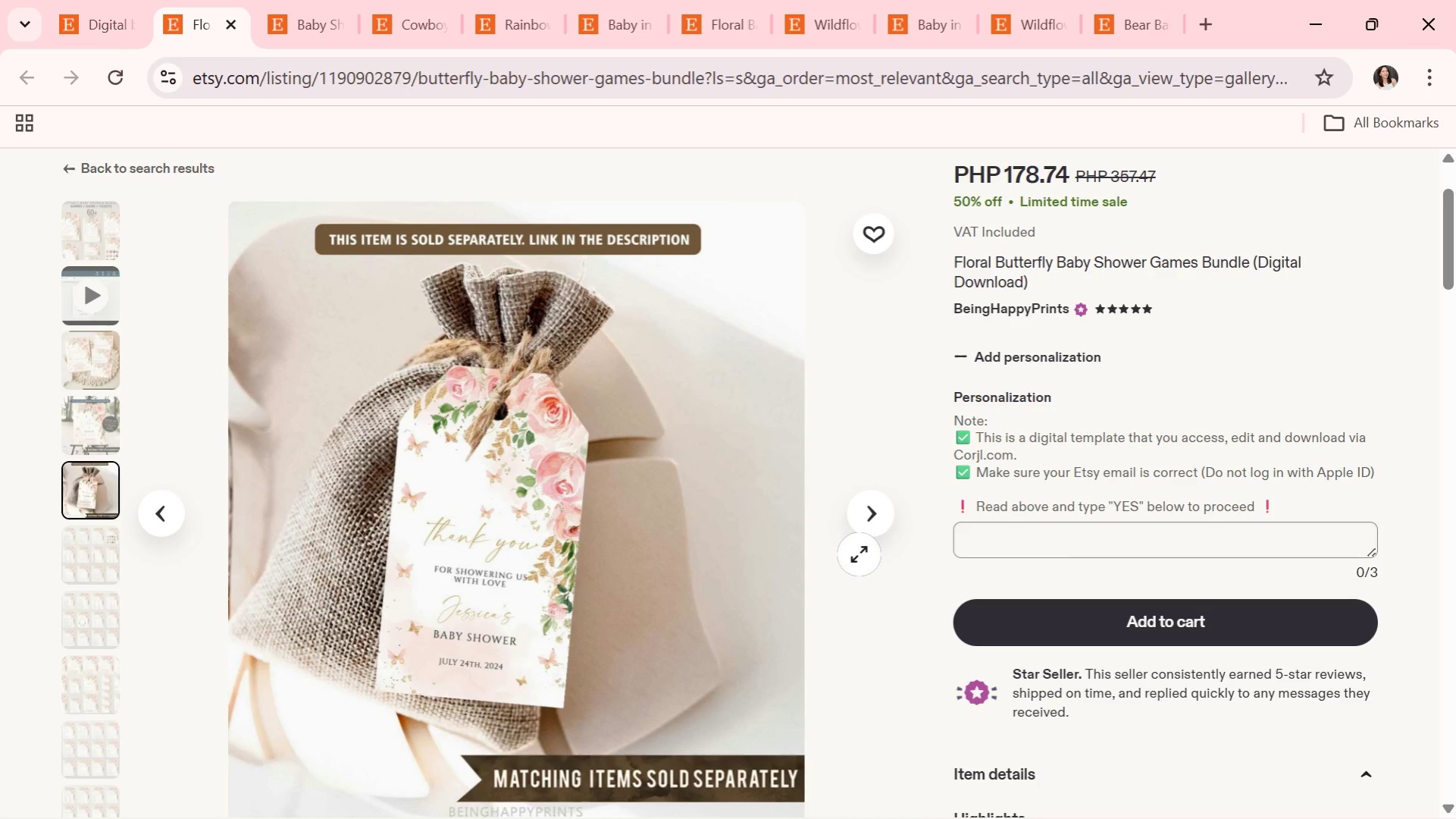 
left_click([859, 554])
 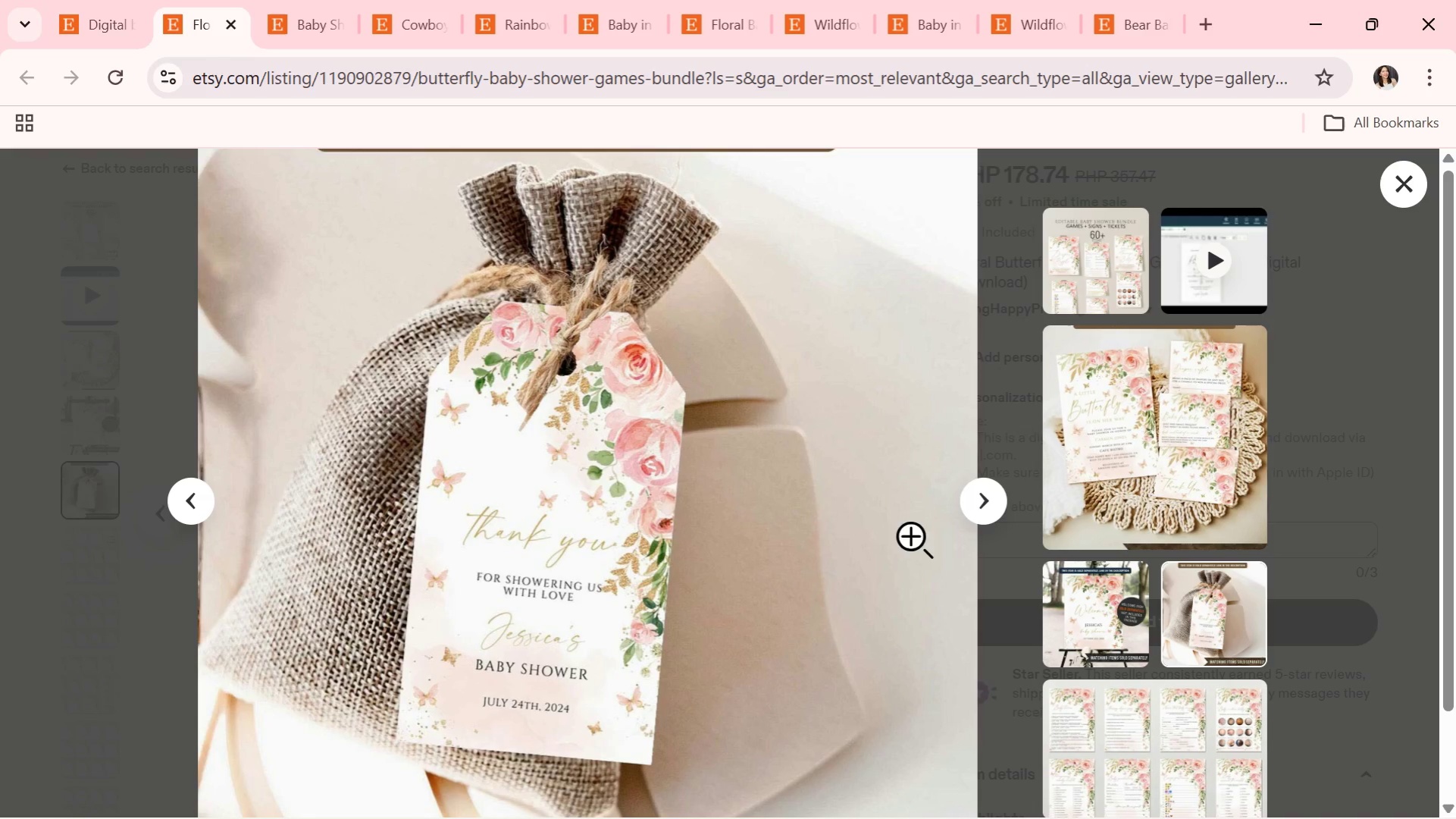 
left_click([980, 521])
 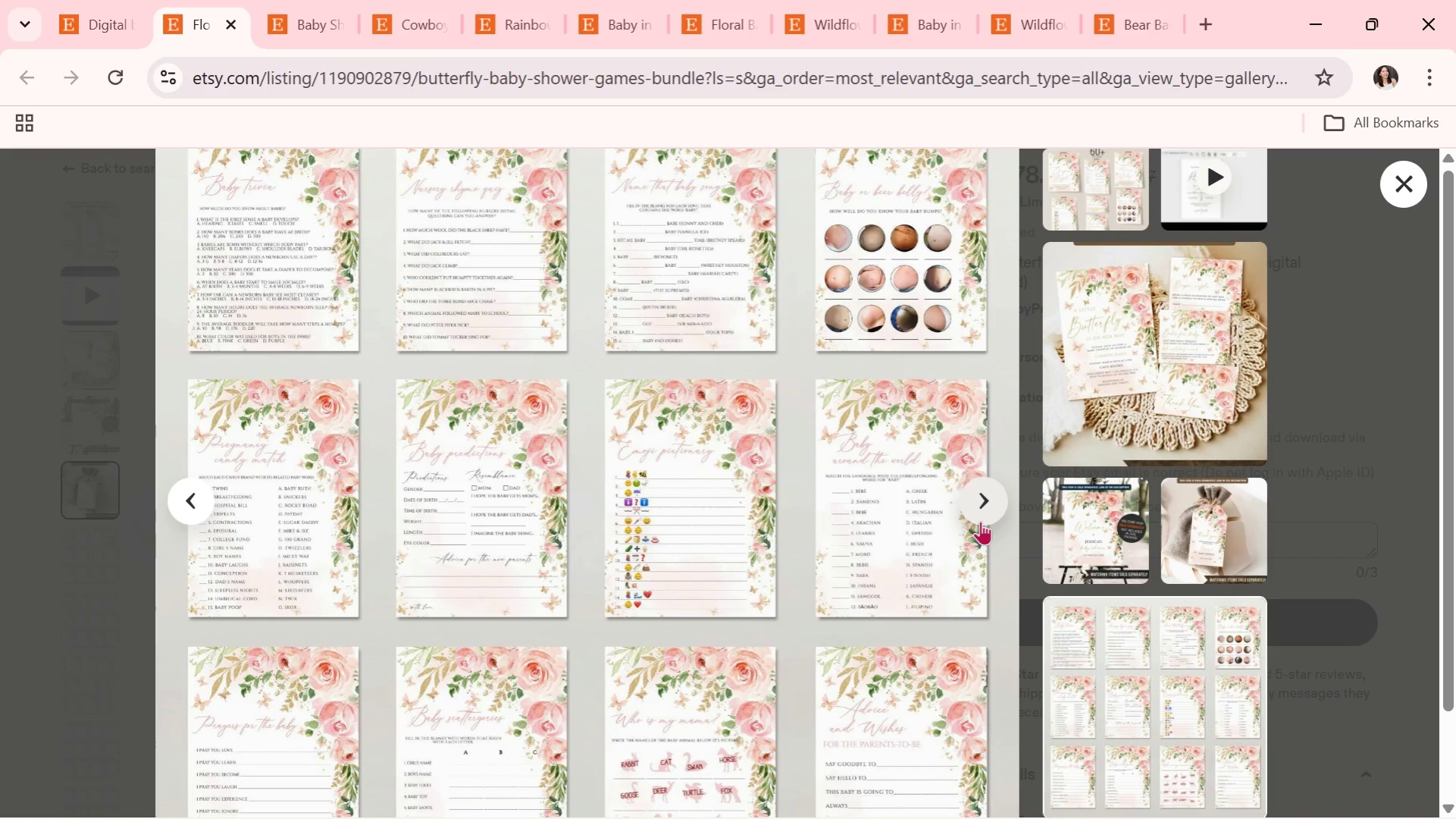 
wait(6.38)
 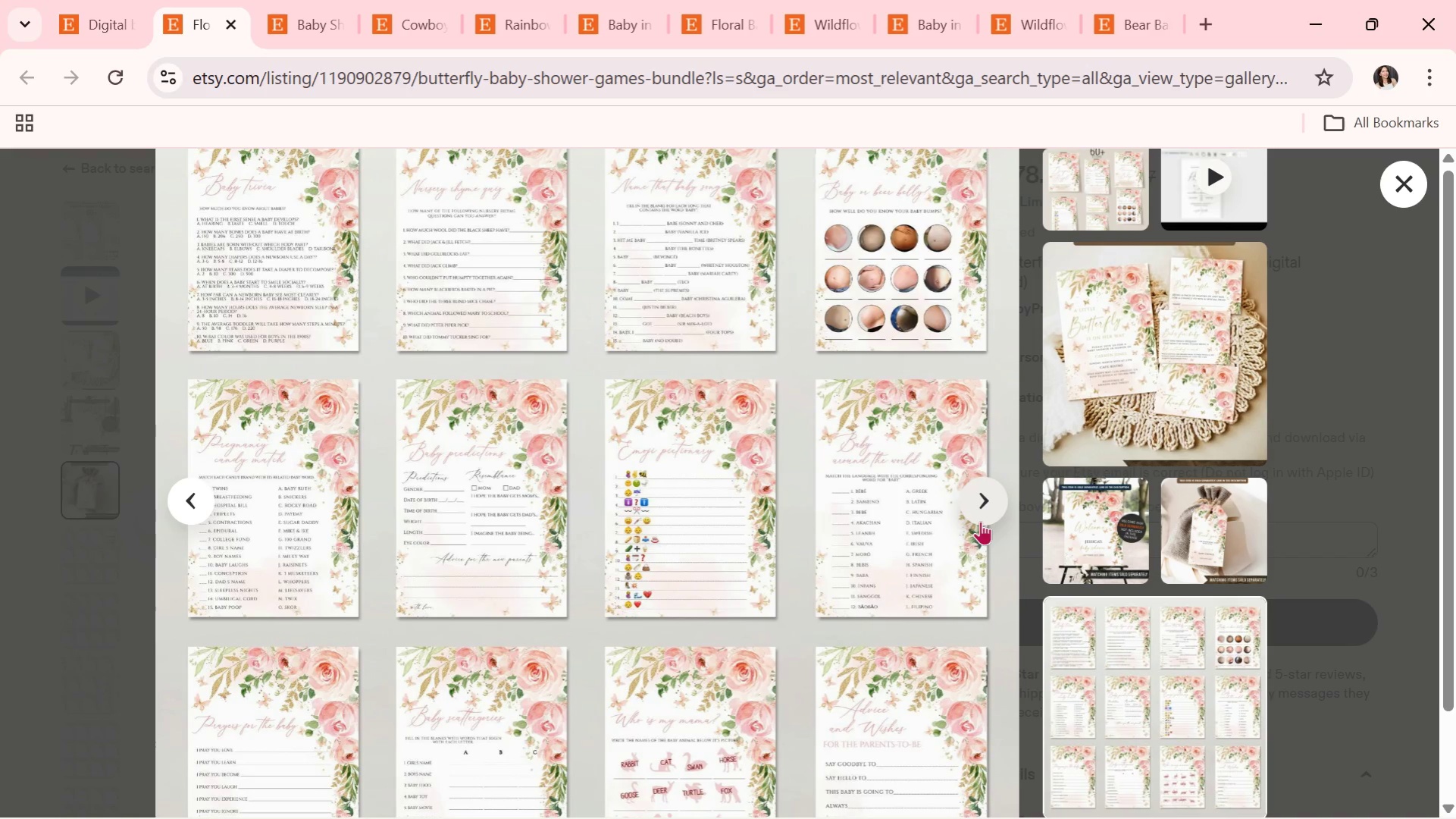 
left_click([980, 521])
 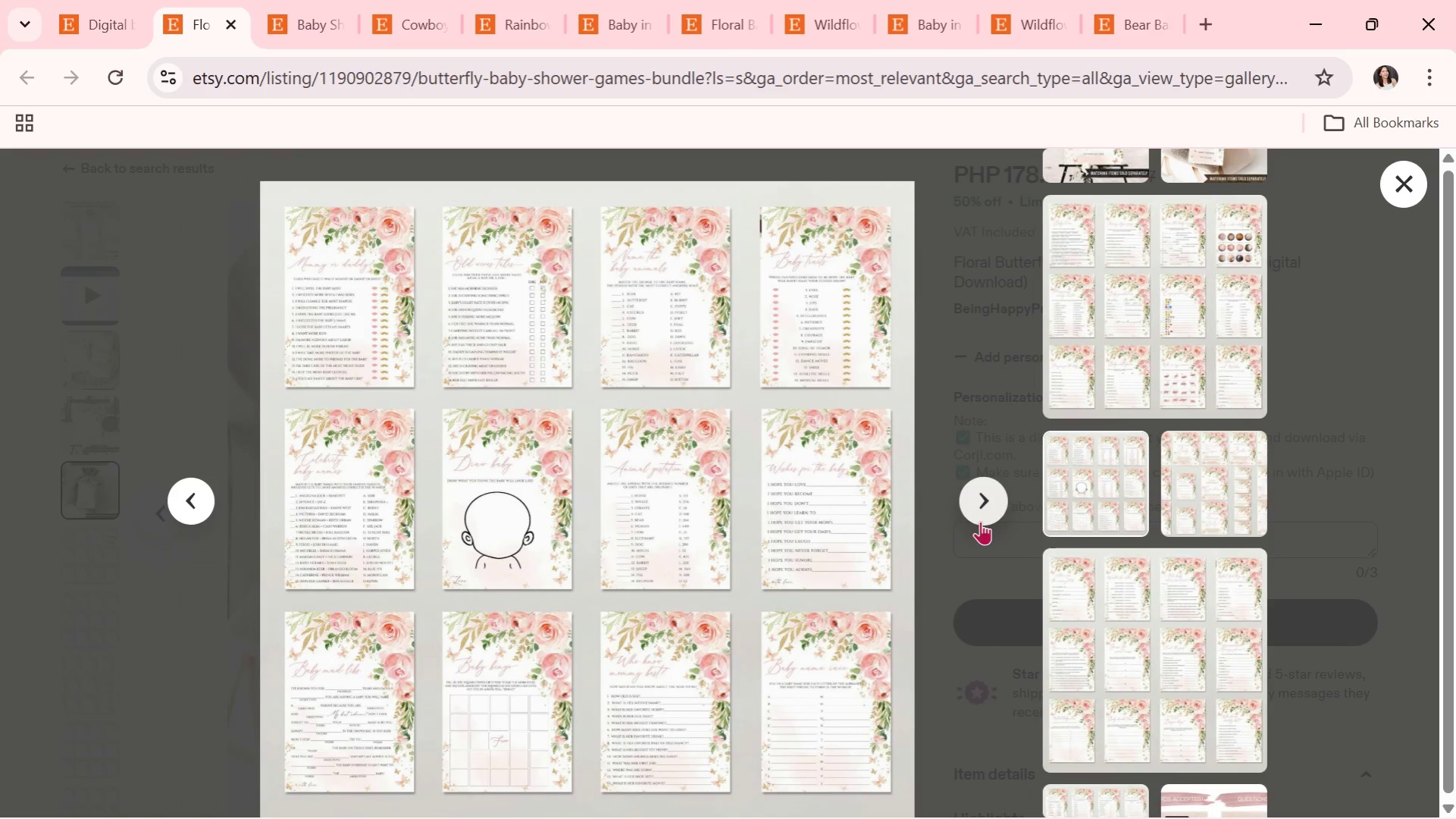 
wait(10.05)
 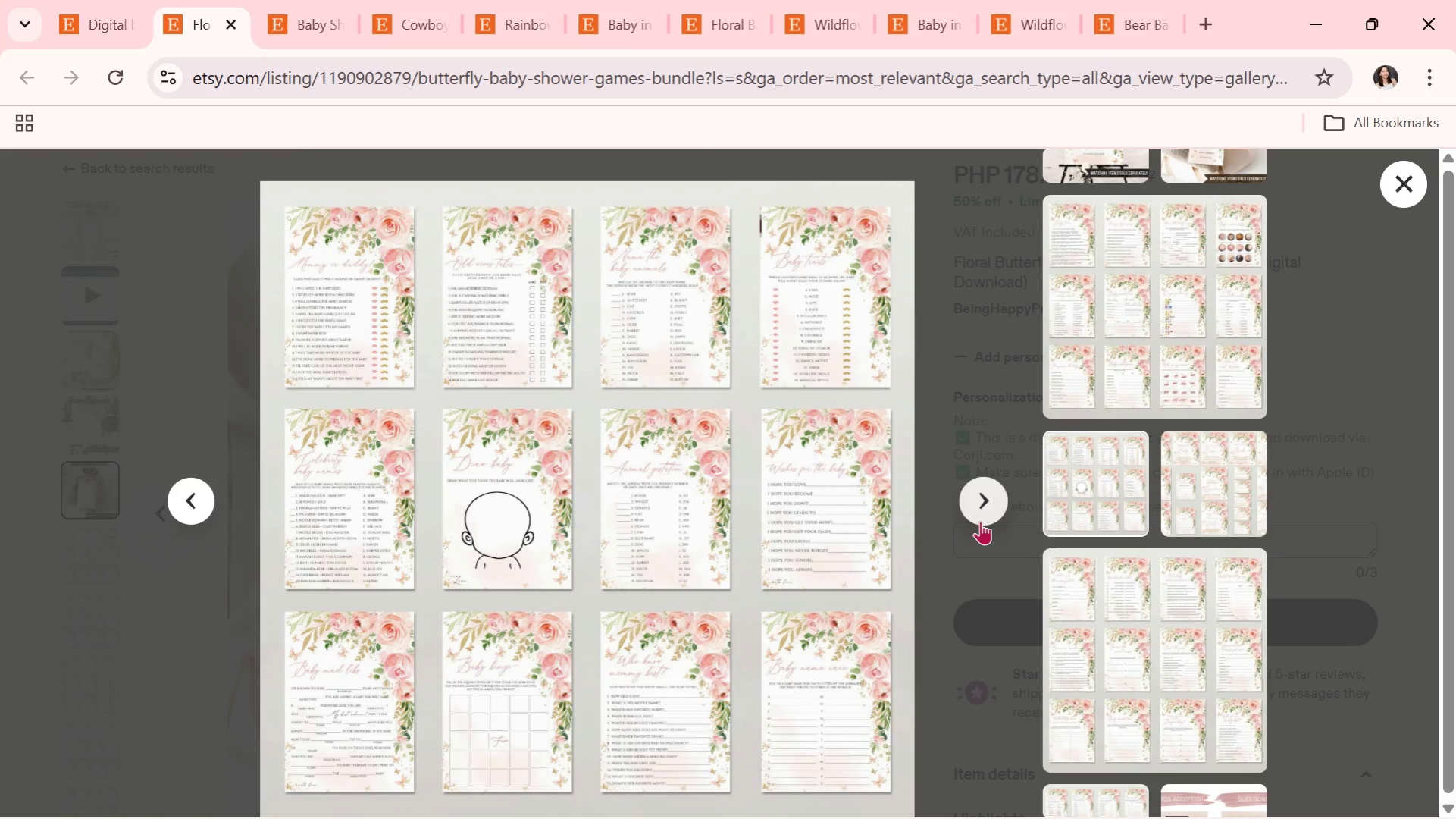 
left_click([980, 521])
 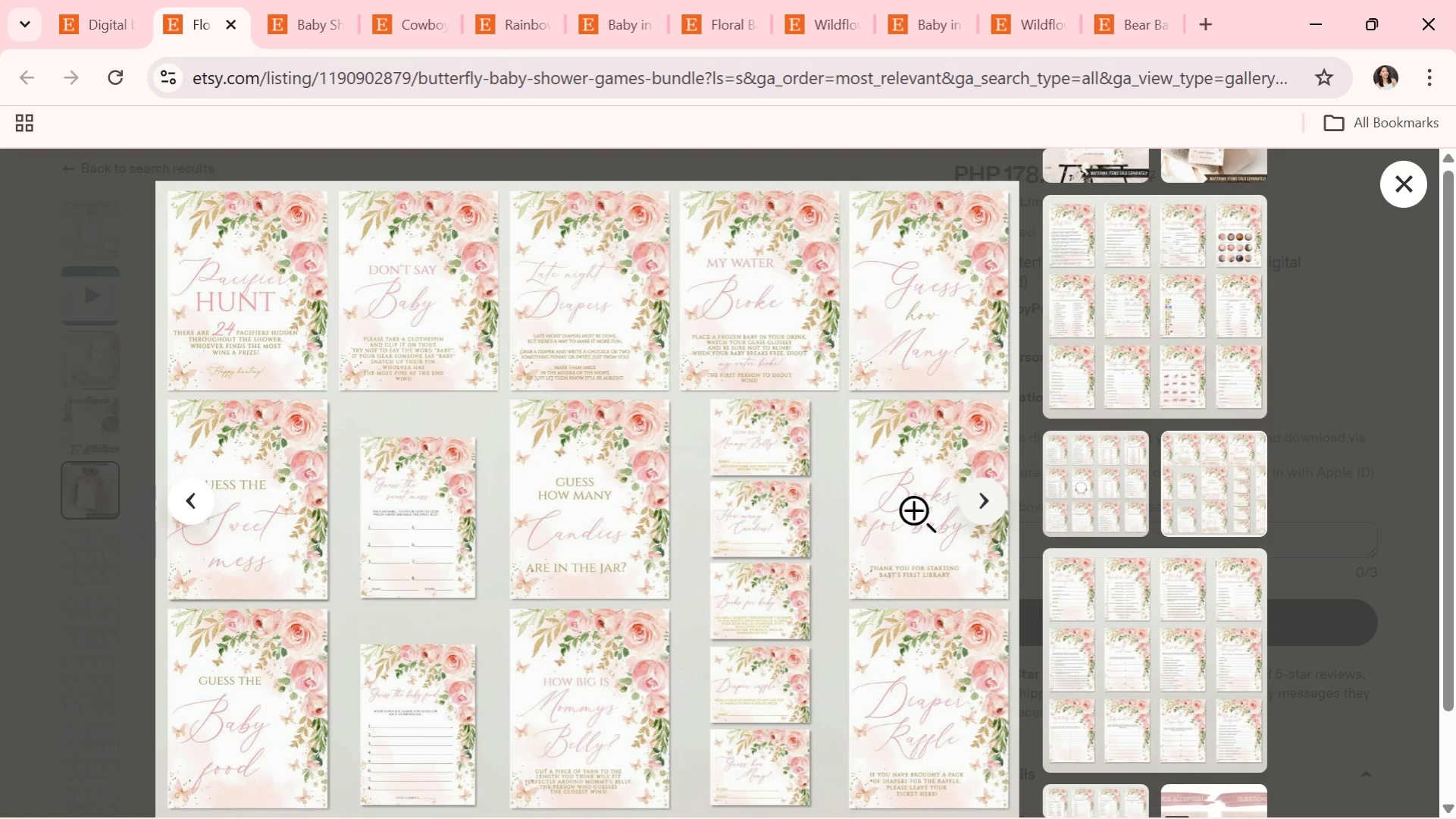 
left_click([1380, 504])
 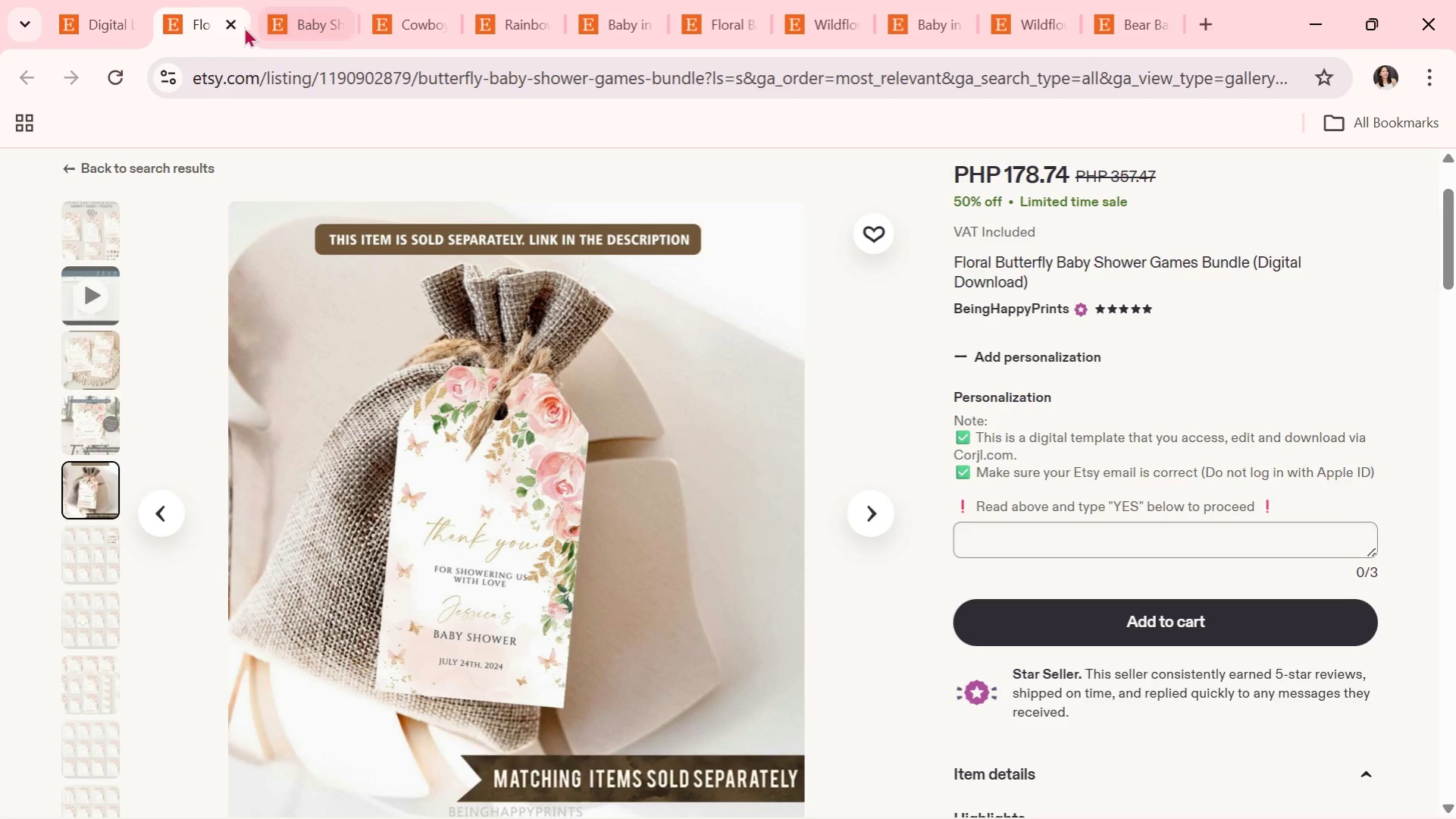 
left_click([239, 25])
 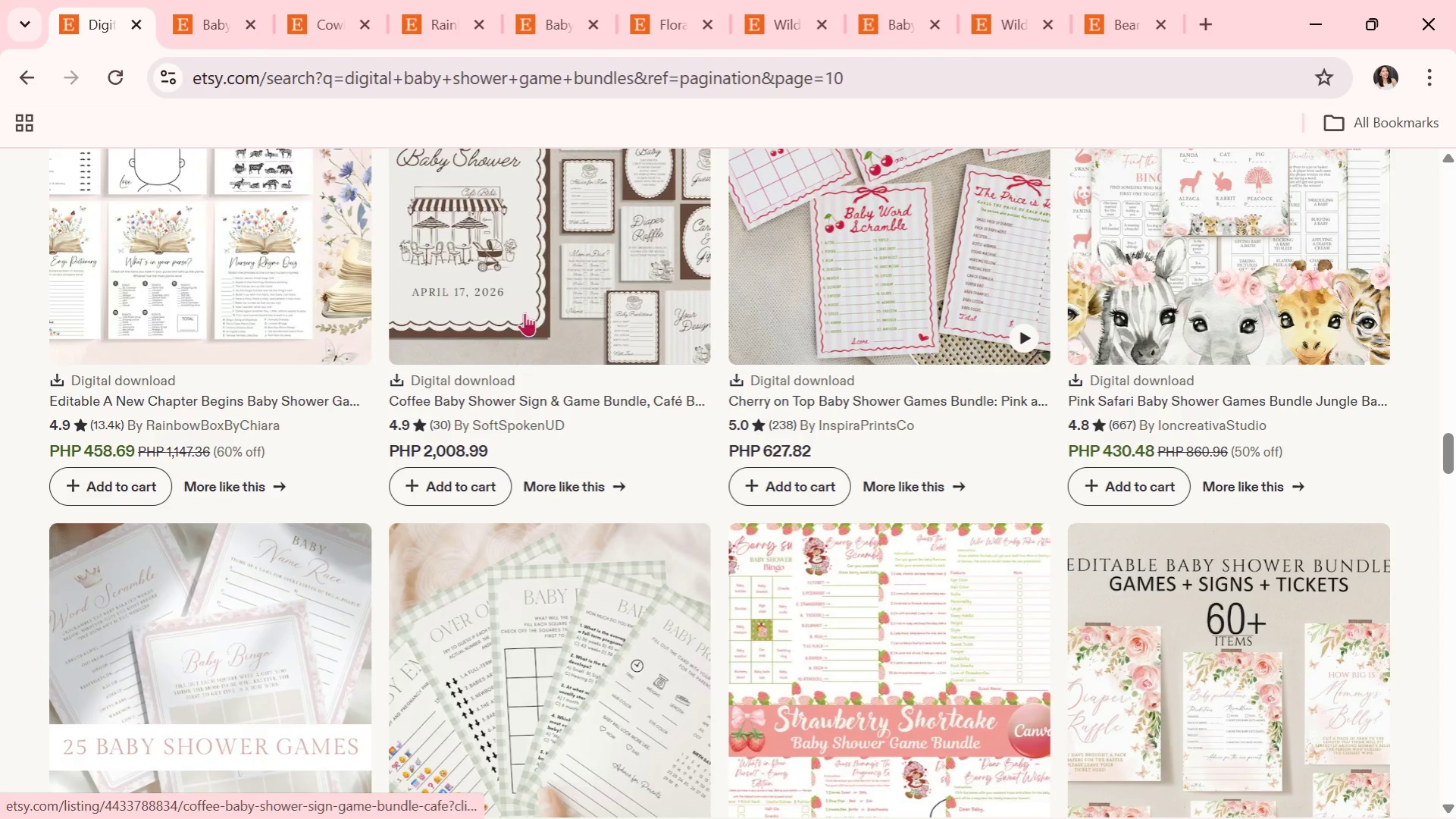 
scroll: coordinate [793, 473], scroll_direction: down, amount: 5.0
 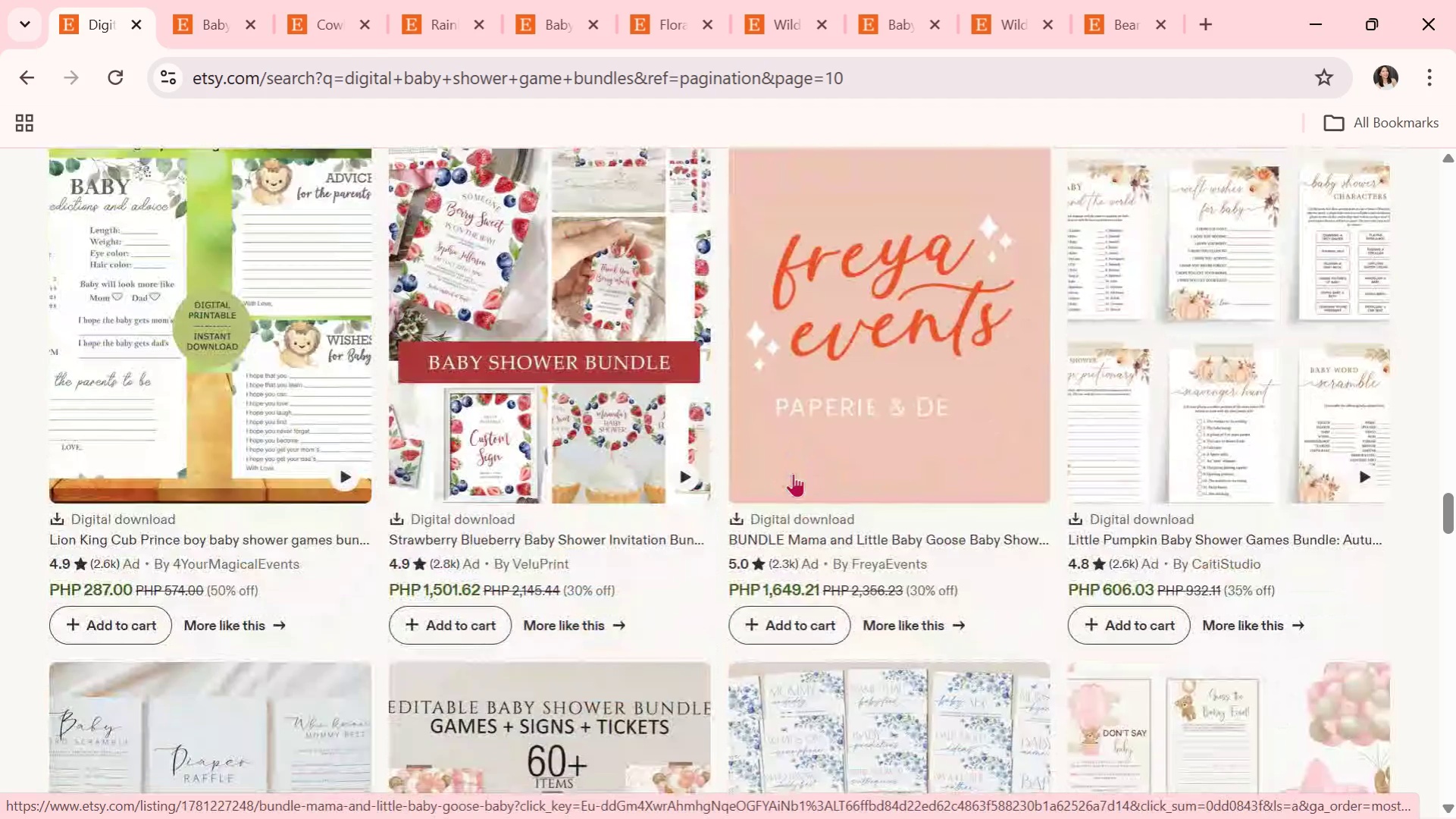 
scroll: coordinate [768, 530], scroll_direction: down, amount: 1.0
 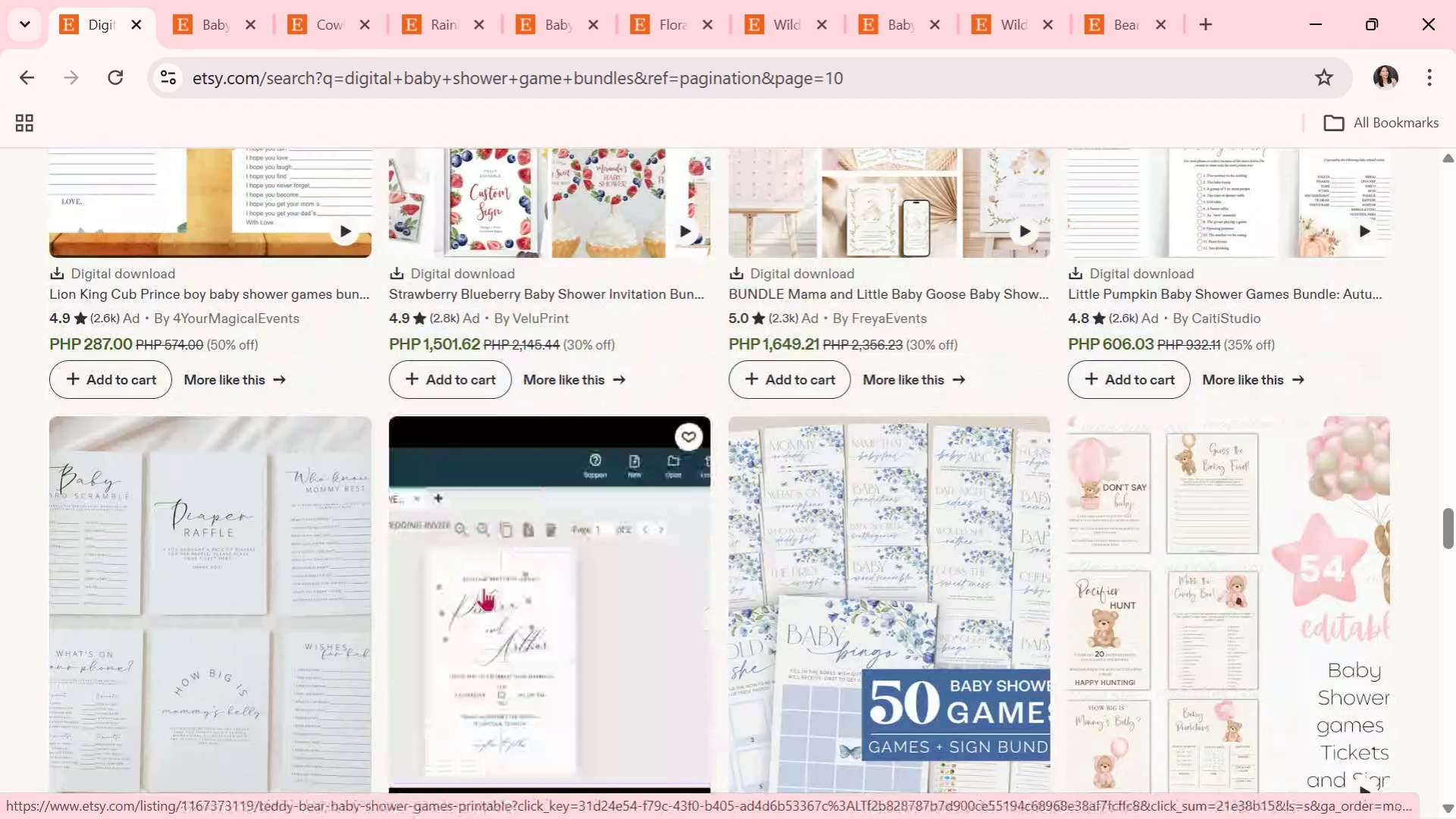 
left_click([484, 588])
 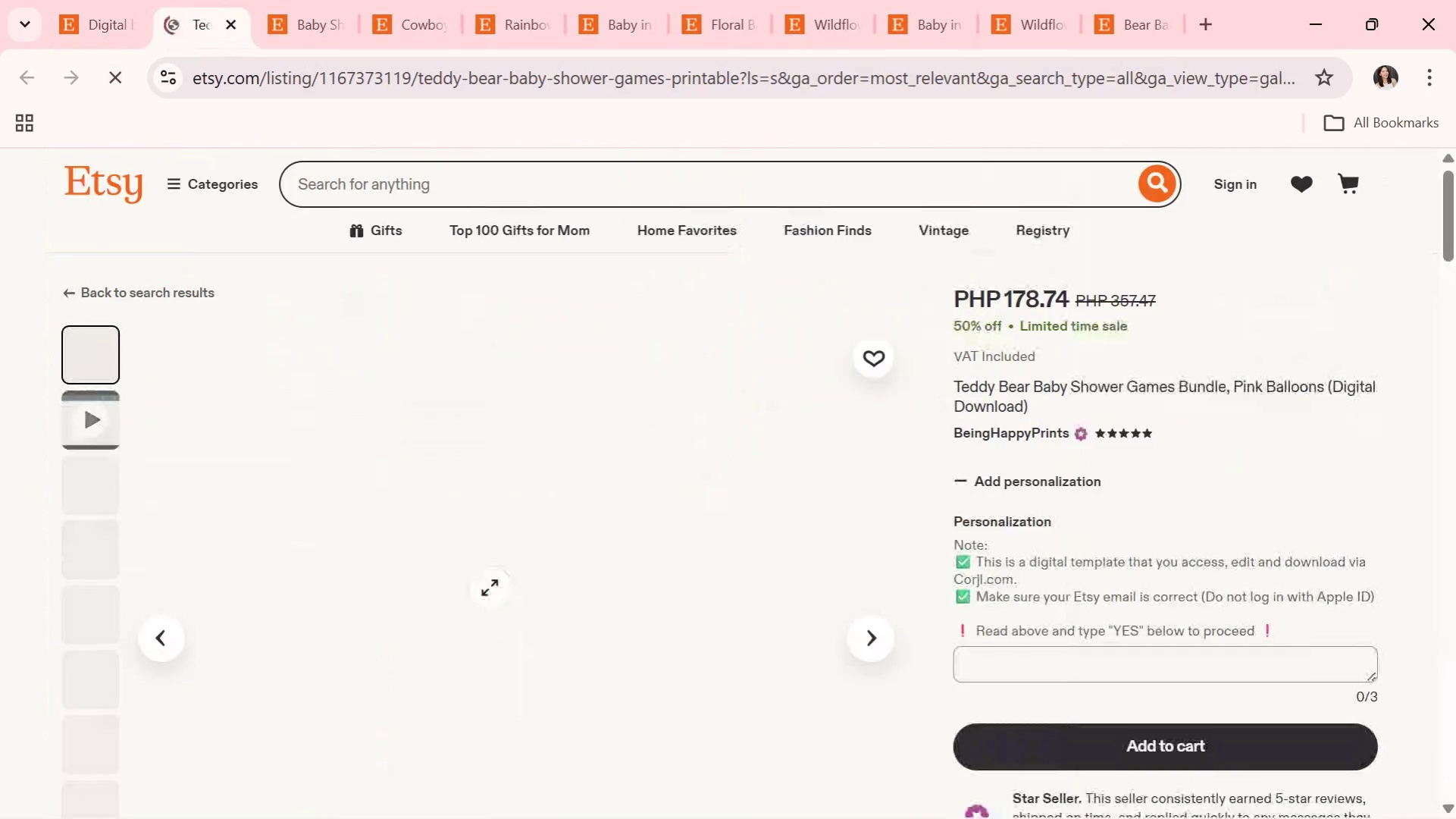 
scroll: coordinate [729, 598], scroll_direction: down, amount: 2.0
 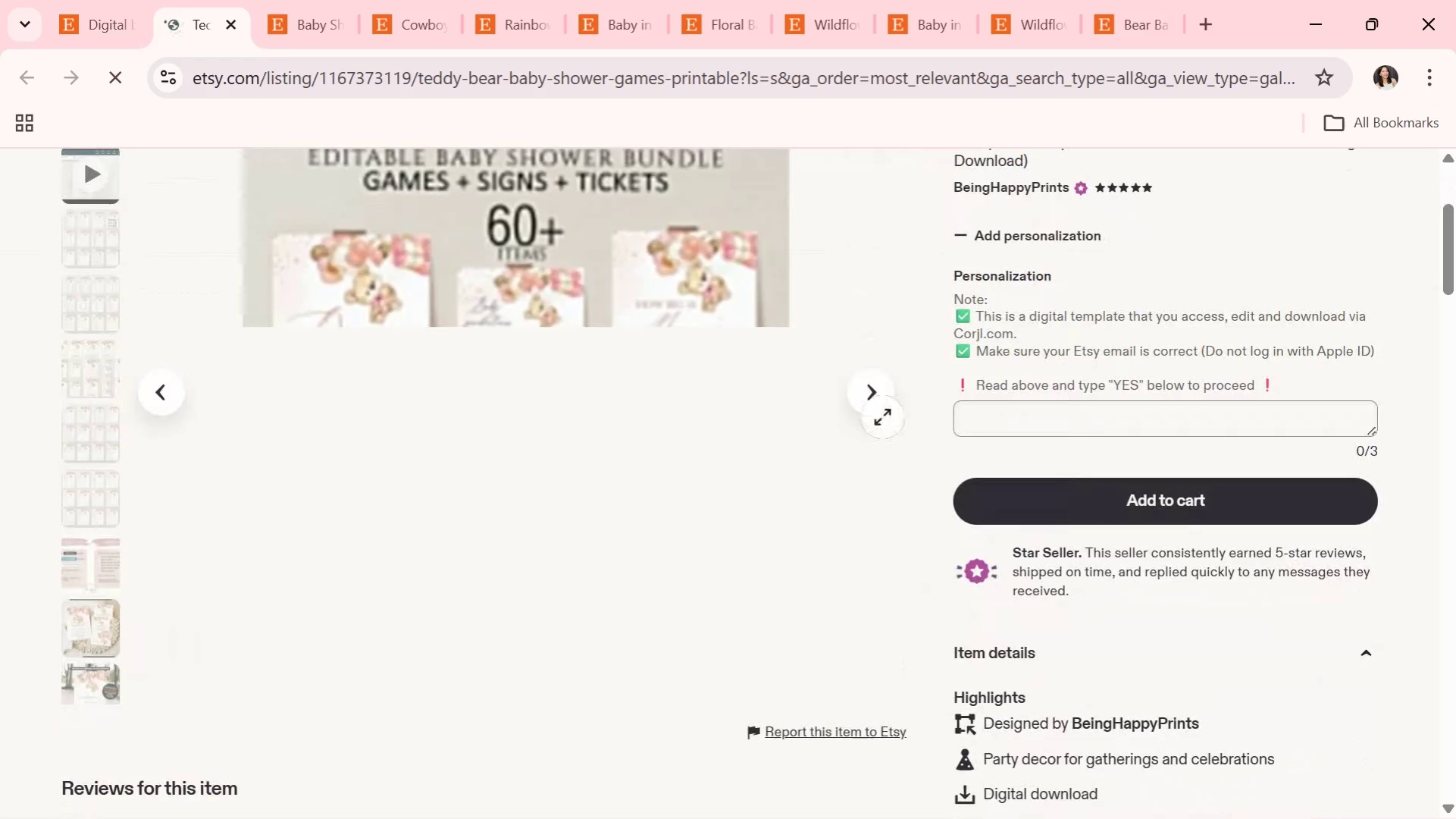 
left_click([874, 403])
 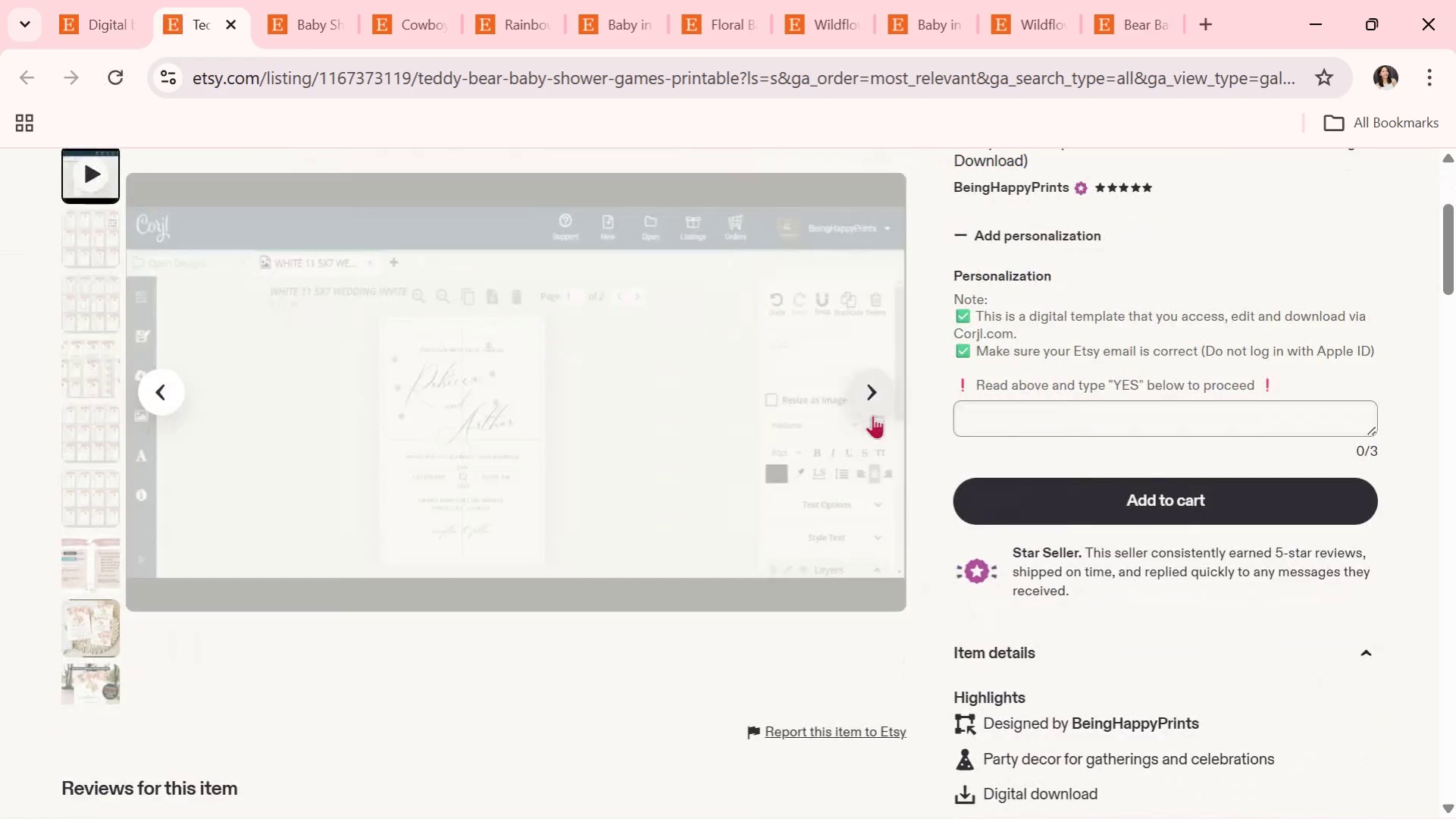 
scroll: coordinate [872, 415], scroll_direction: up, amount: 1.0
 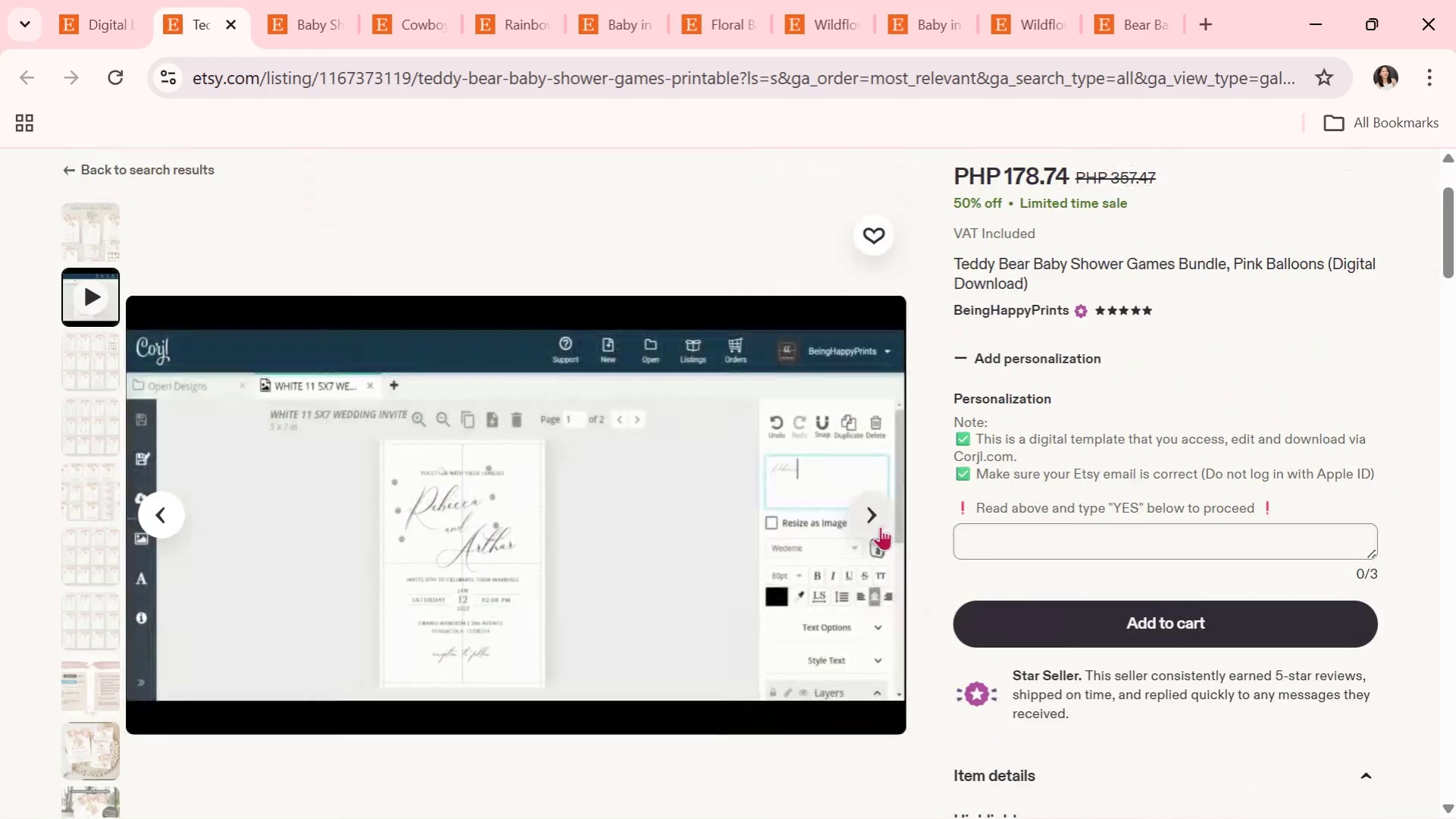 
left_click([878, 526])
 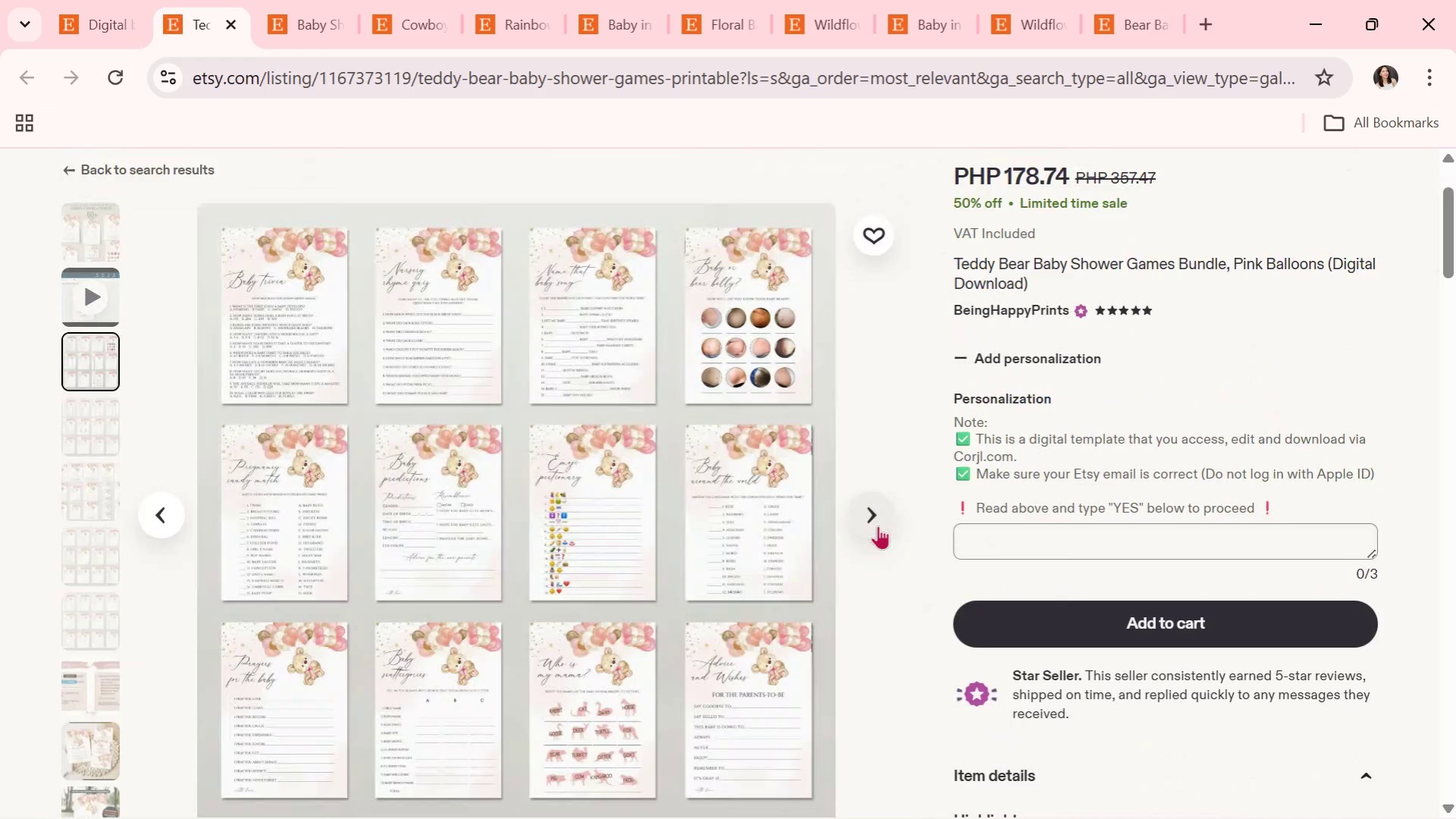 
wait(16.5)
 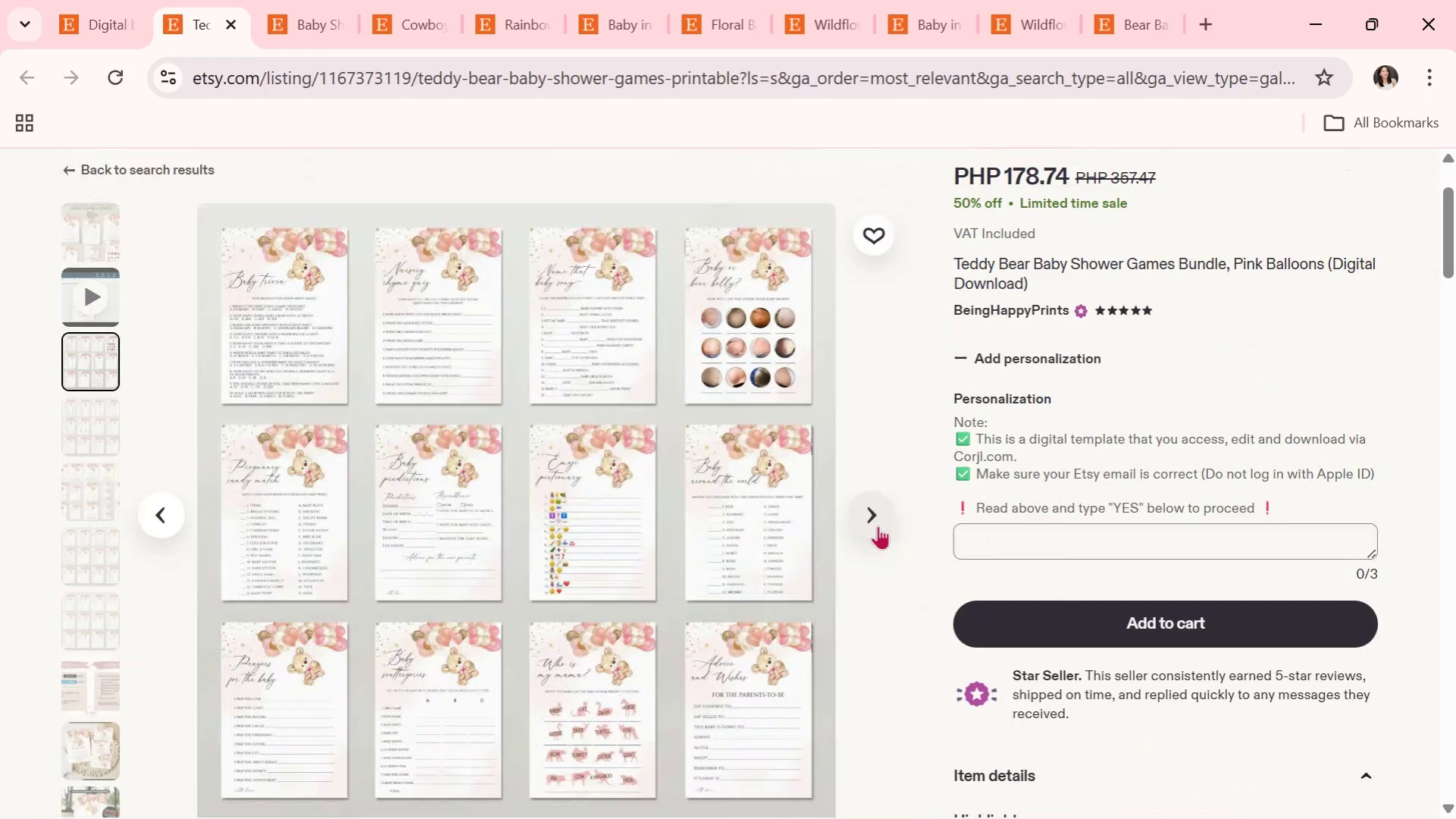 
left_click([861, 517])
 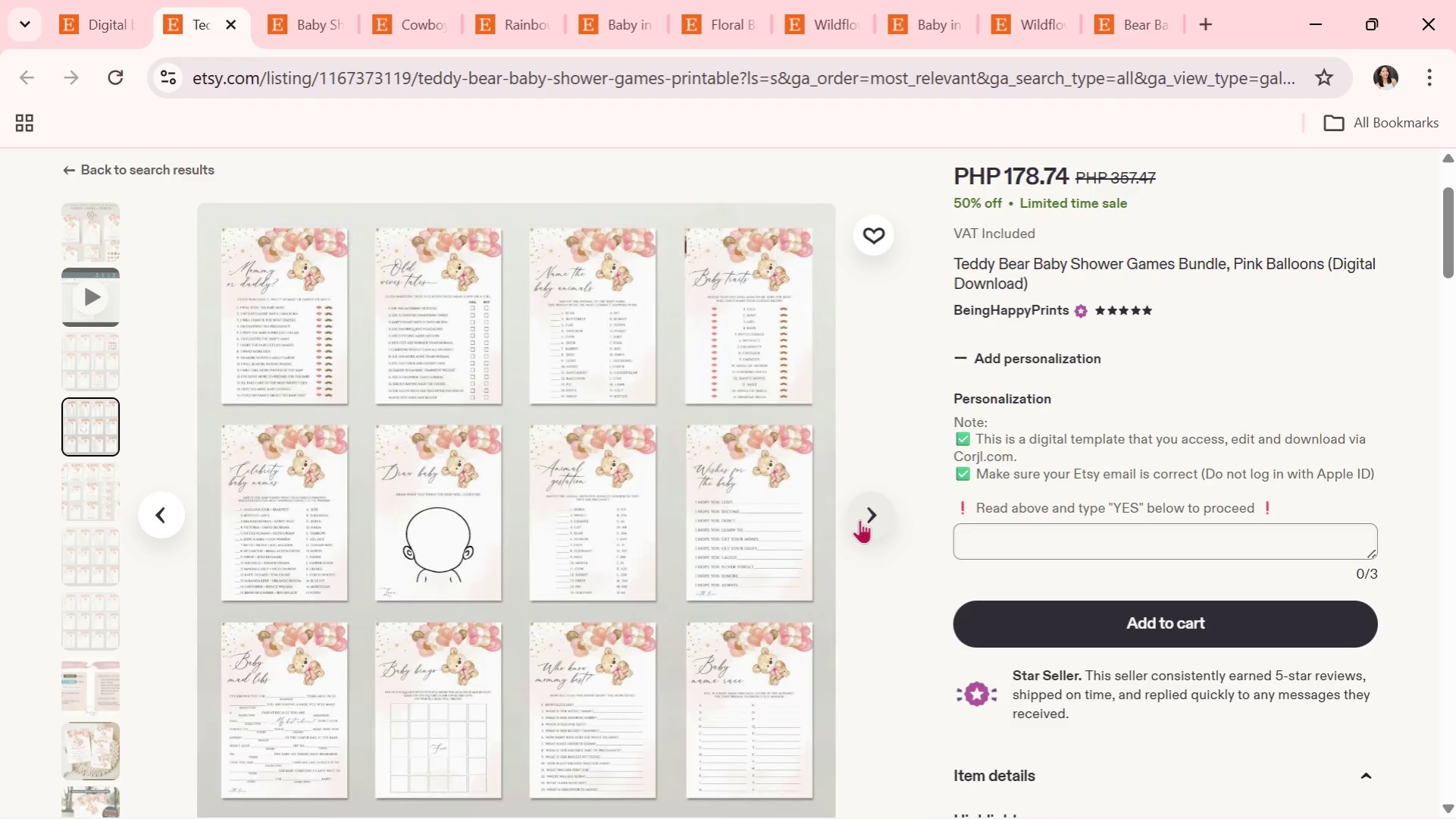 
left_click([860, 519])
 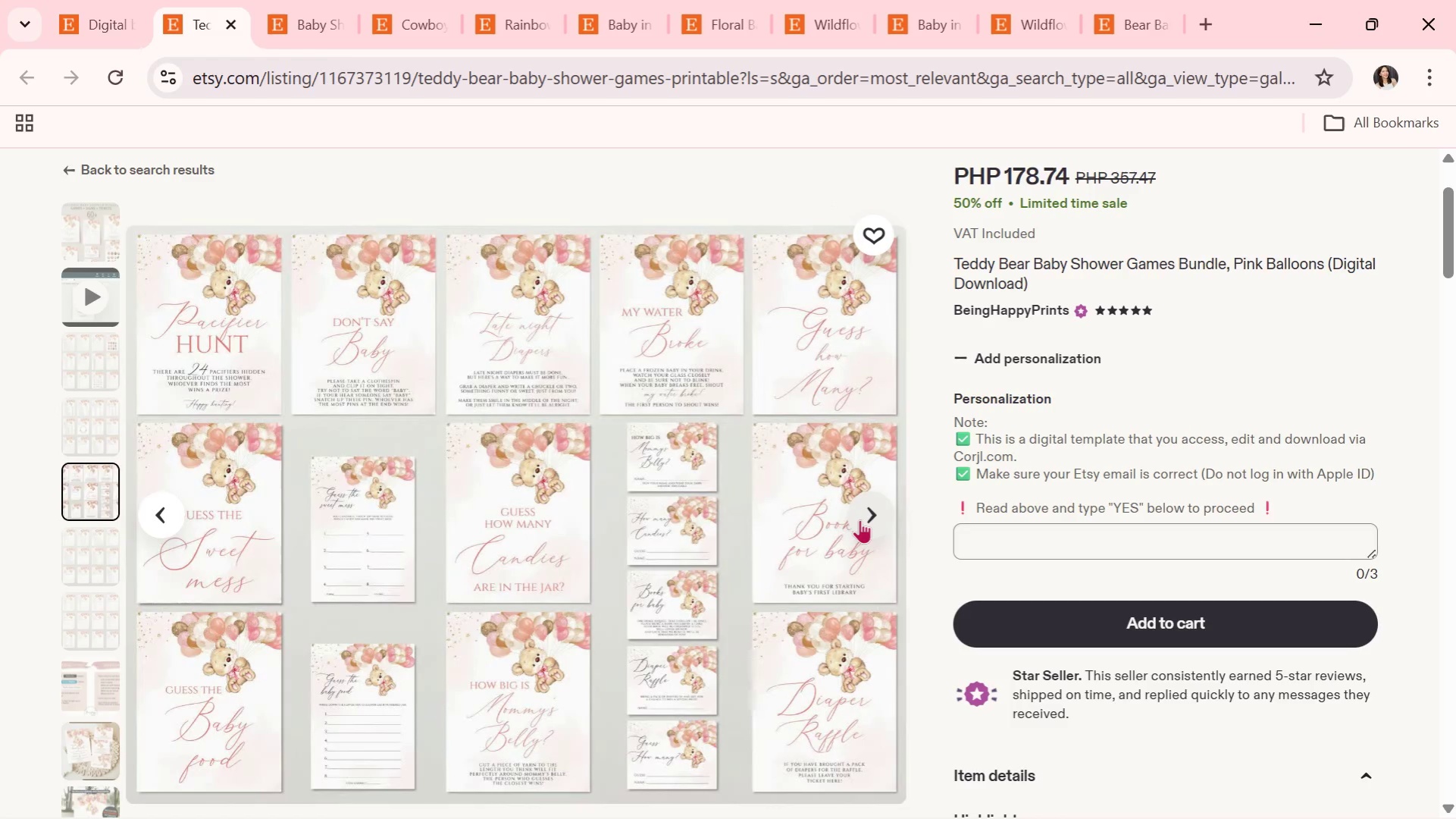 
left_click([860, 519])
 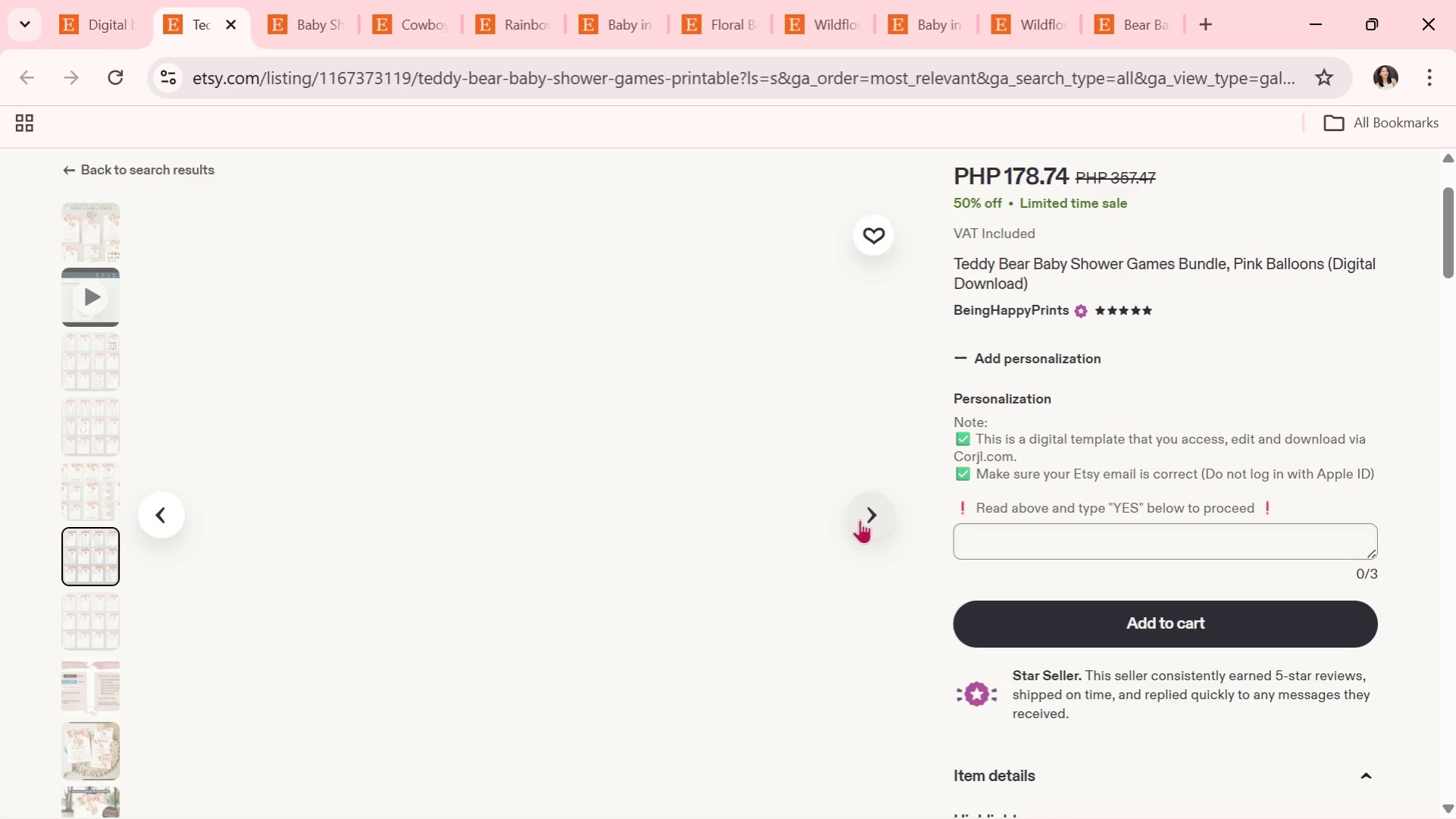 
left_click([860, 519])
 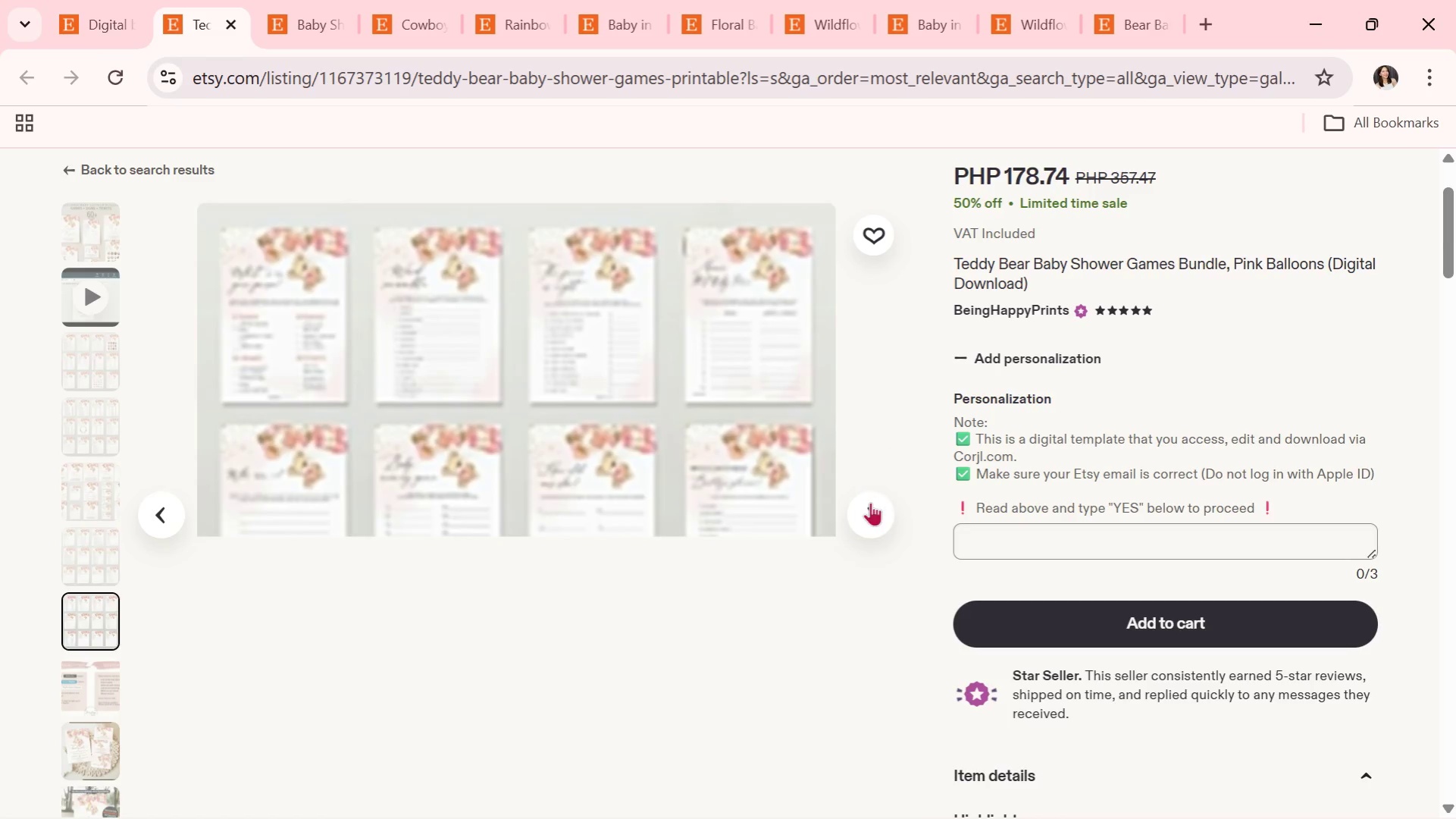 
left_click([870, 502])
 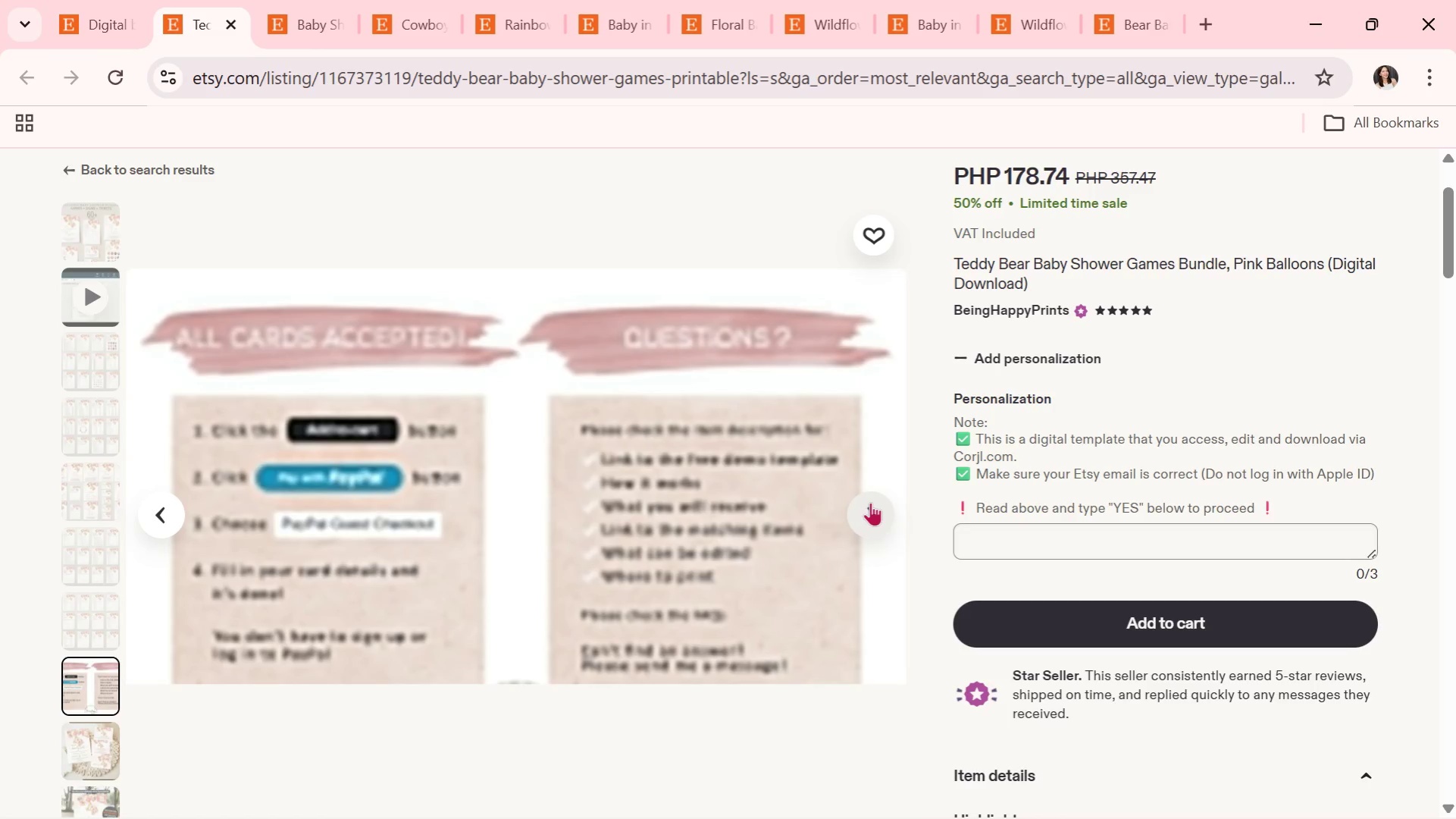 
left_click([870, 502])
 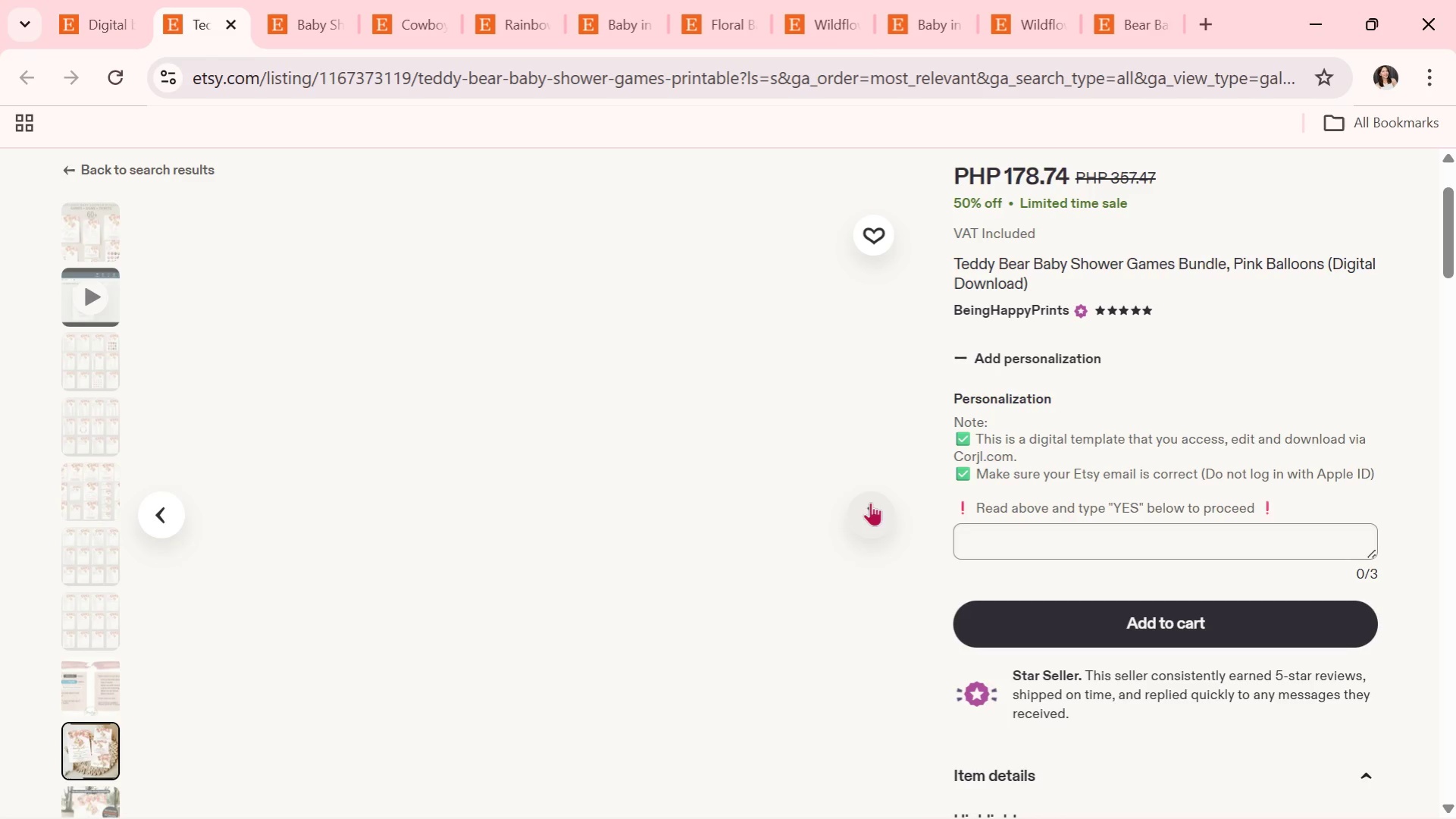 
left_click([870, 502])
 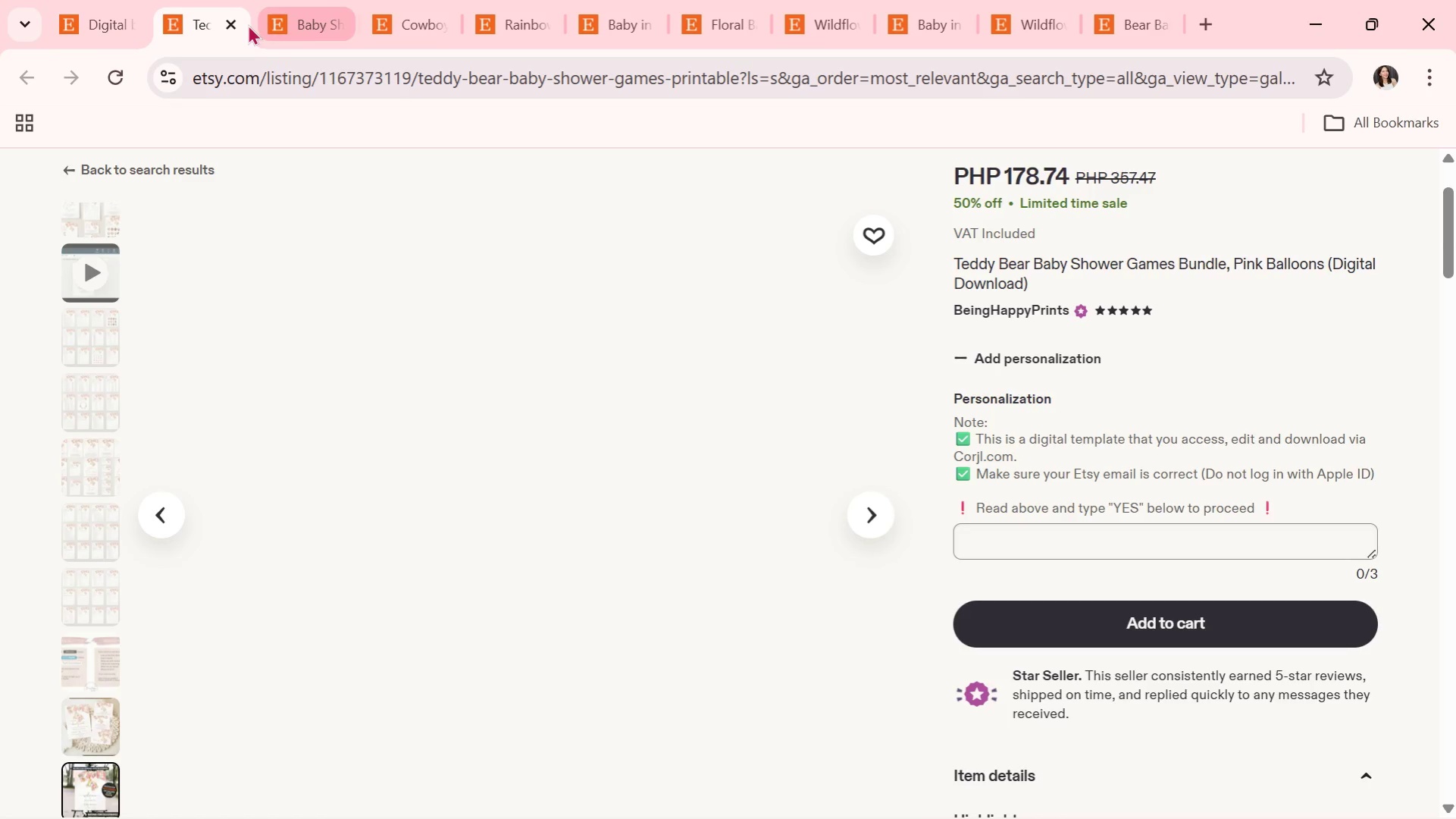 
left_click([241, 27])
 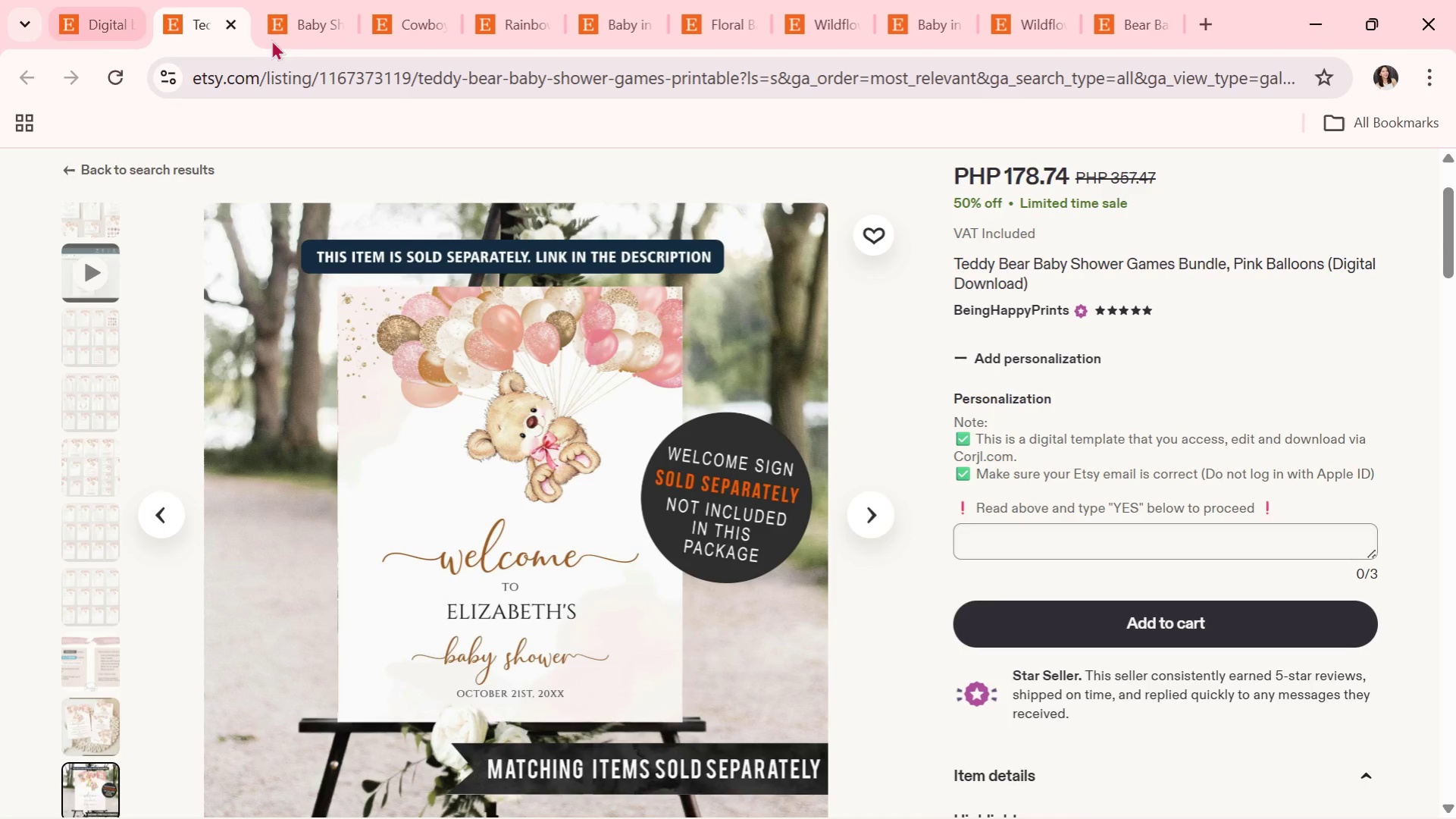 
scroll: coordinate [716, 629], scroll_direction: down, amount: 10.0
 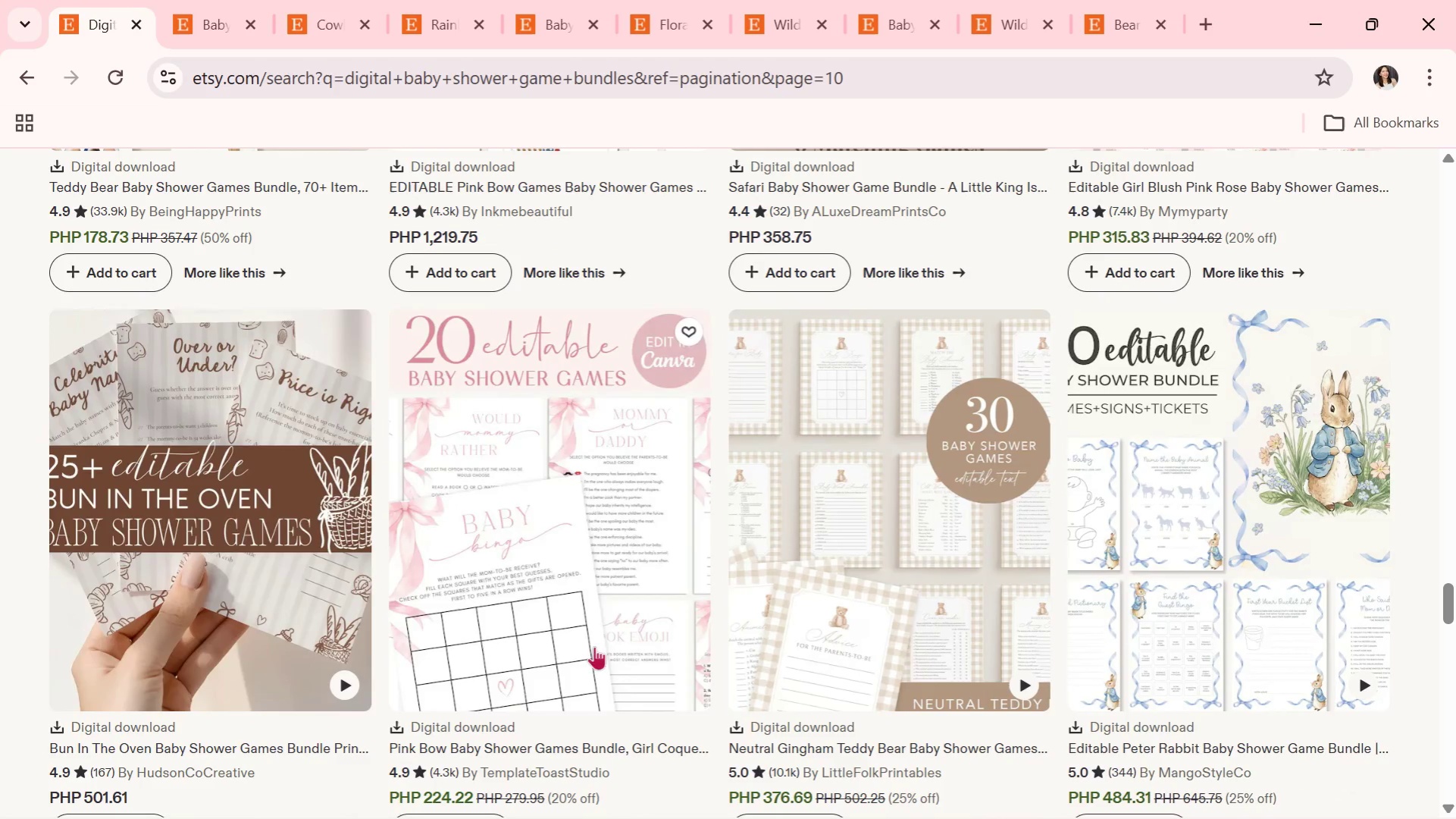 
left_click([541, 651])
 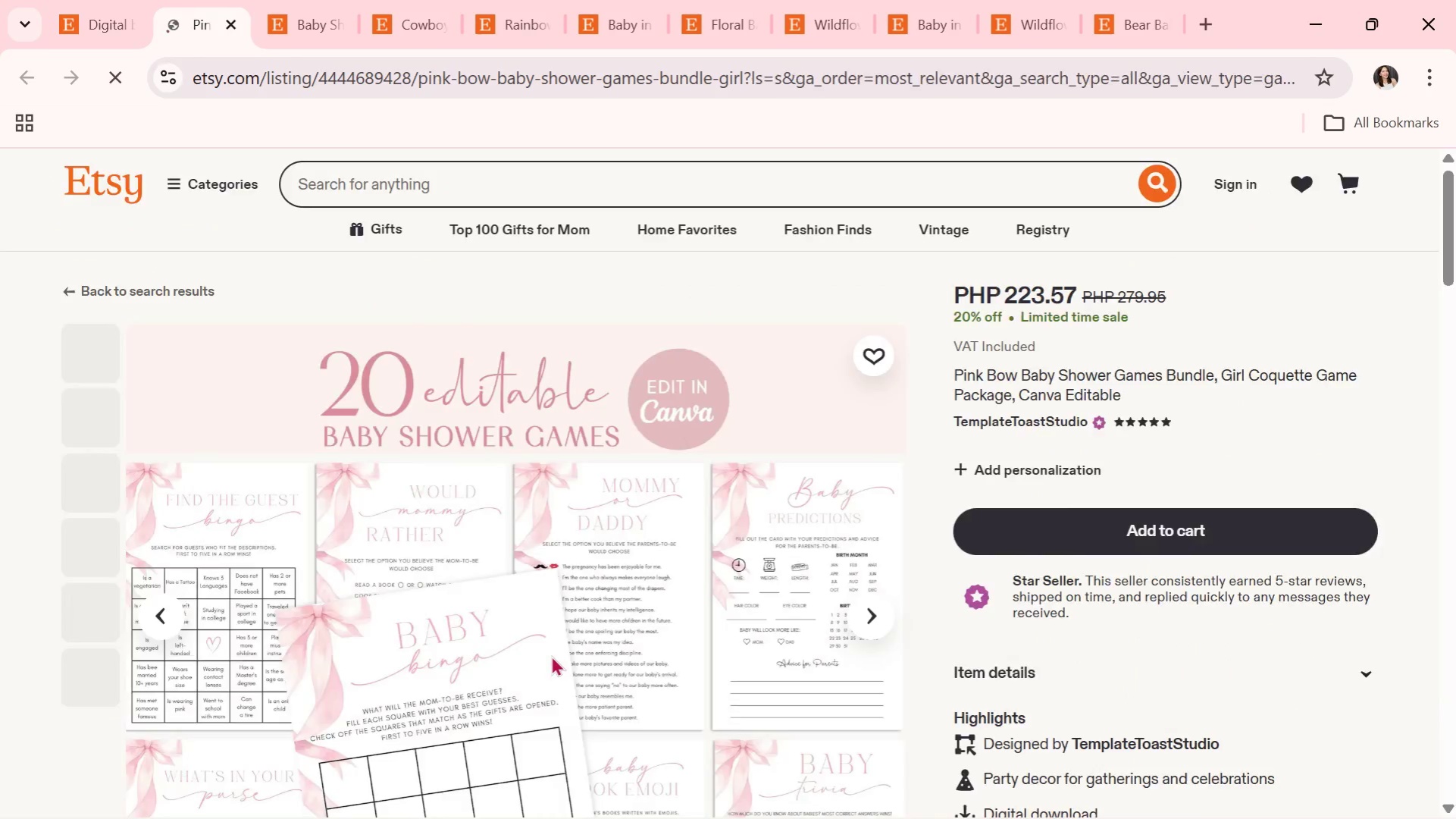 
scroll: coordinate [568, 660], scroll_direction: down, amount: 1.0
 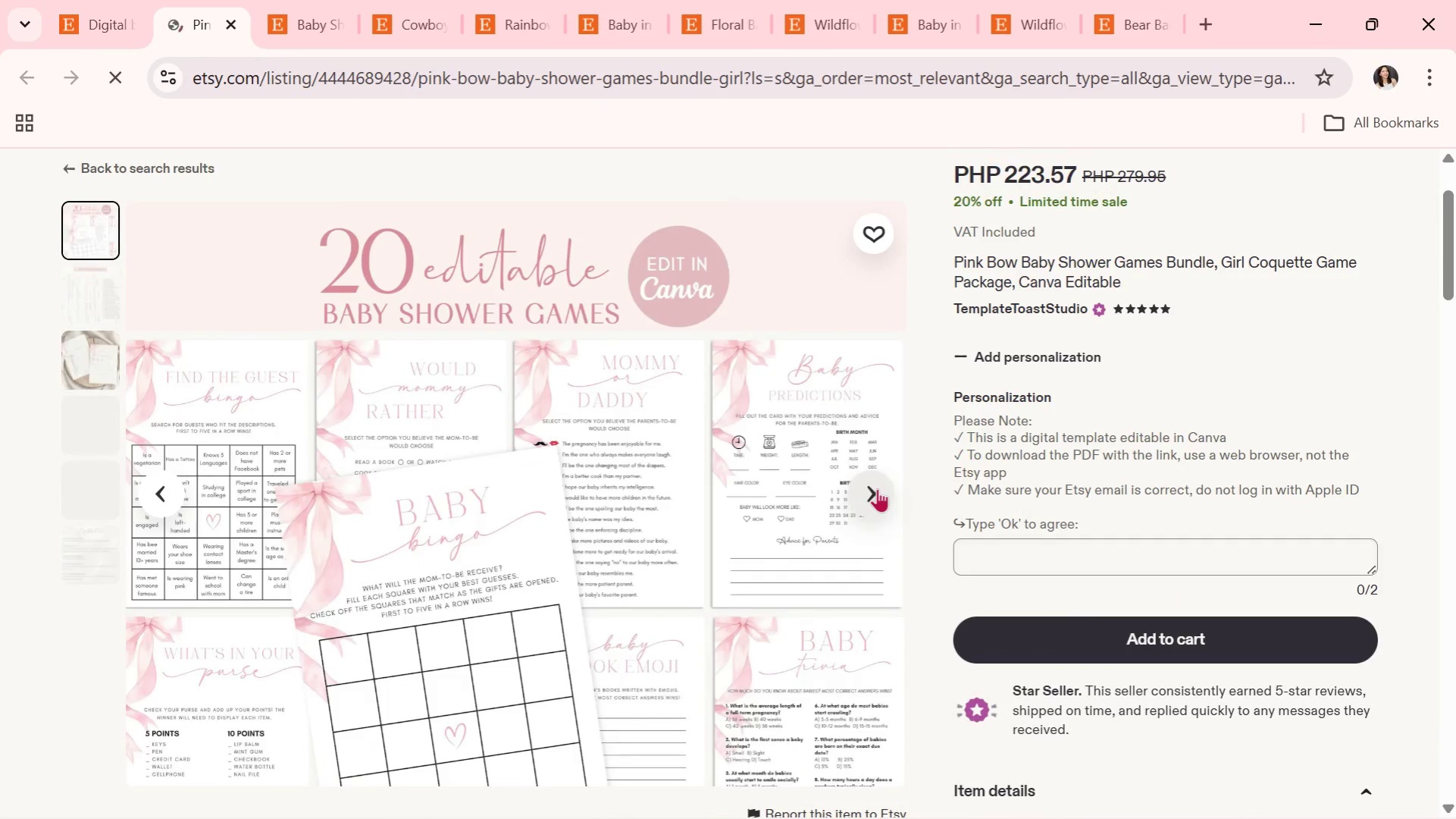 
left_click([877, 488])
 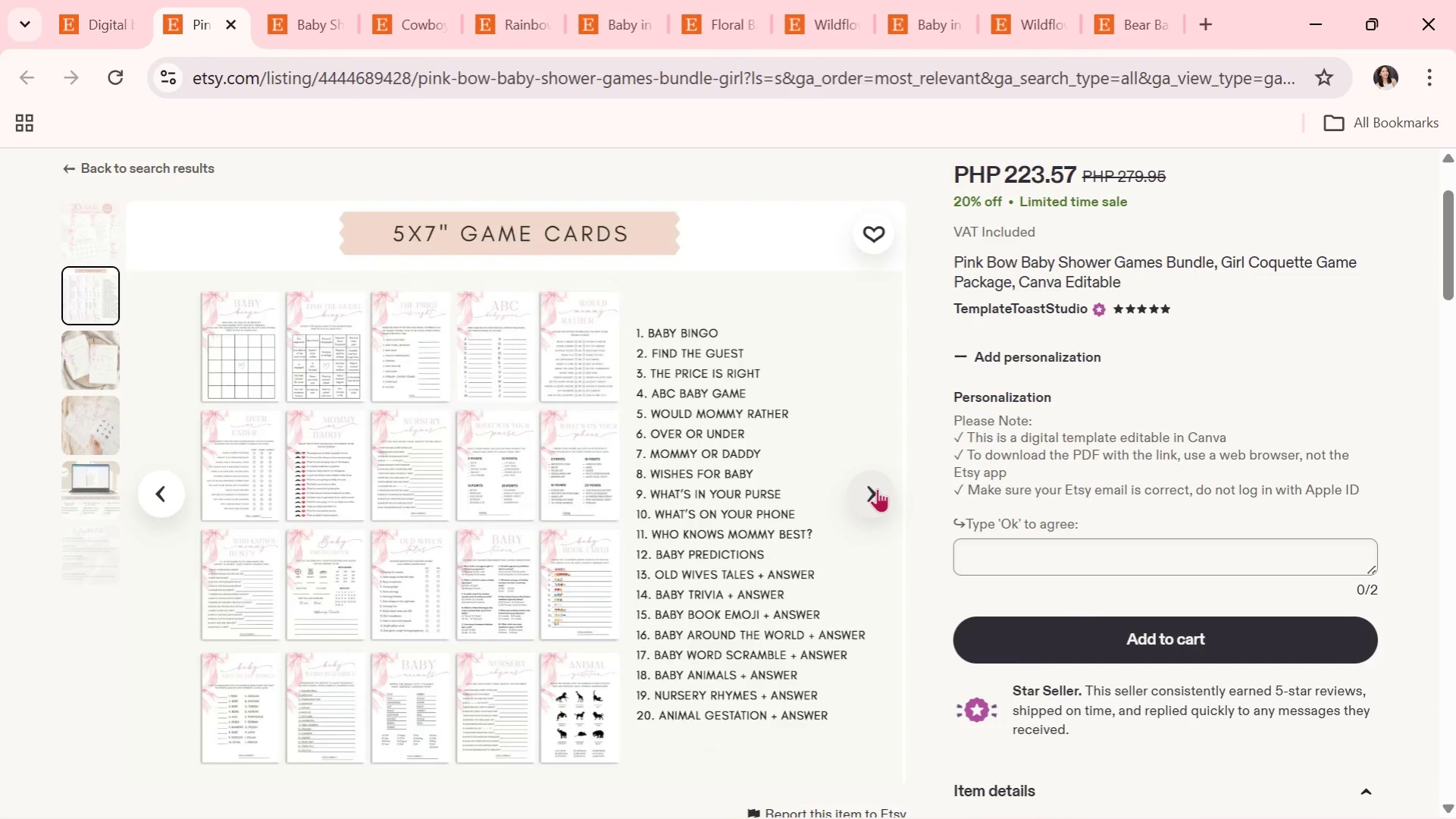 
wait(7.25)
 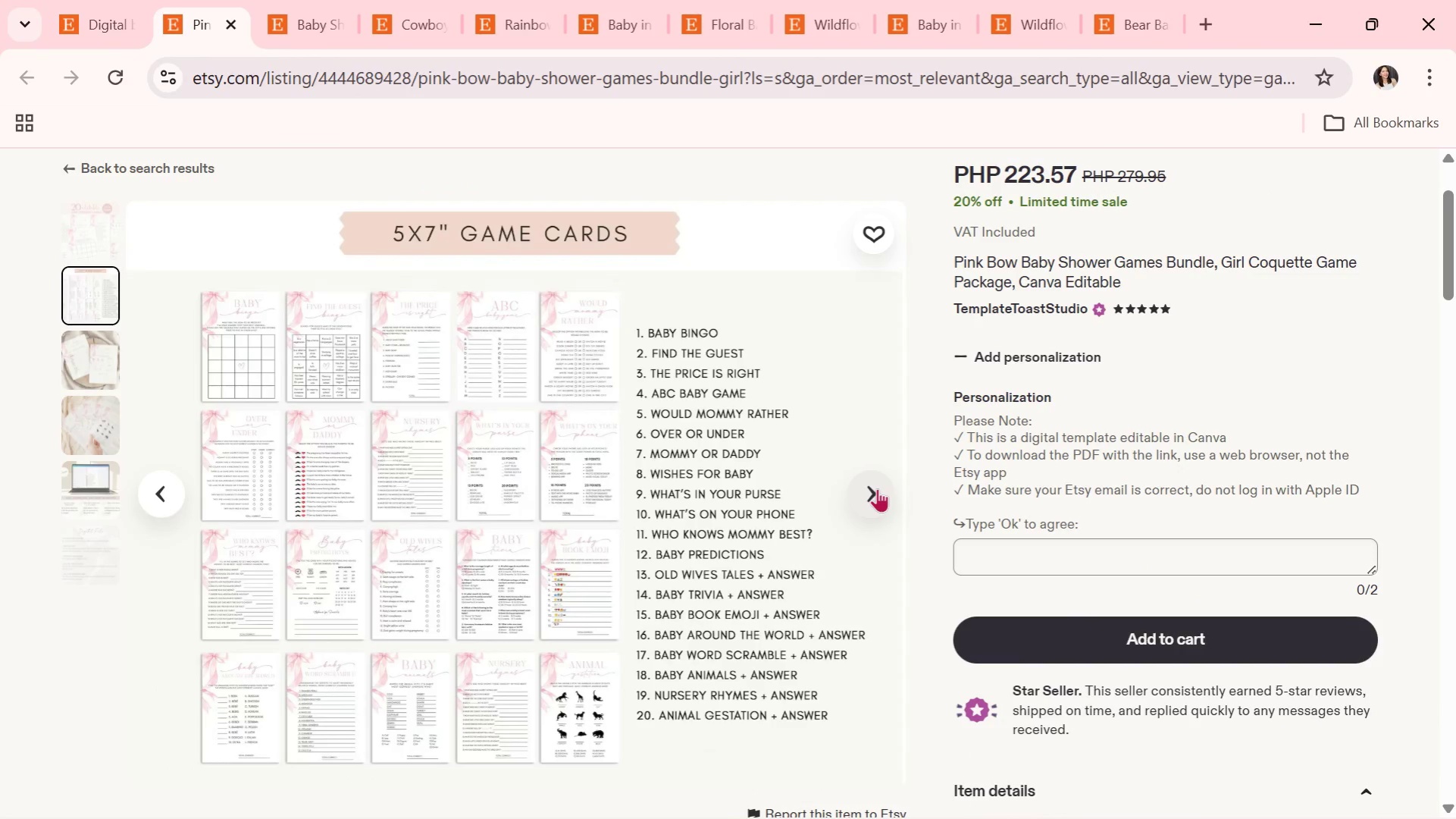 
left_click([877, 488])
 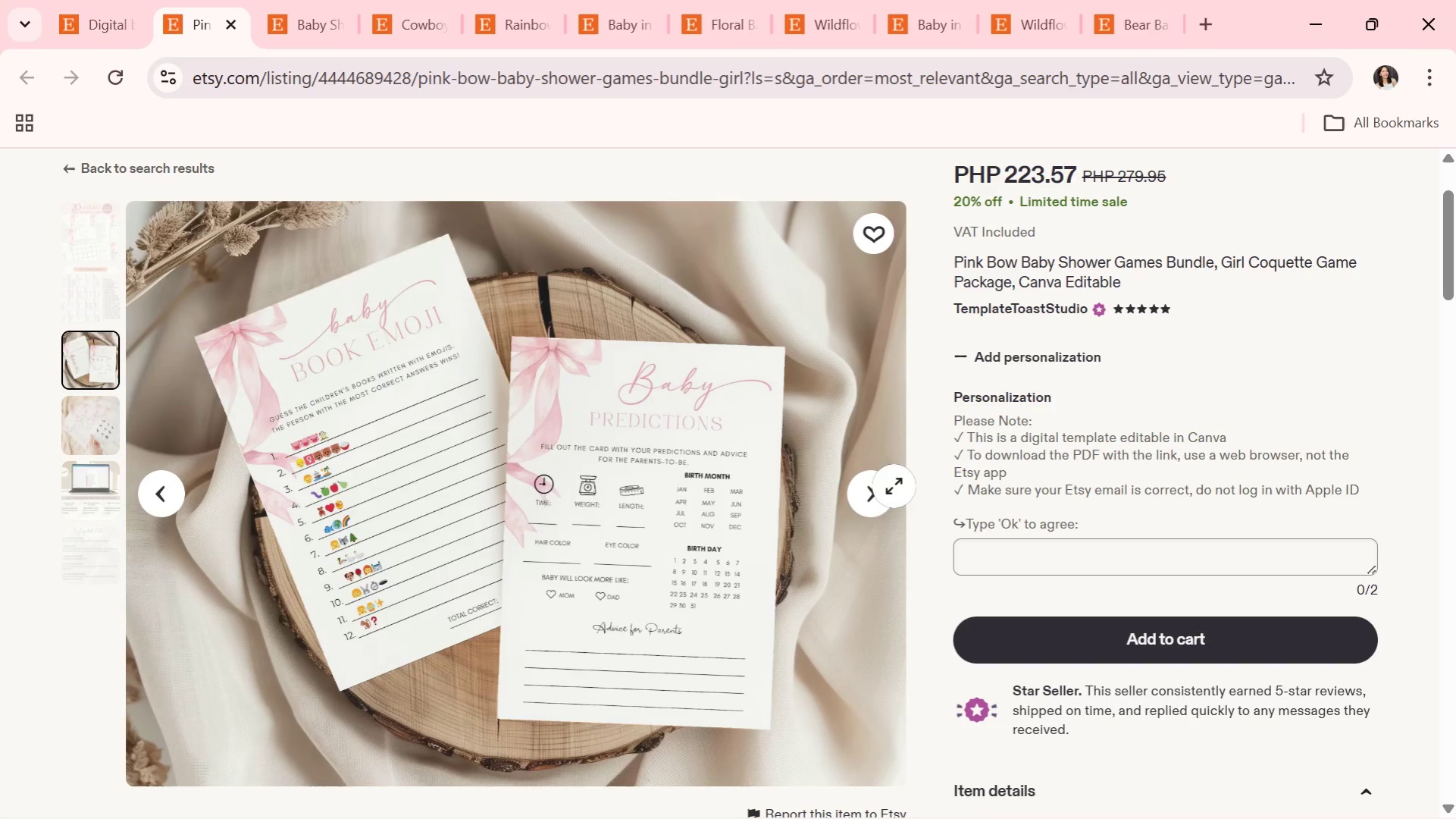 
left_click([888, 491])
 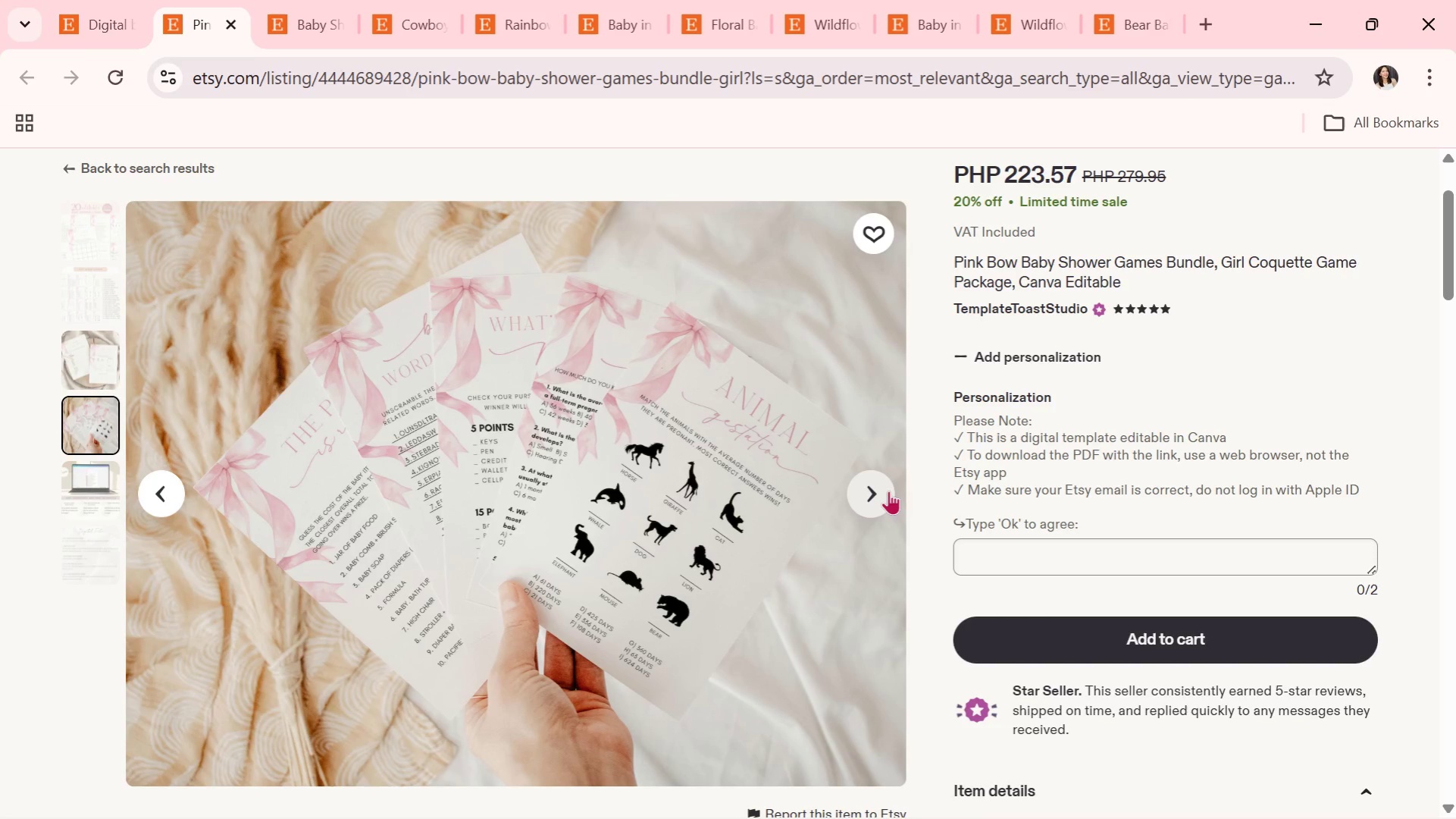 
left_click([888, 491])
 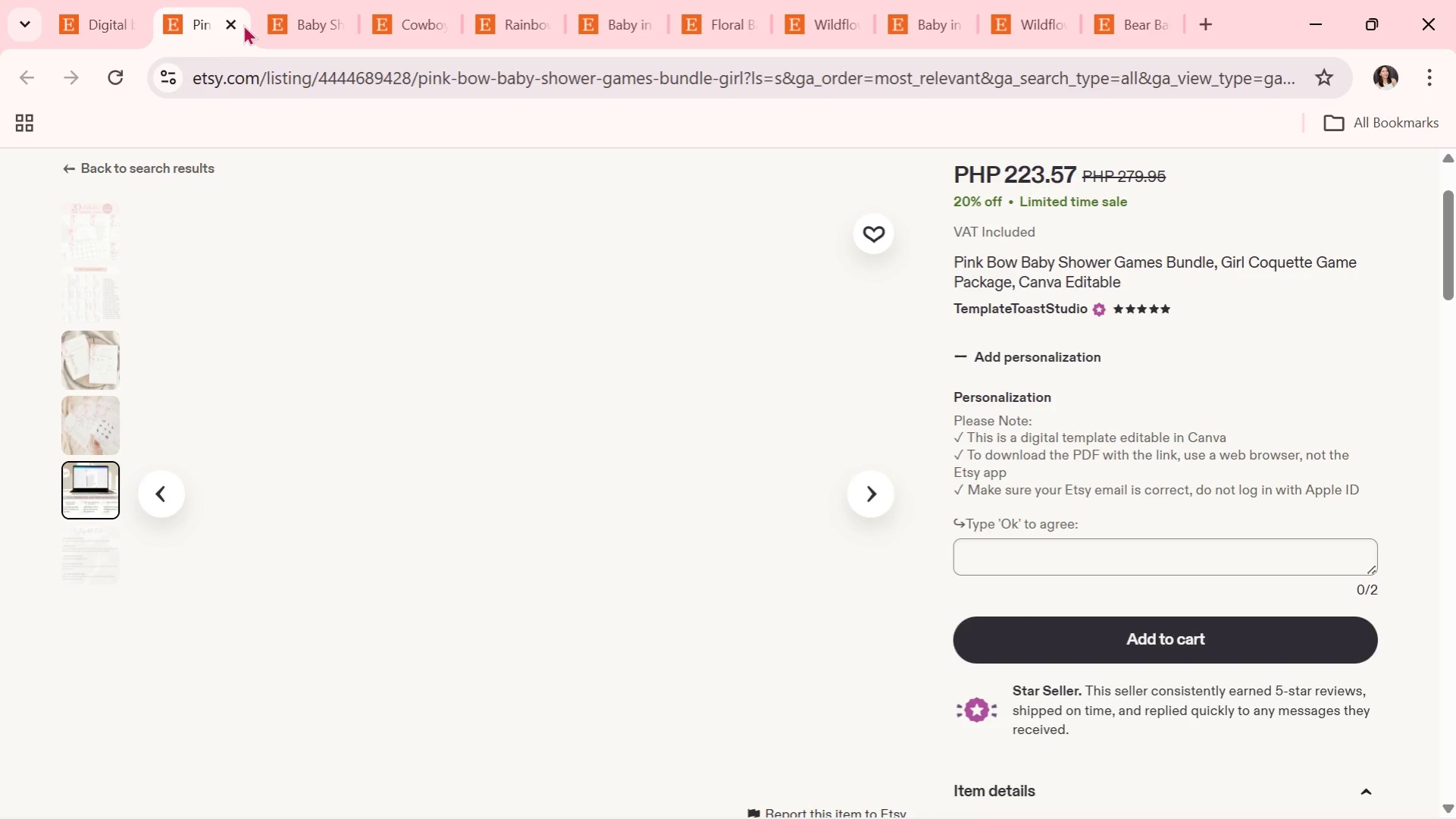 
left_click([236, 24])
 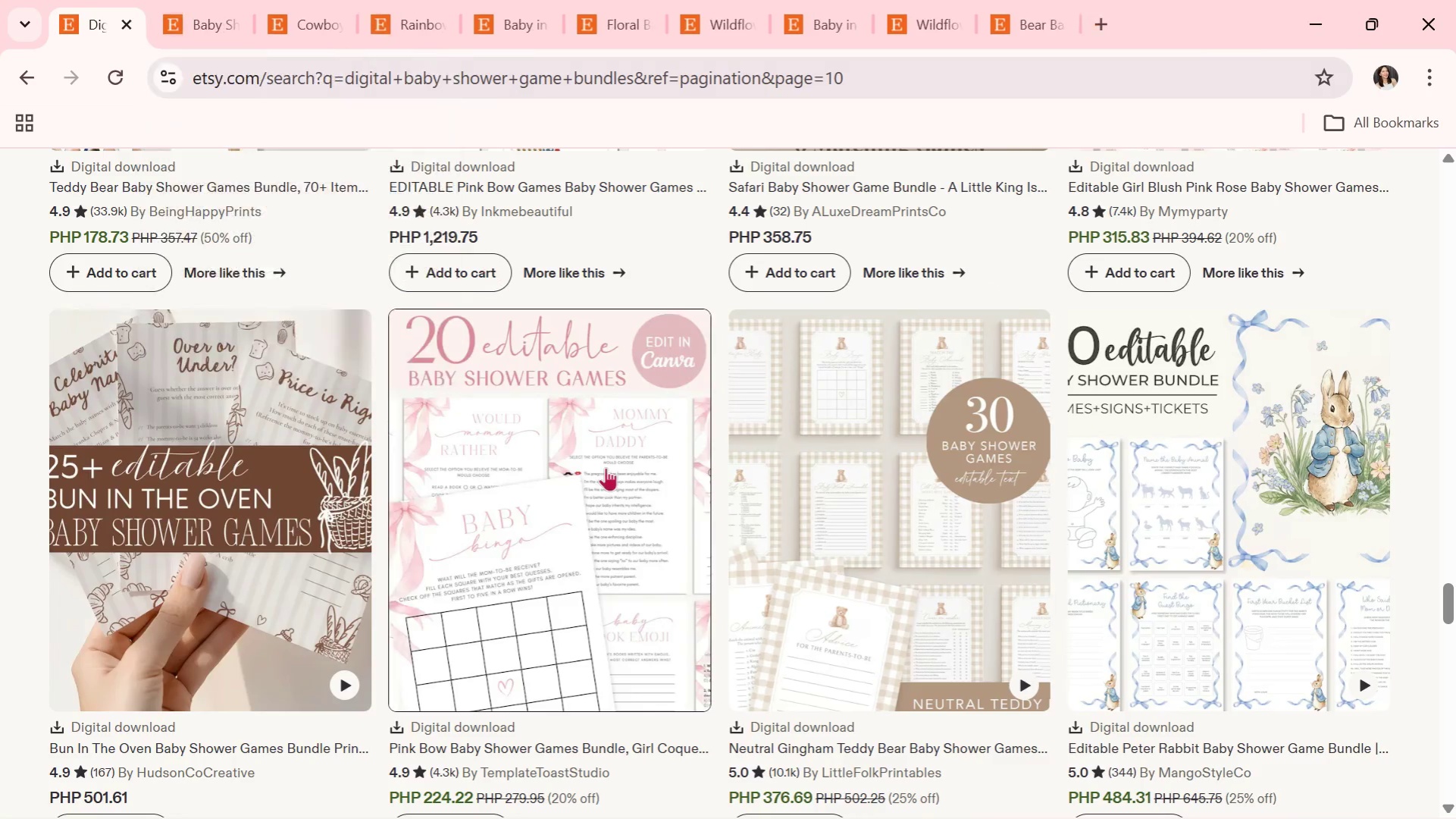 
scroll: coordinate [628, 502], scroll_direction: down, amount: 4.0
 